 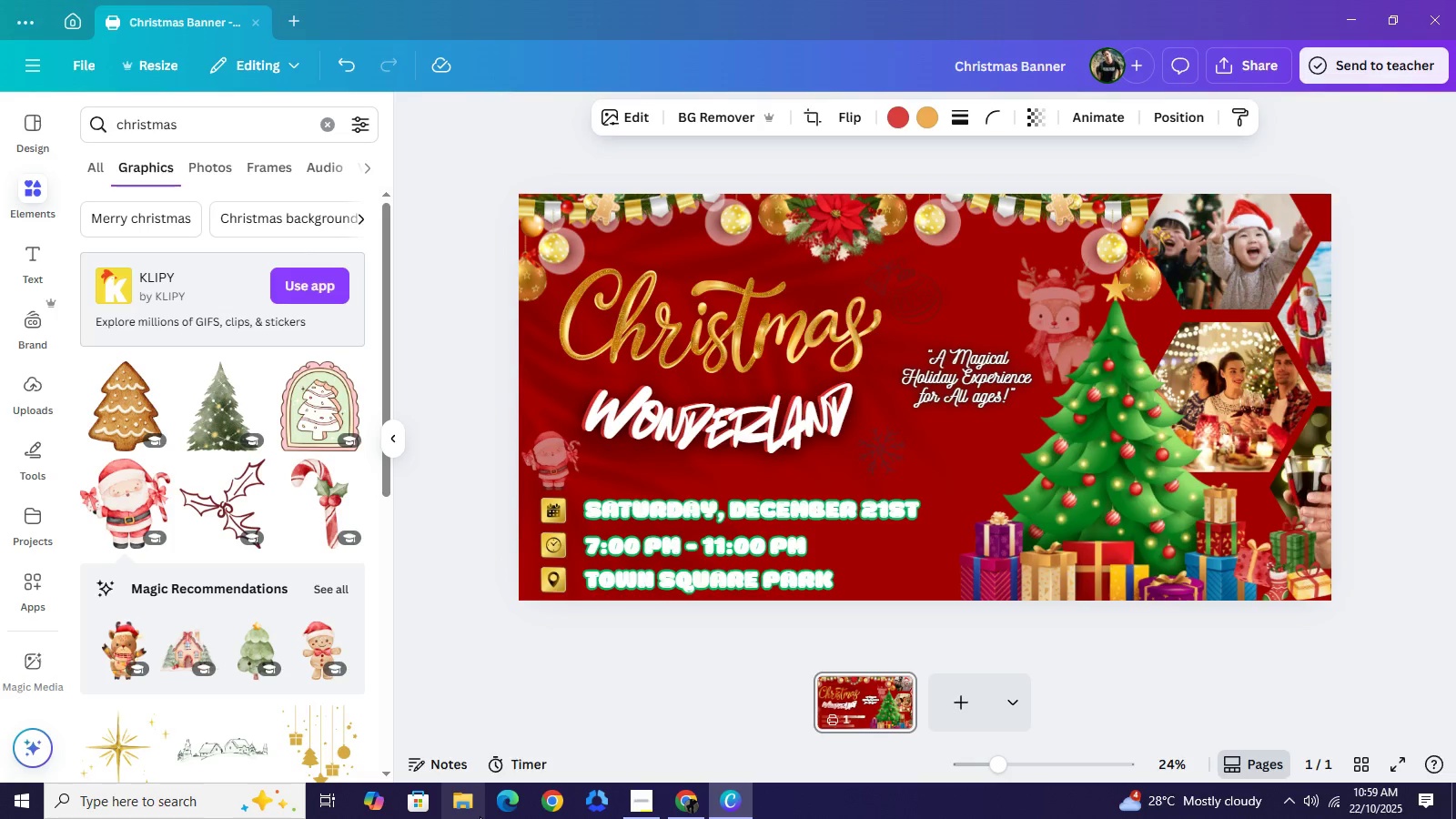 
key(ArrowLeft)
 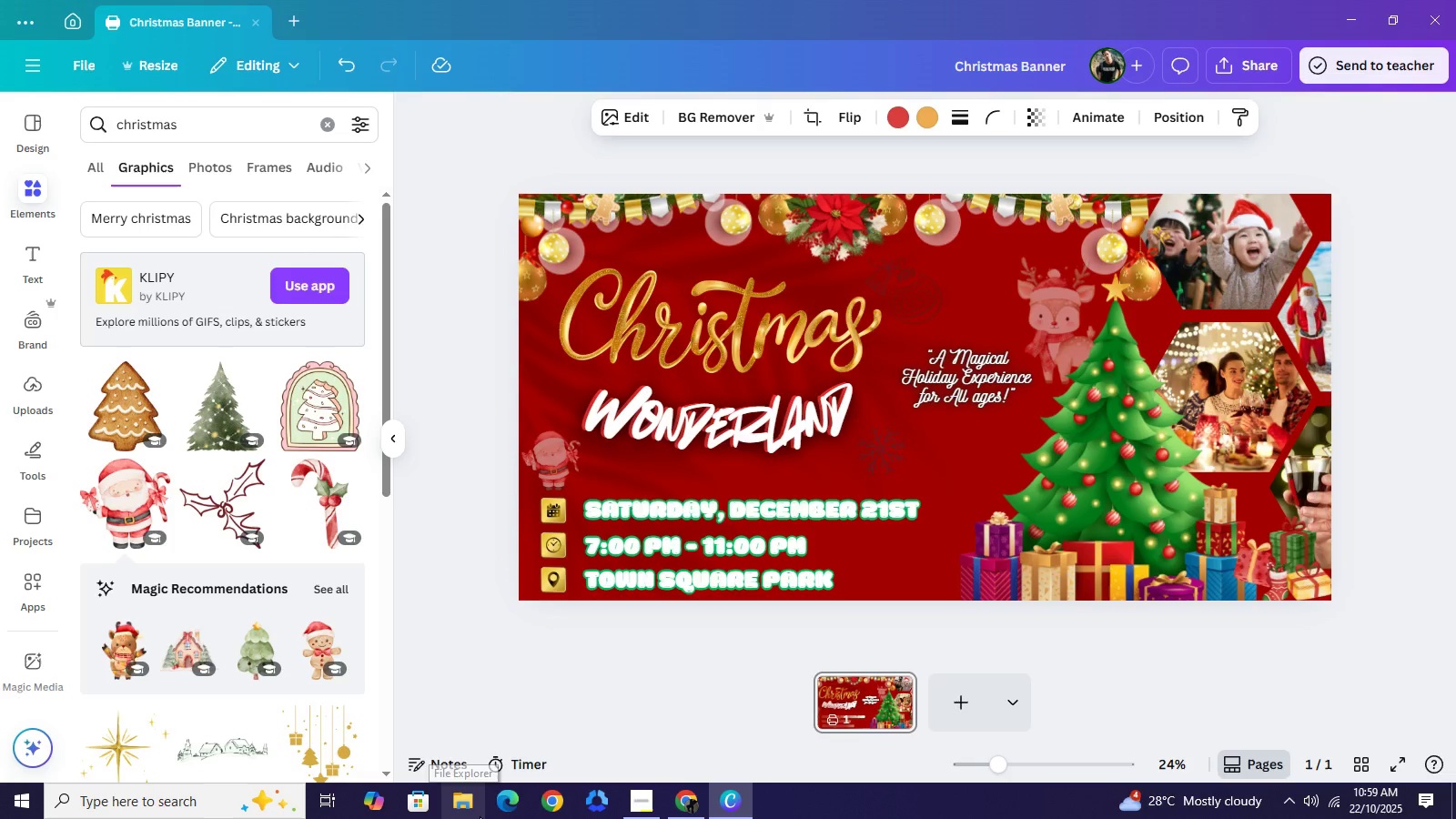 
key(ArrowLeft)
 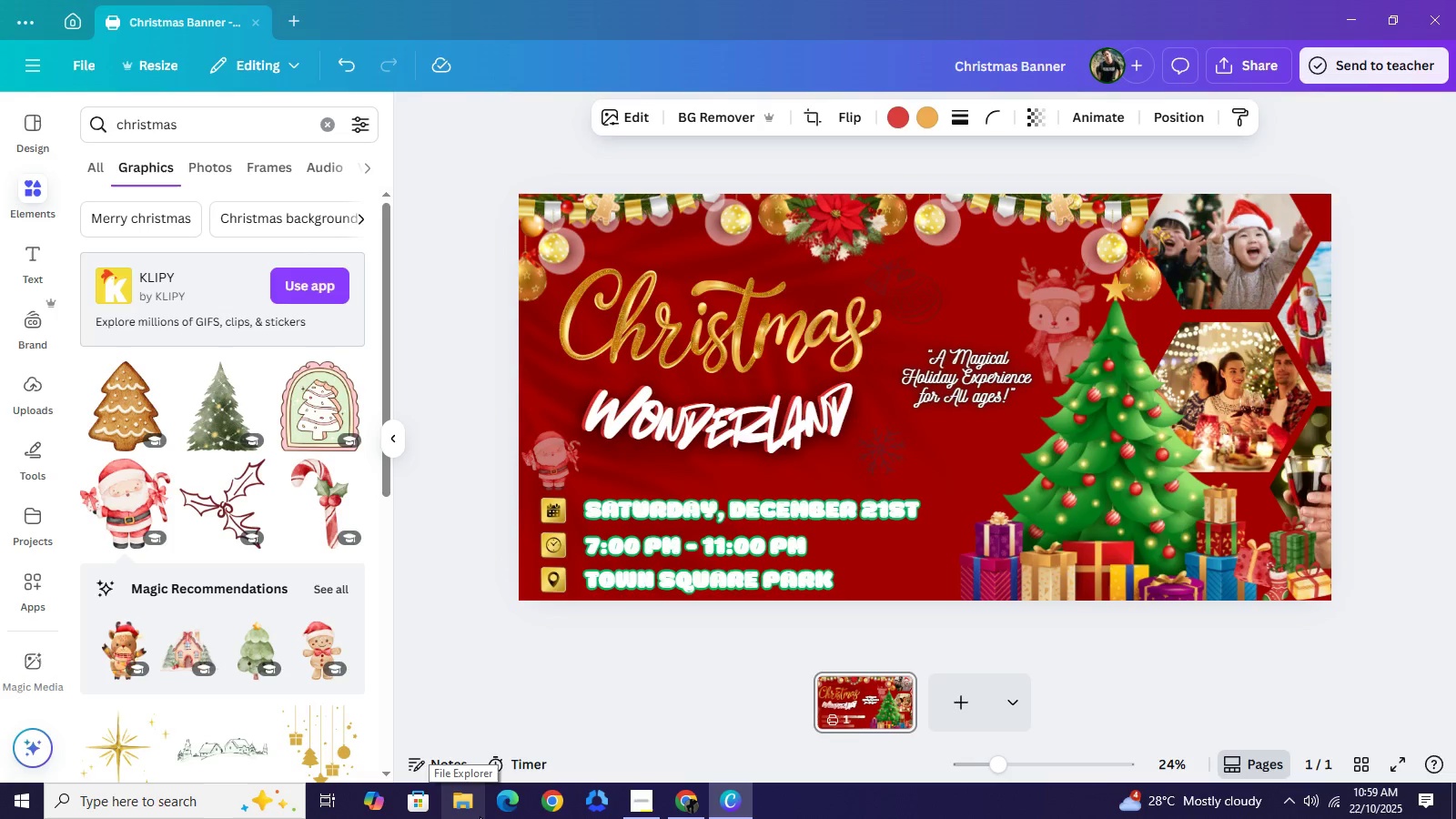 
key(ArrowLeft)
 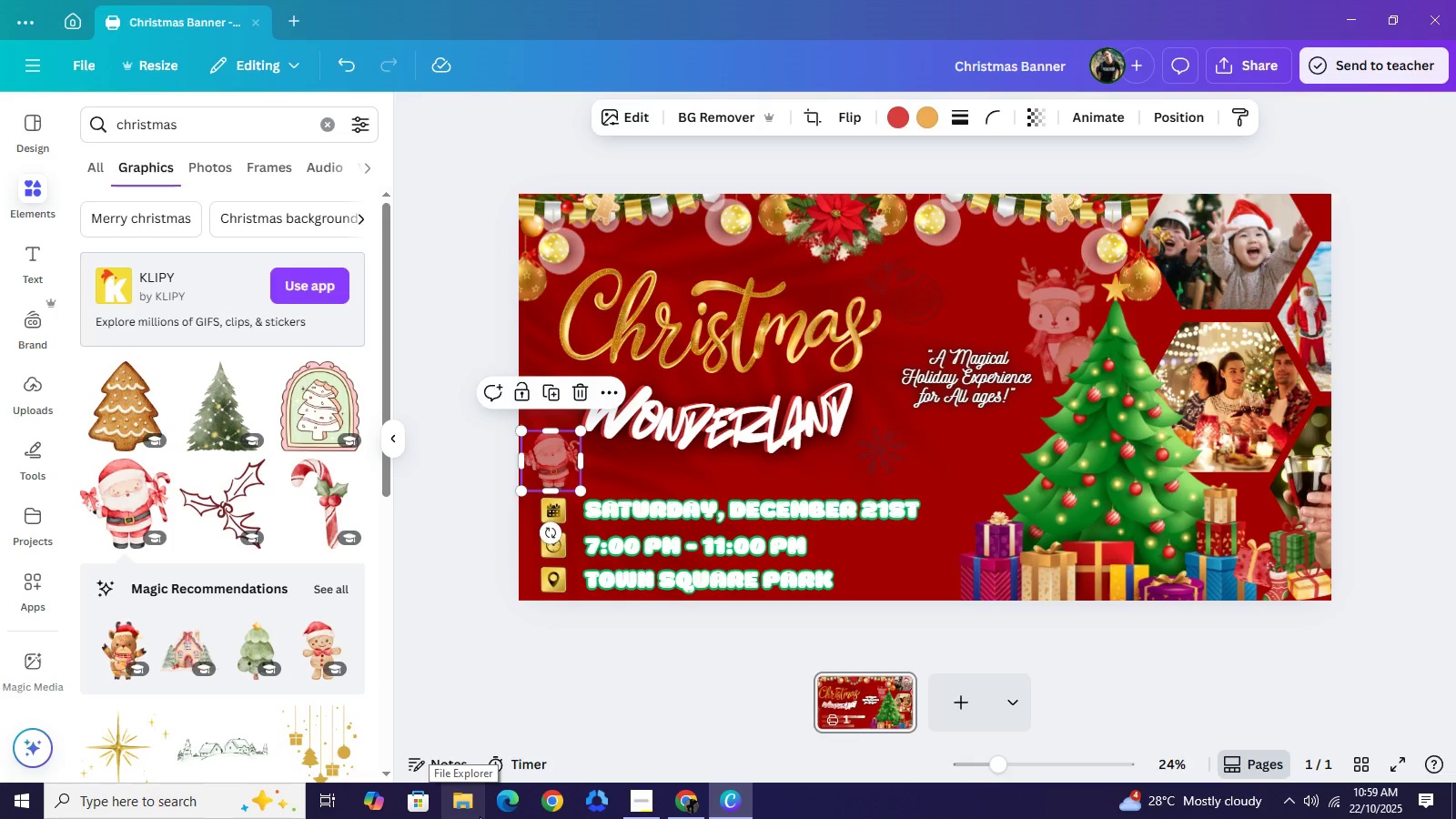 
key(ArrowDown)
 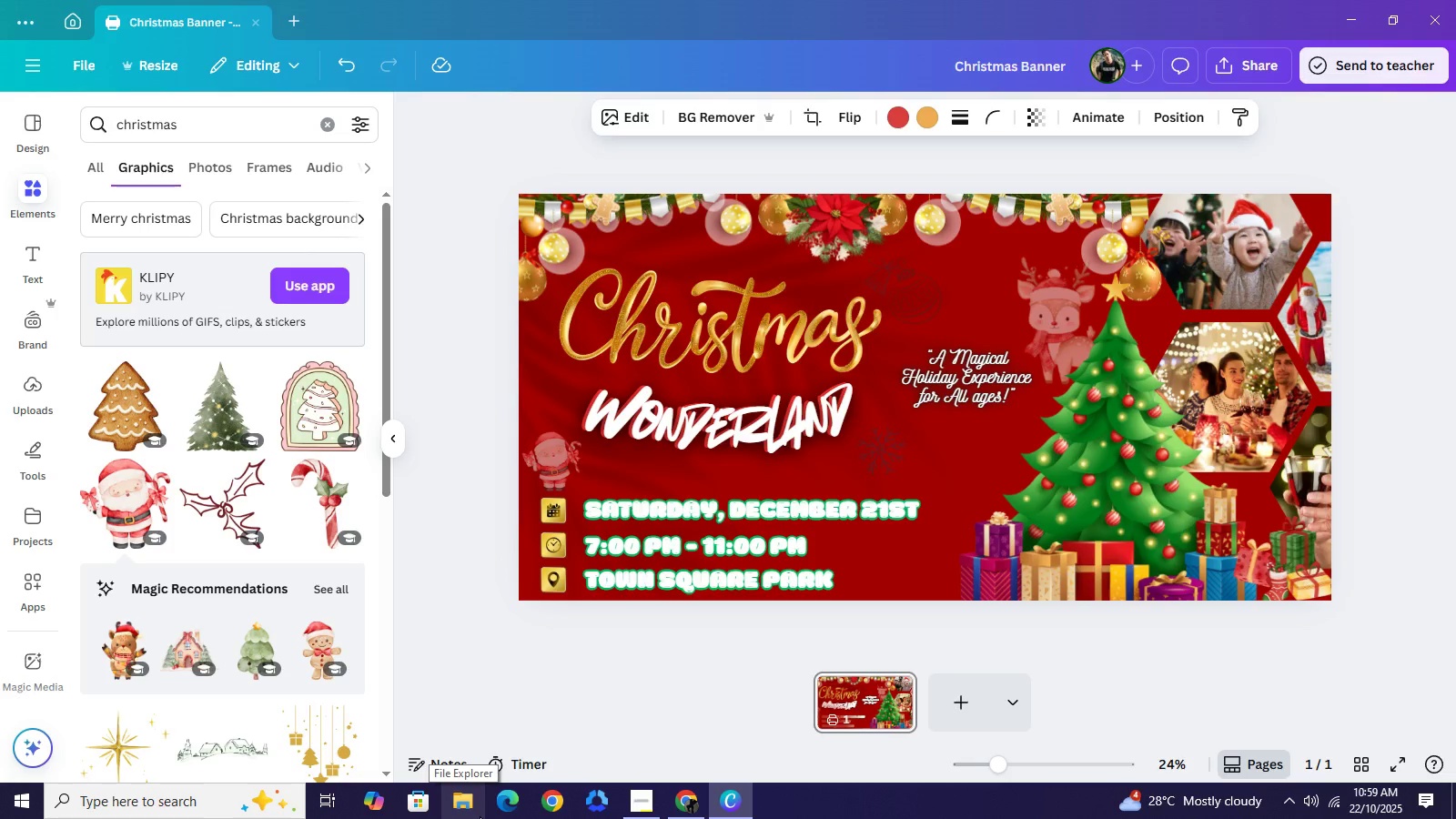 
key(ArrowRight)
 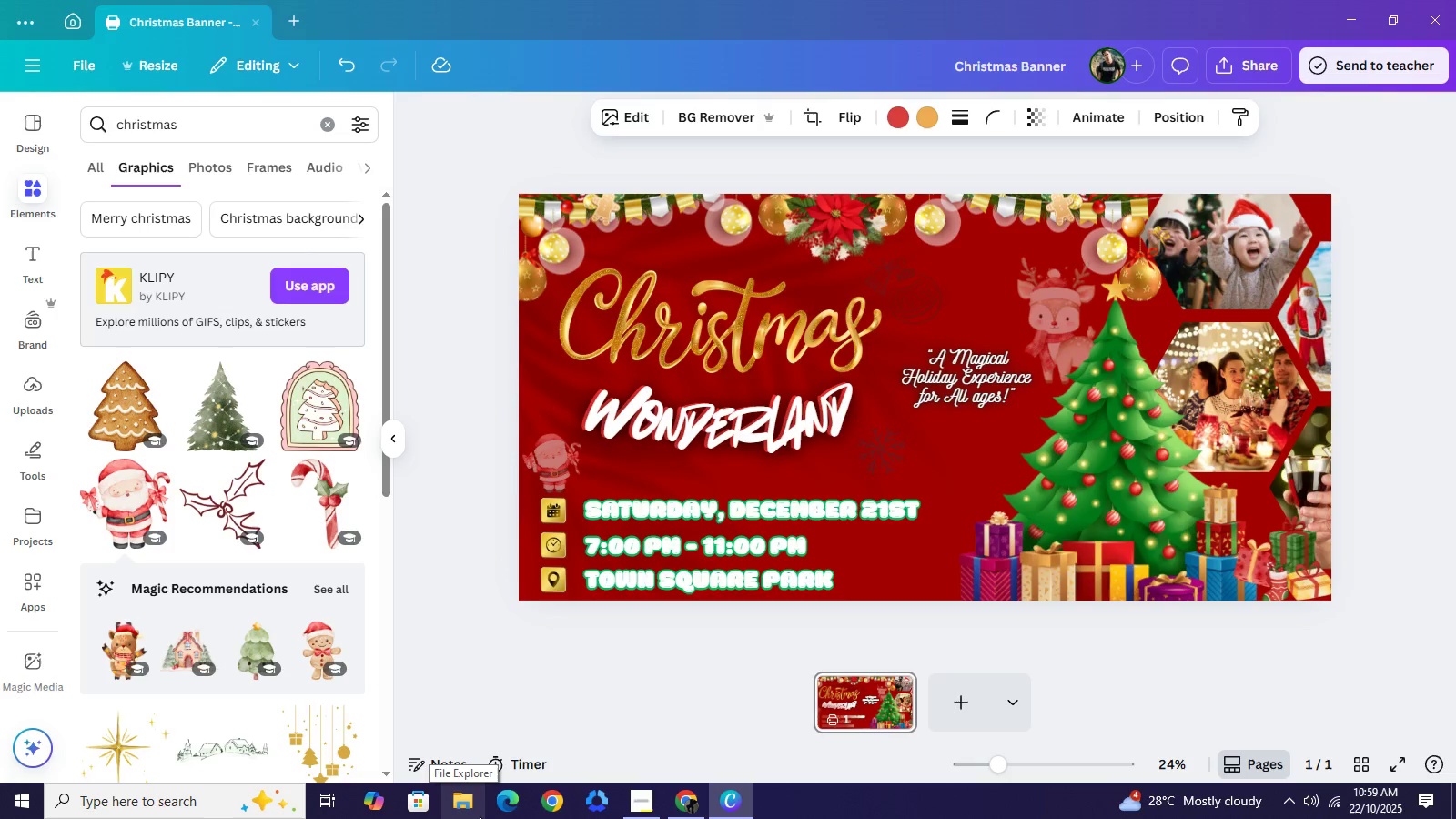 
key(ArrowDown)
 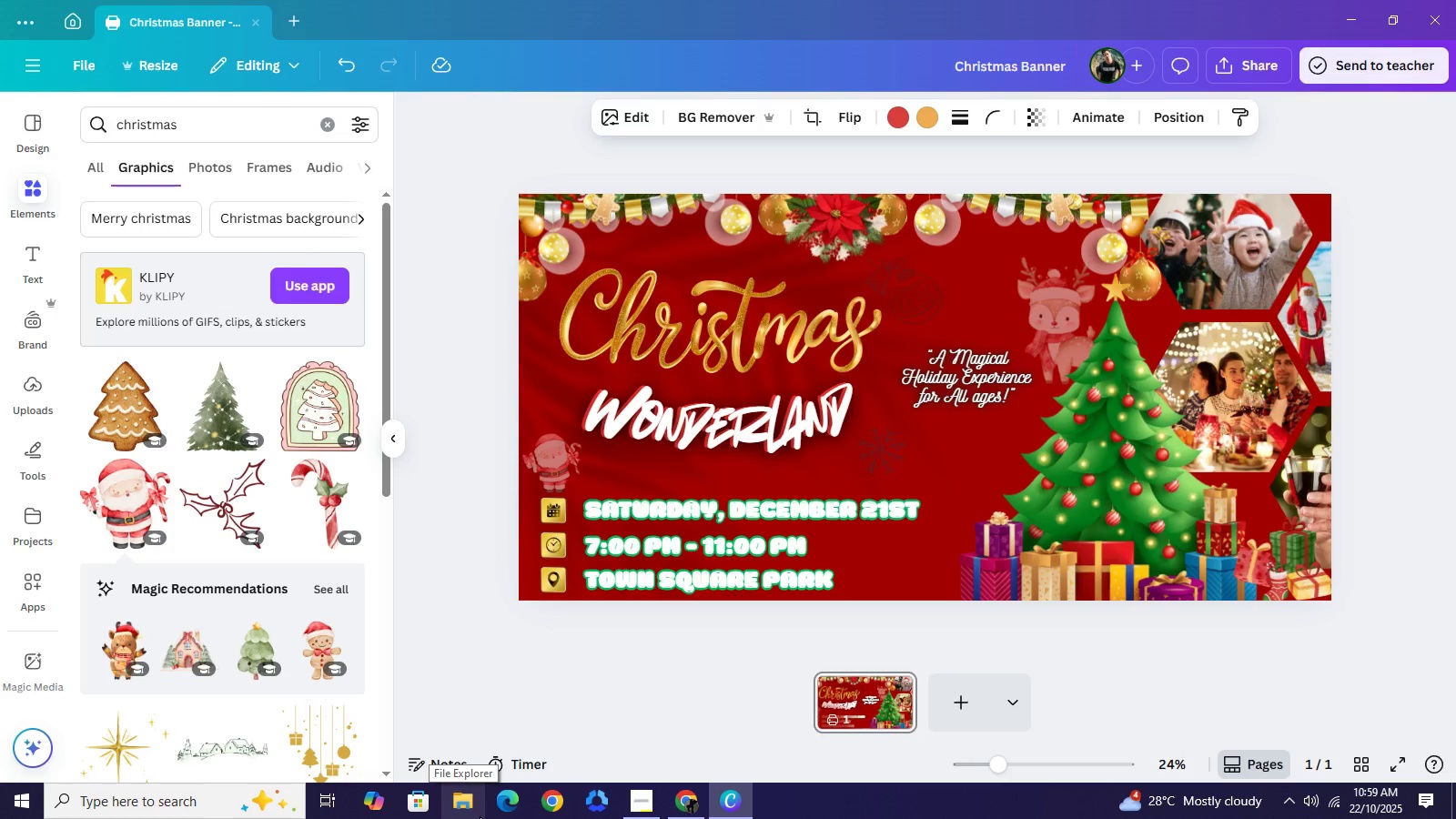 
key(ArrowDown)
 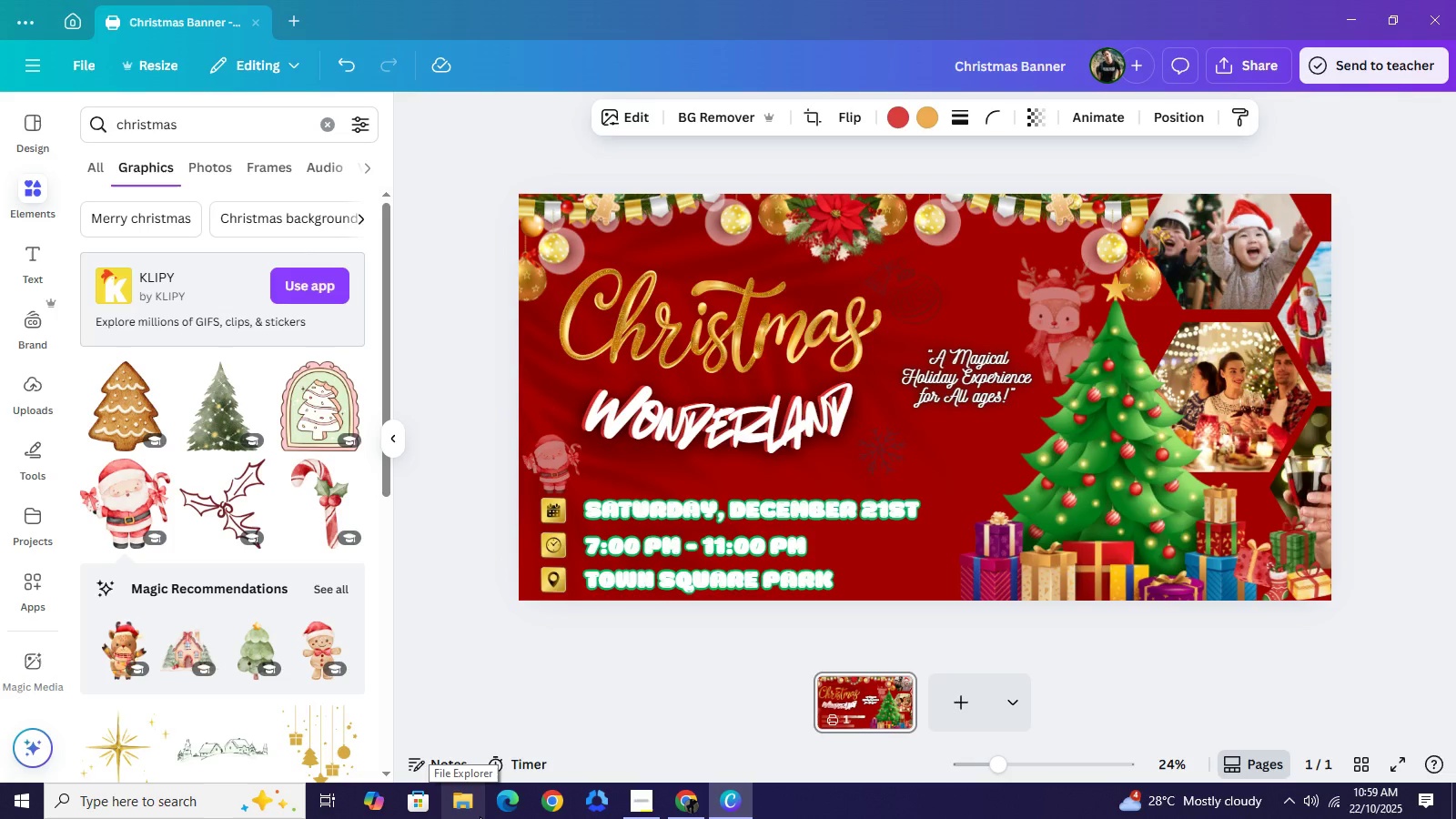 
key(ArrowDown)
 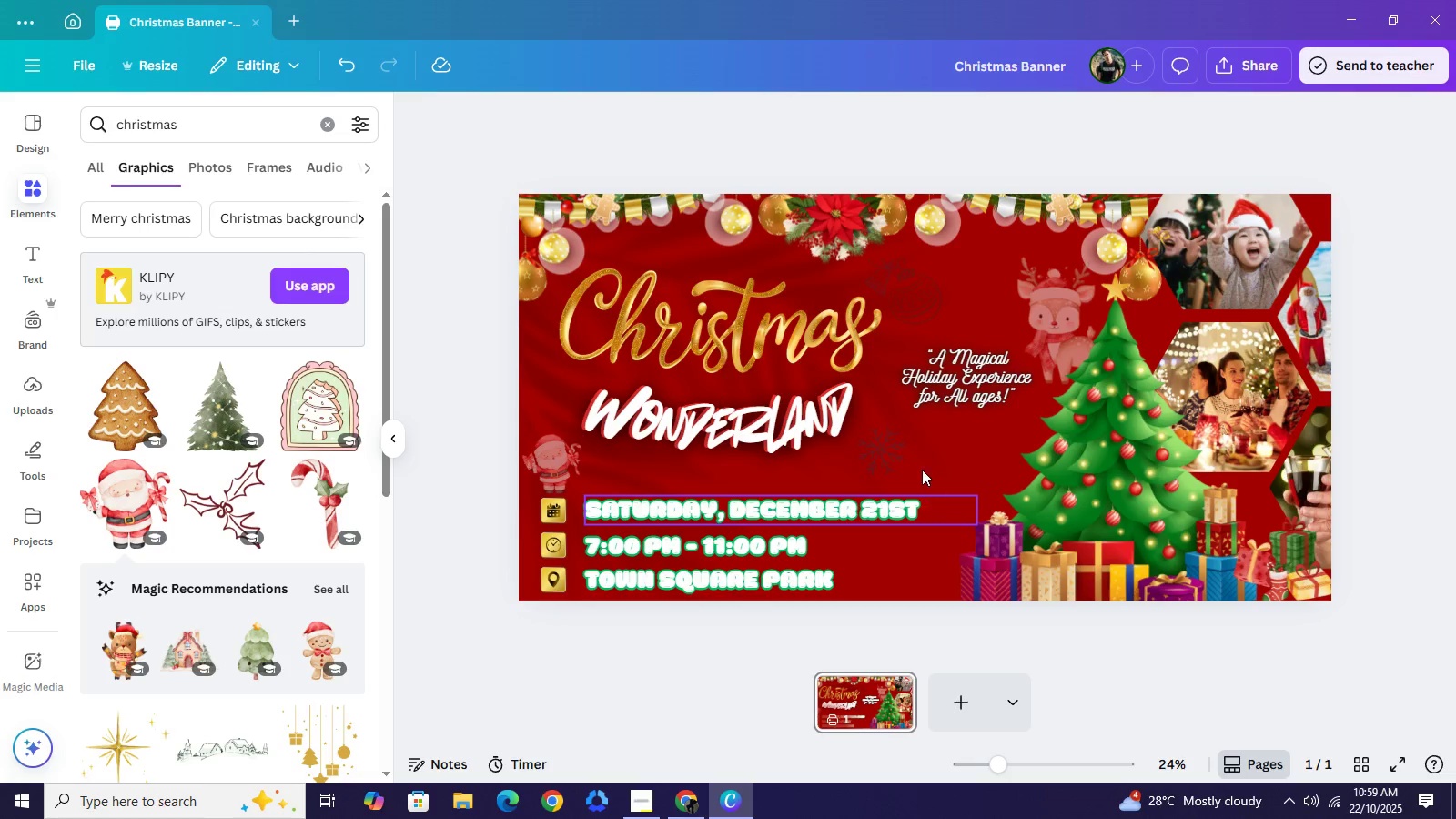 
left_click([890, 441])
 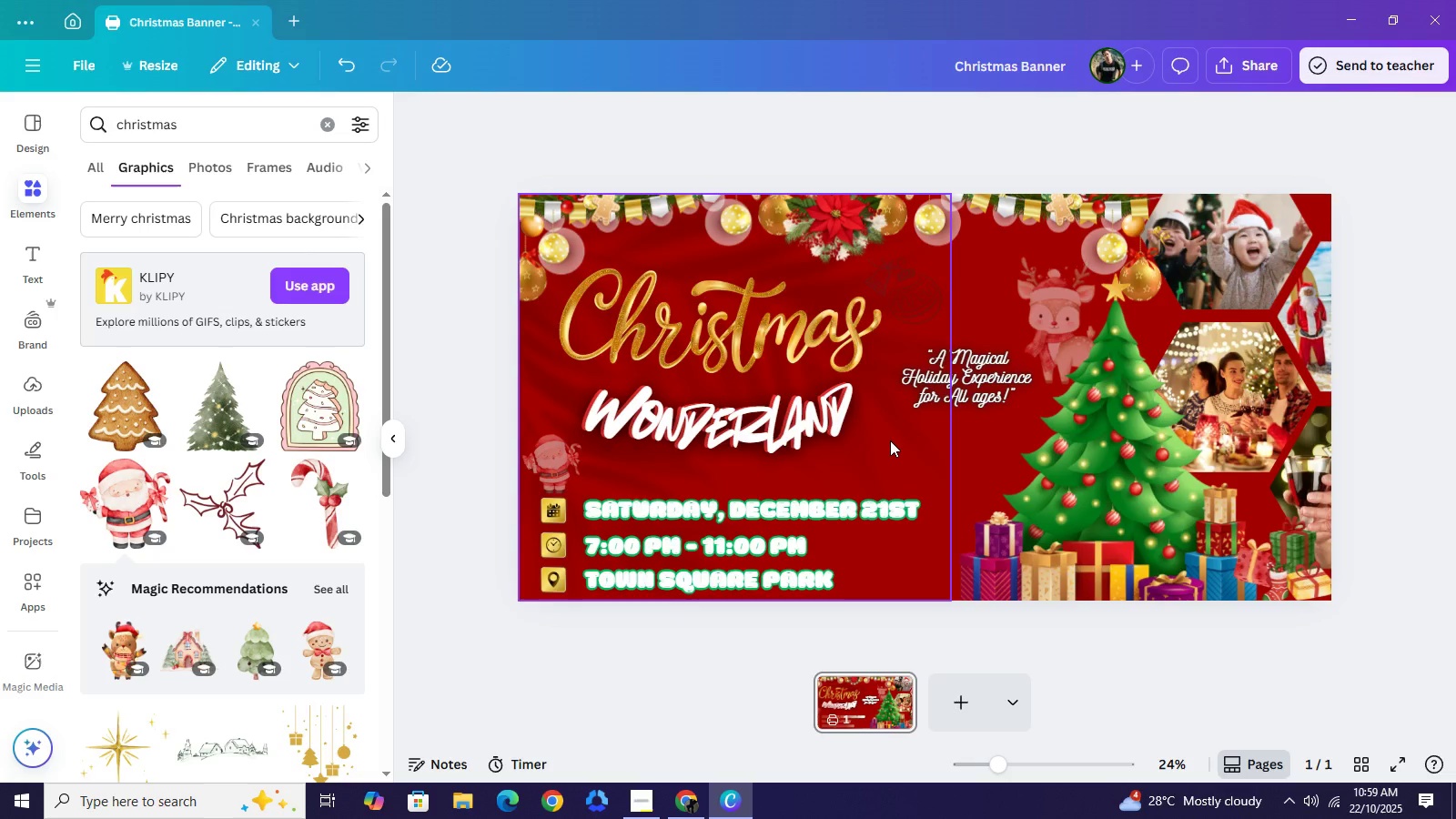 
key(Backspace)
 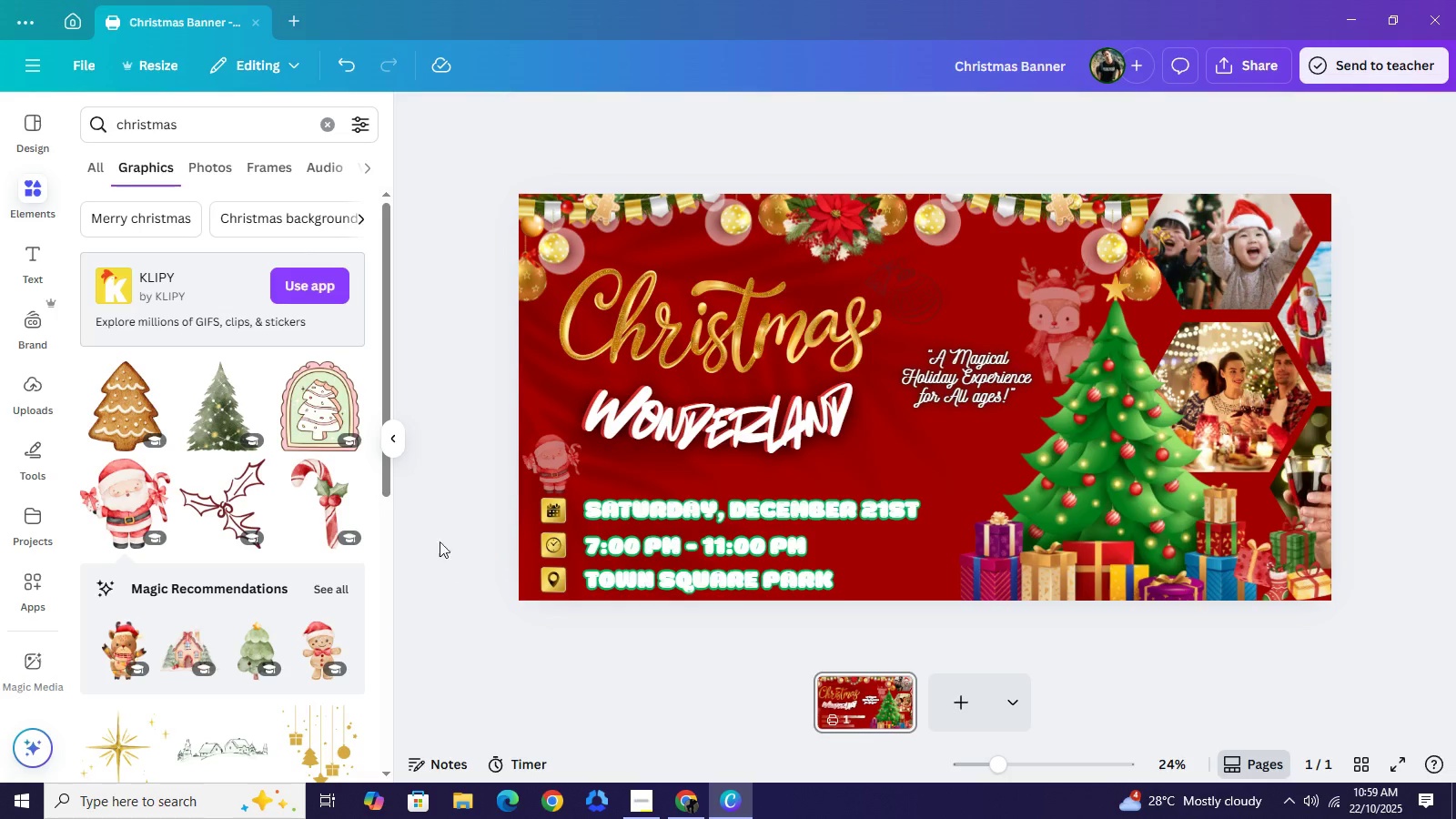 
scroll: coordinate [324, 581], scroll_direction: down, amount: 4.0
 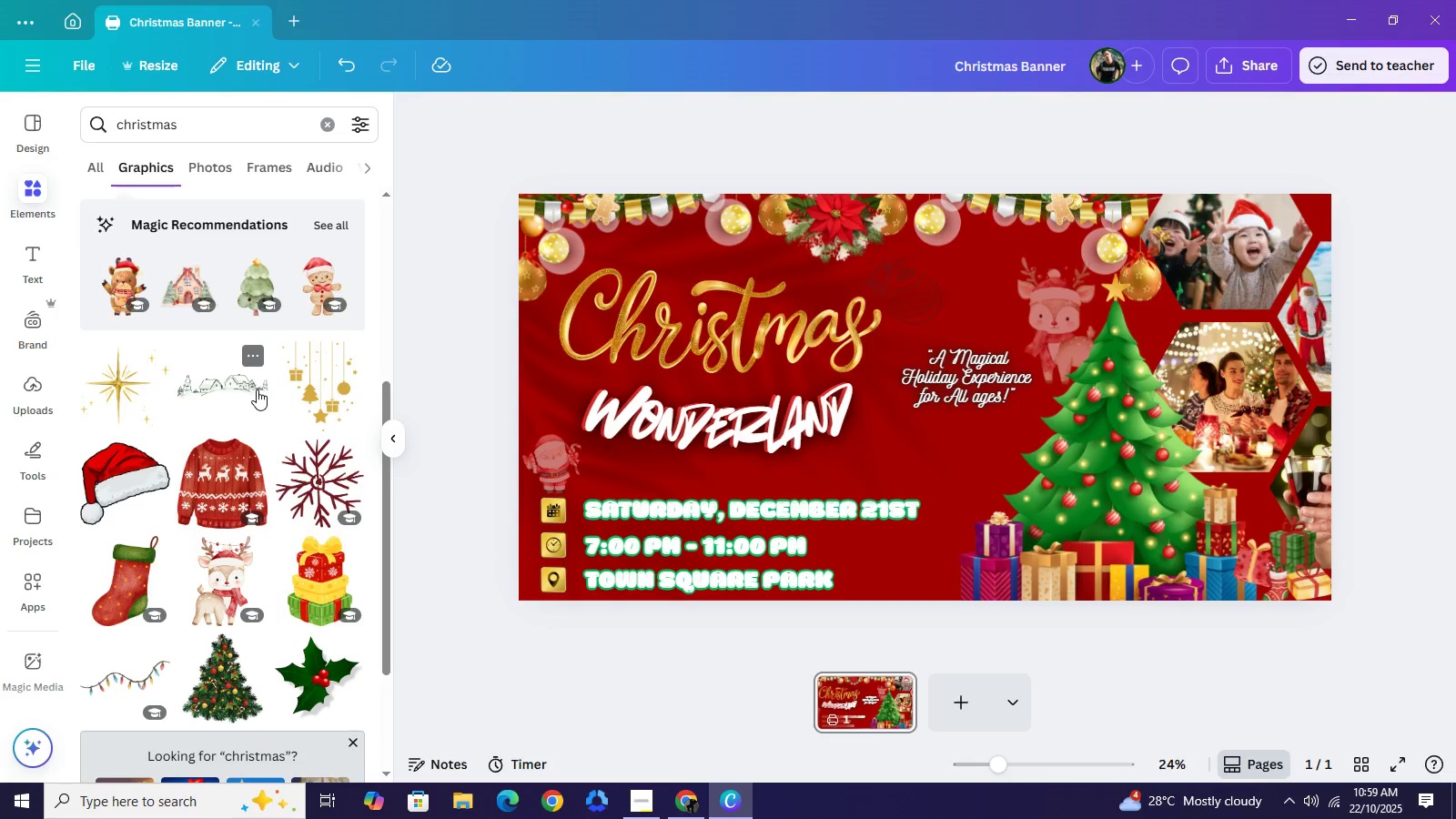 
left_click([257, 389])
 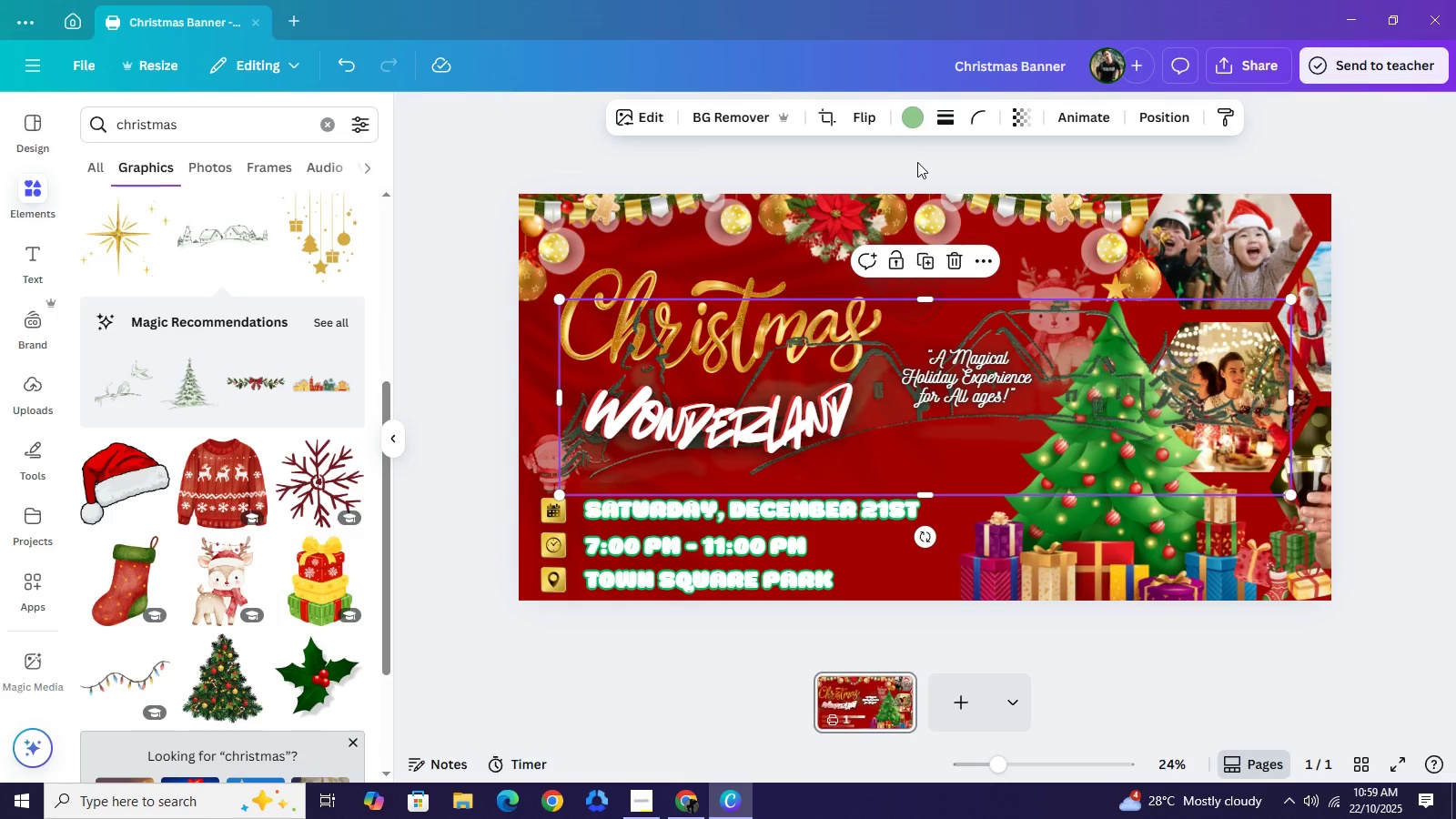 
left_click([905, 122])
 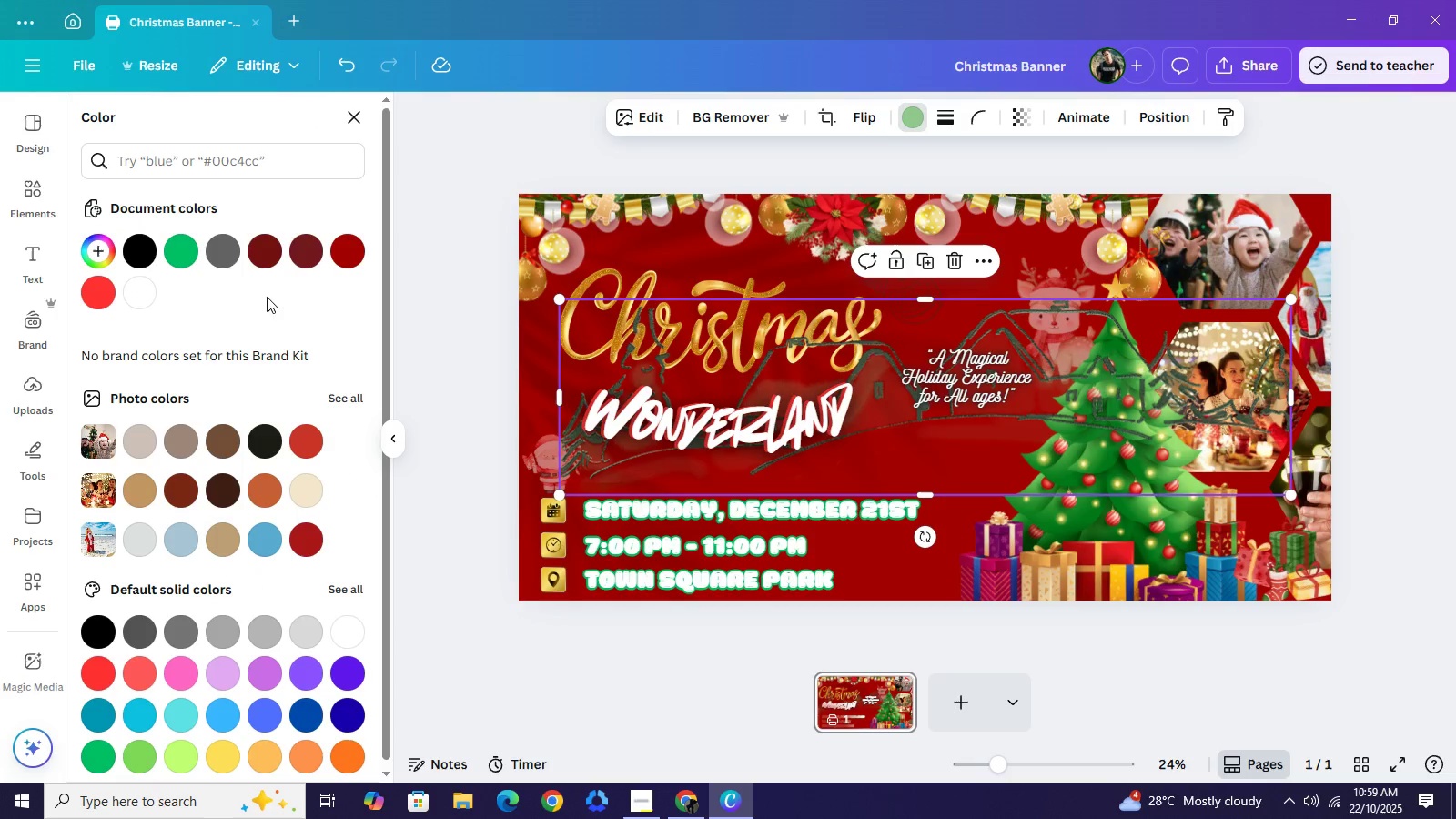 
left_click([266, 262])
 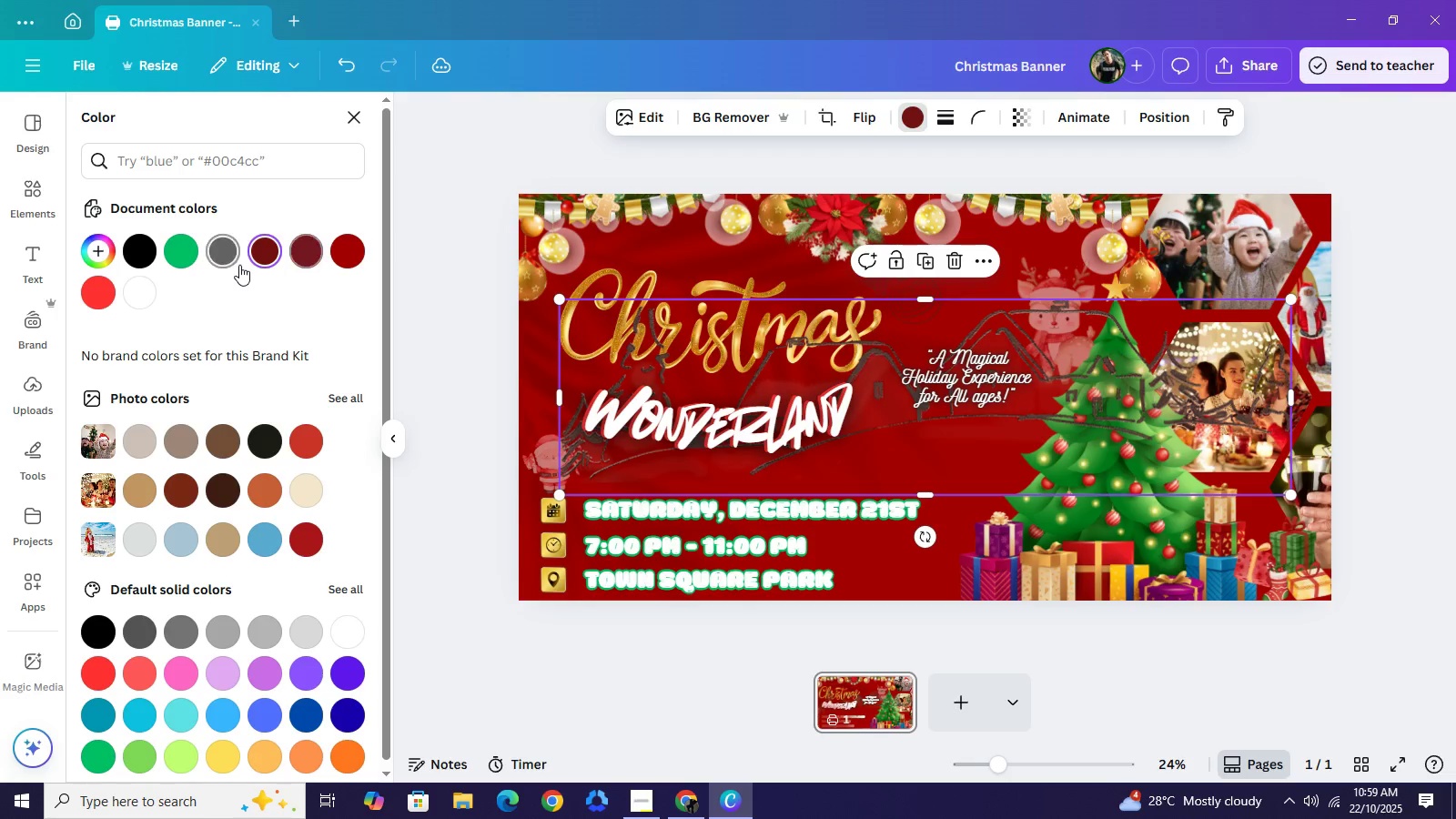 
left_click([220, 251])
 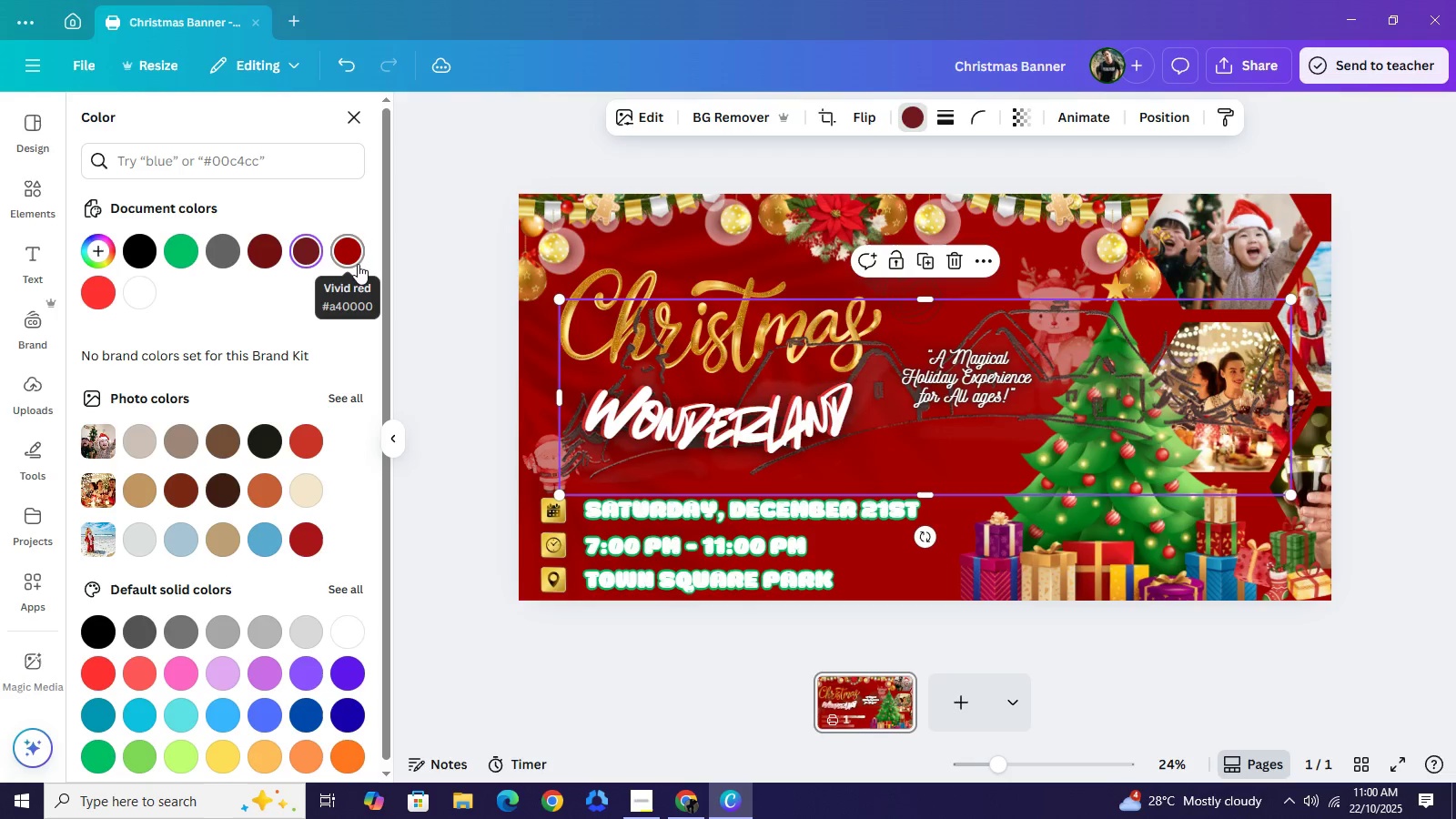 
key(Backspace)
 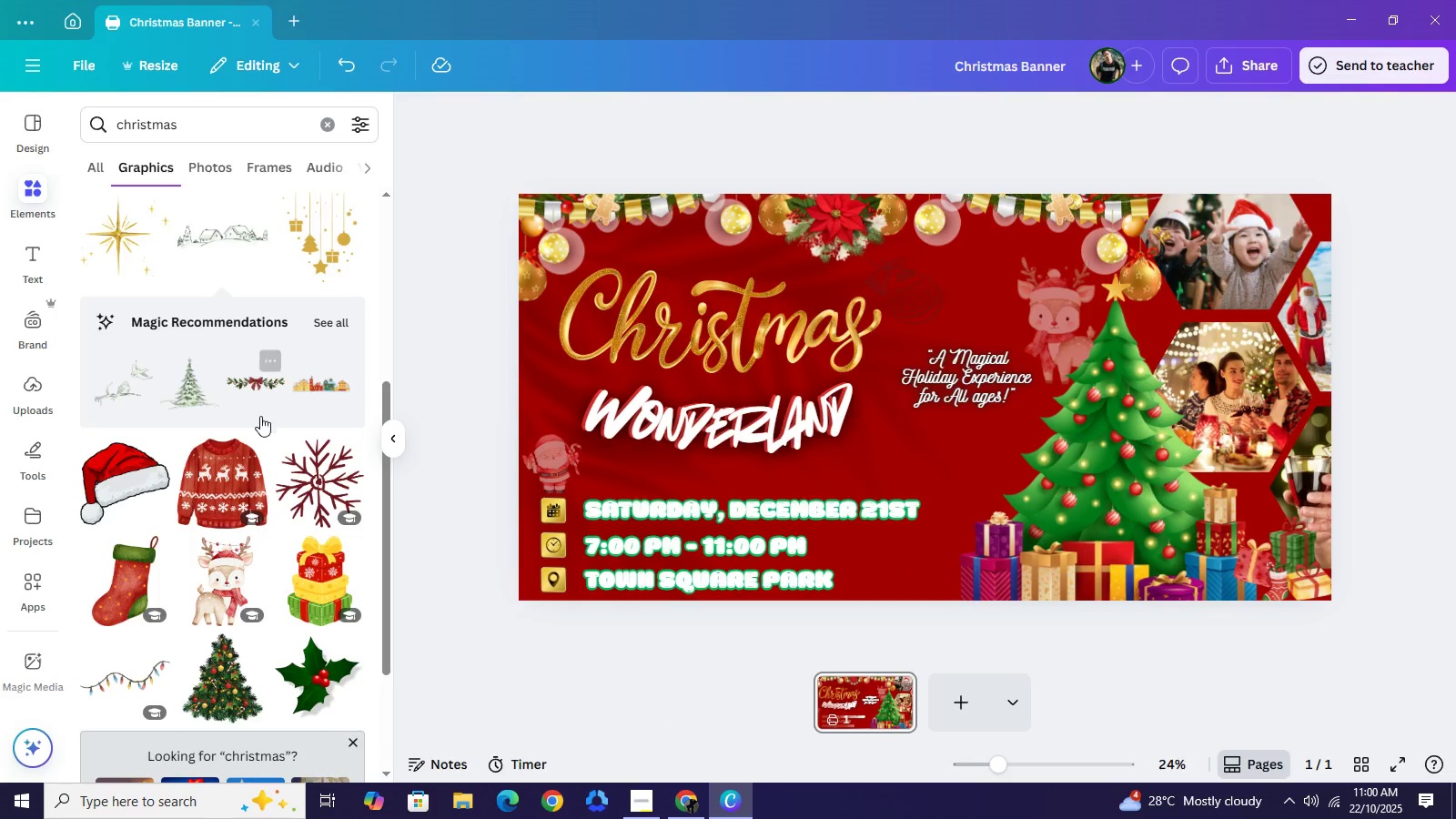 
scroll: coordinate [260, 419], scroll_direction: down, amount: 1.0
 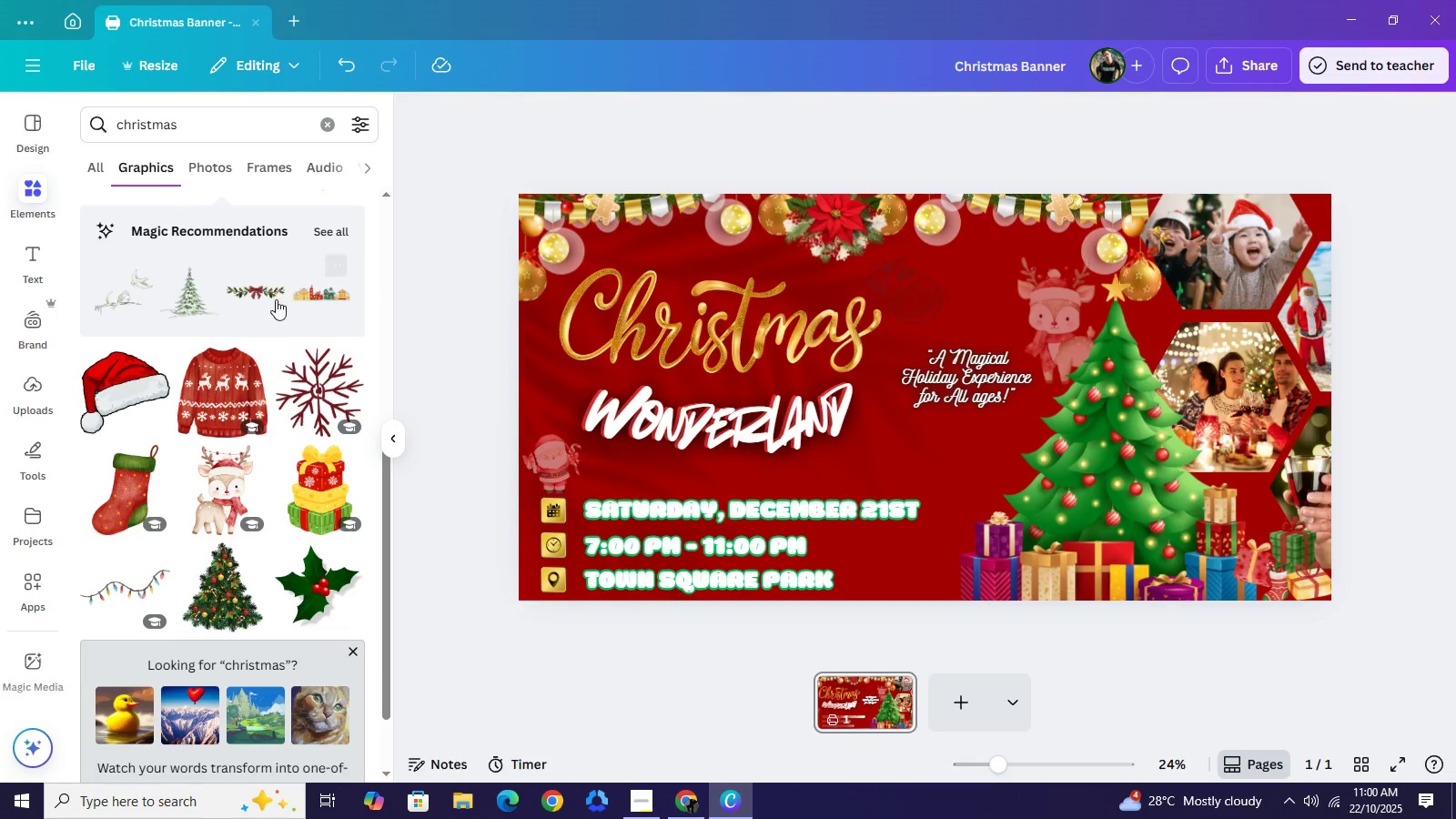 
left_click([261, 298])
 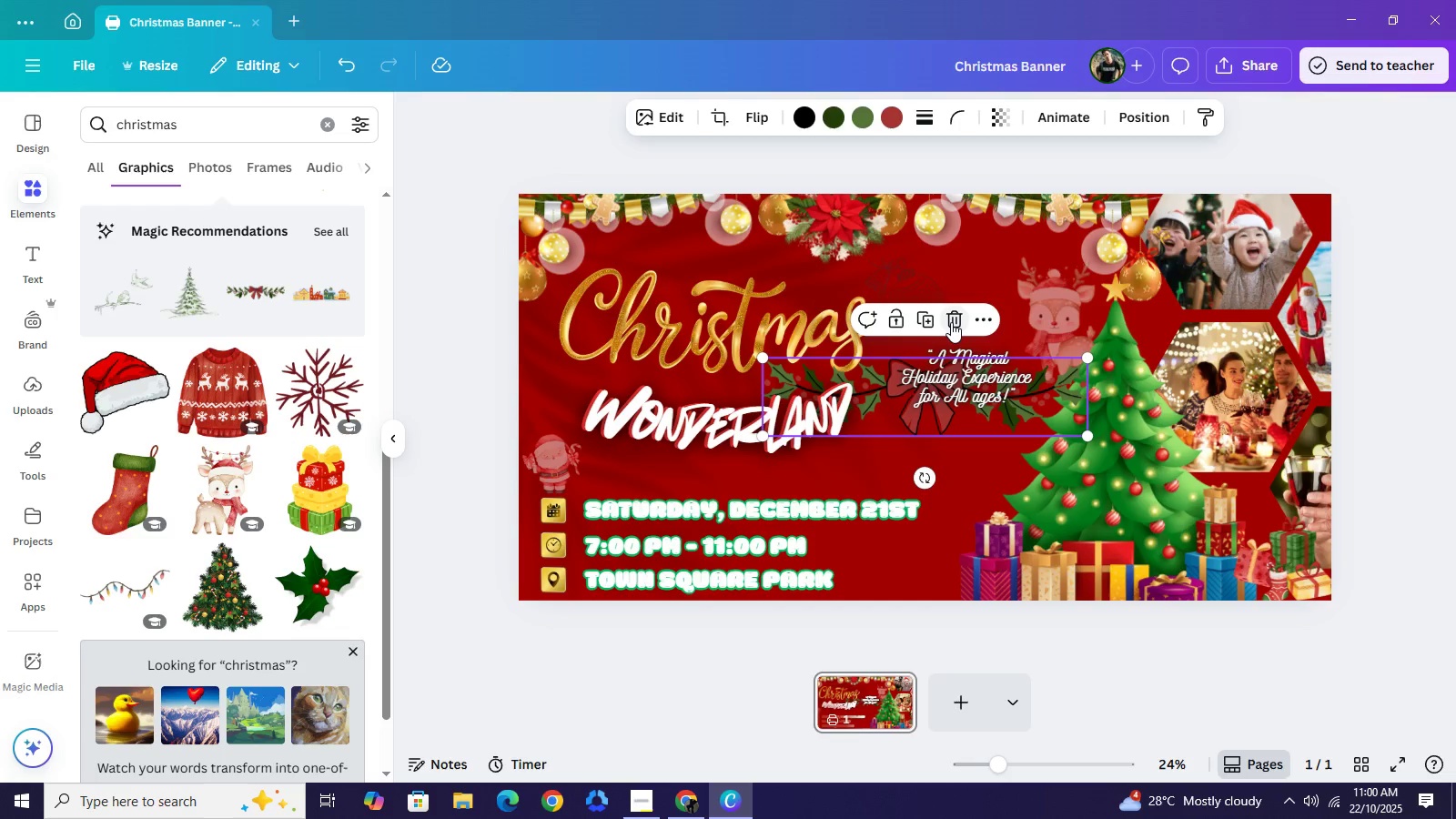 
left_click([951, 322])
 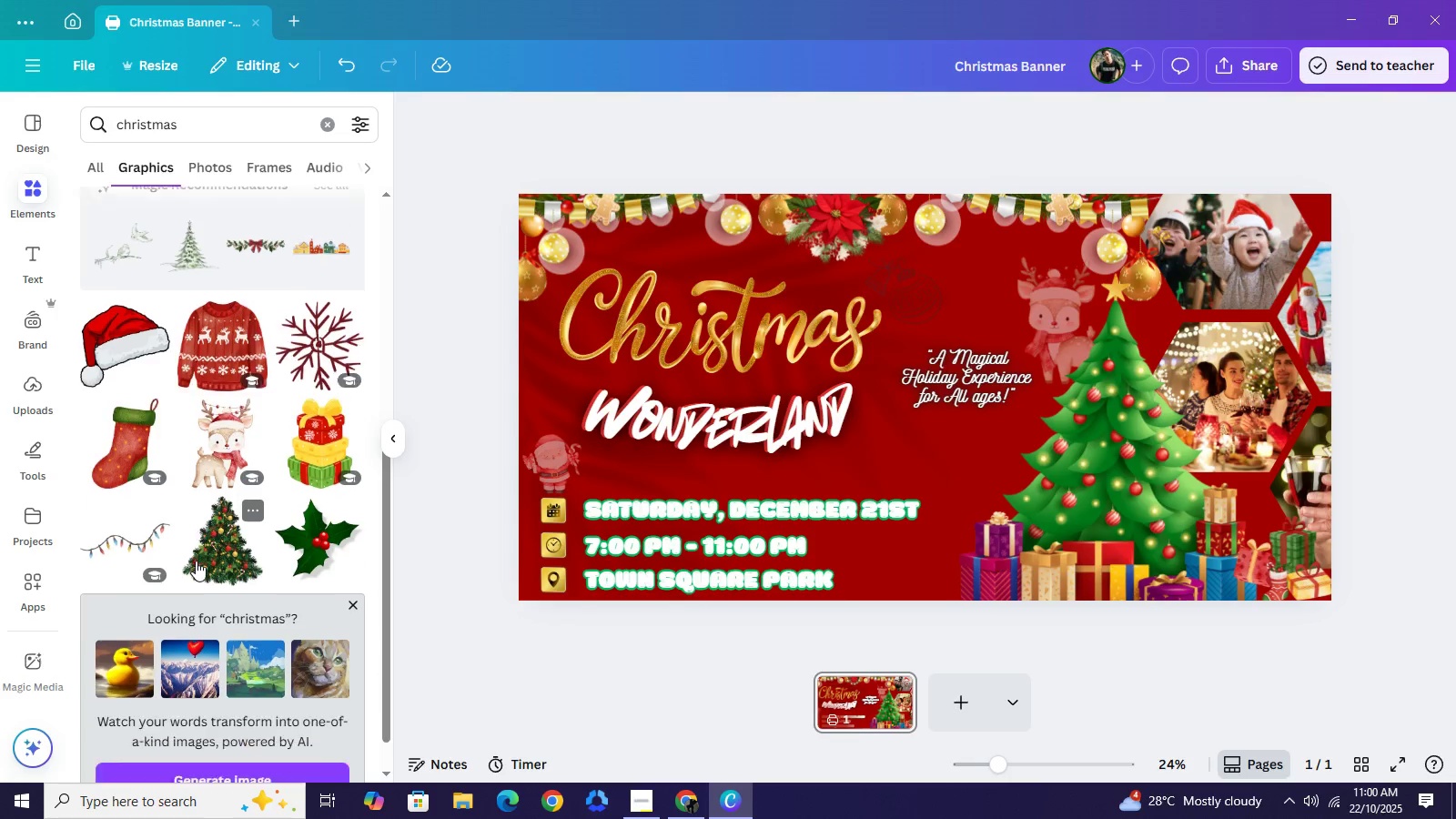 
scroll: coordinate [200, 545], scroll_direction: down, amount: 5.0
 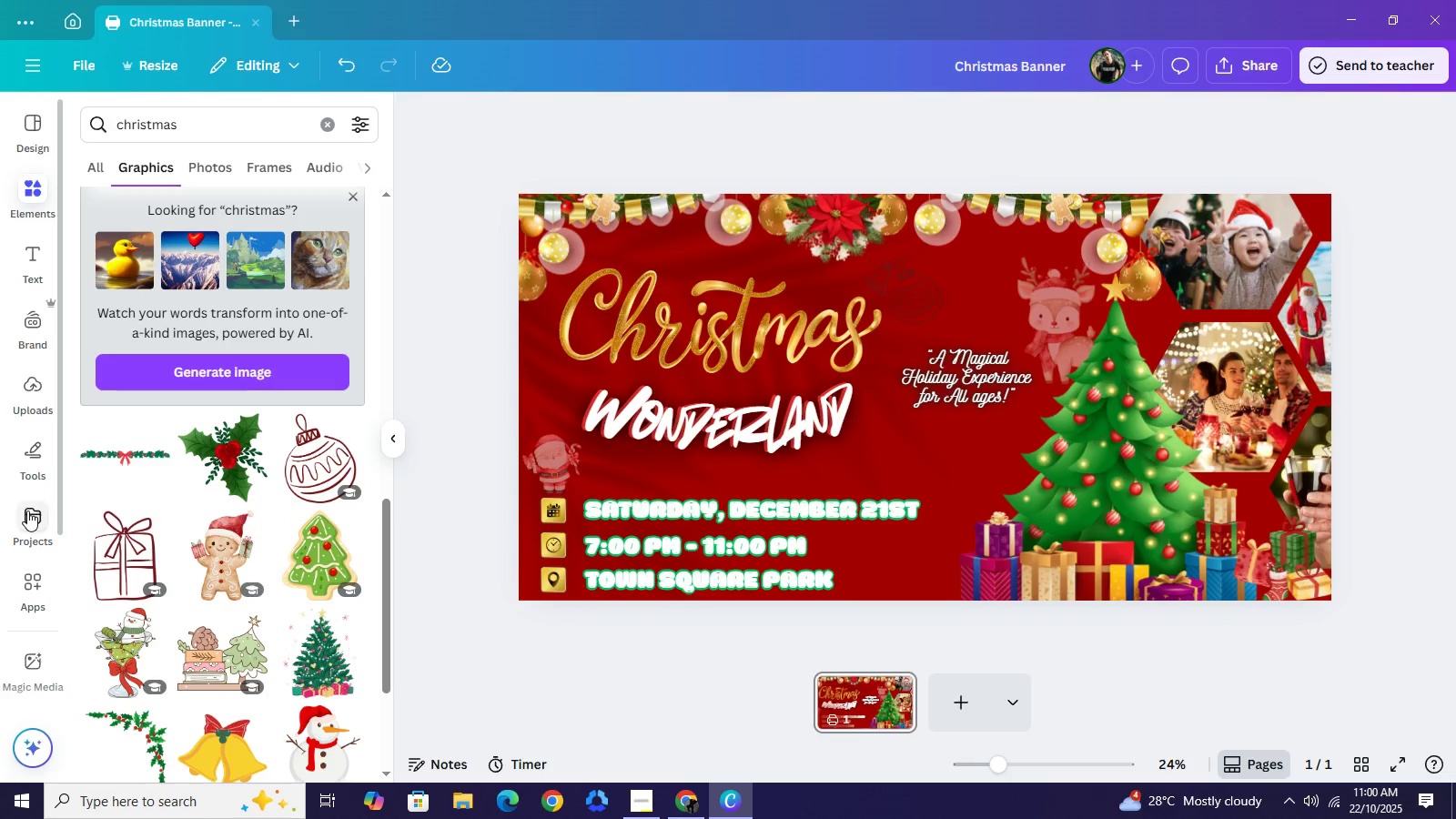 
mouse_move([67, 512])
 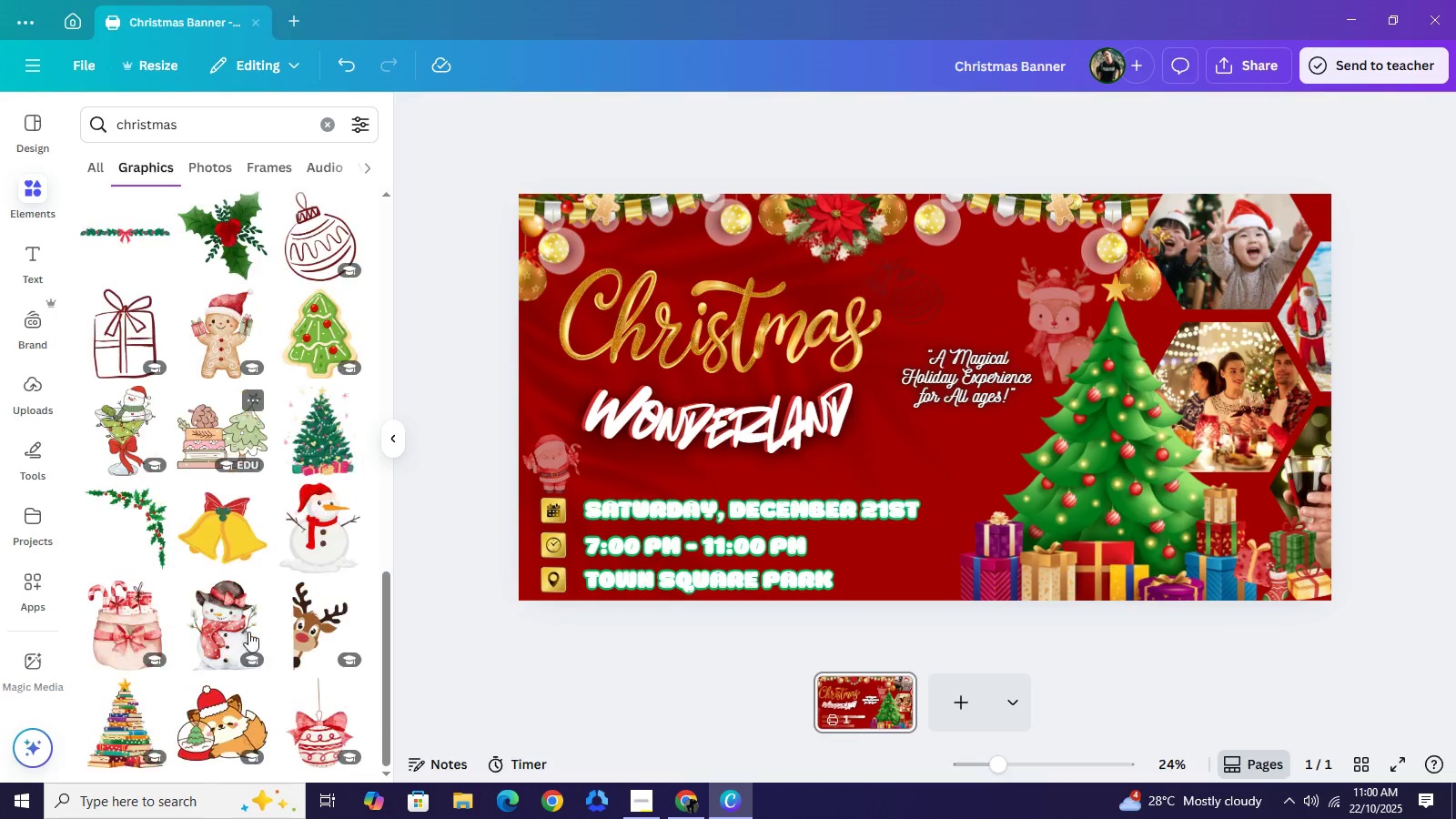 
scroll: coordinate [329, 532], scroll_direction: down, amount: 7.0
 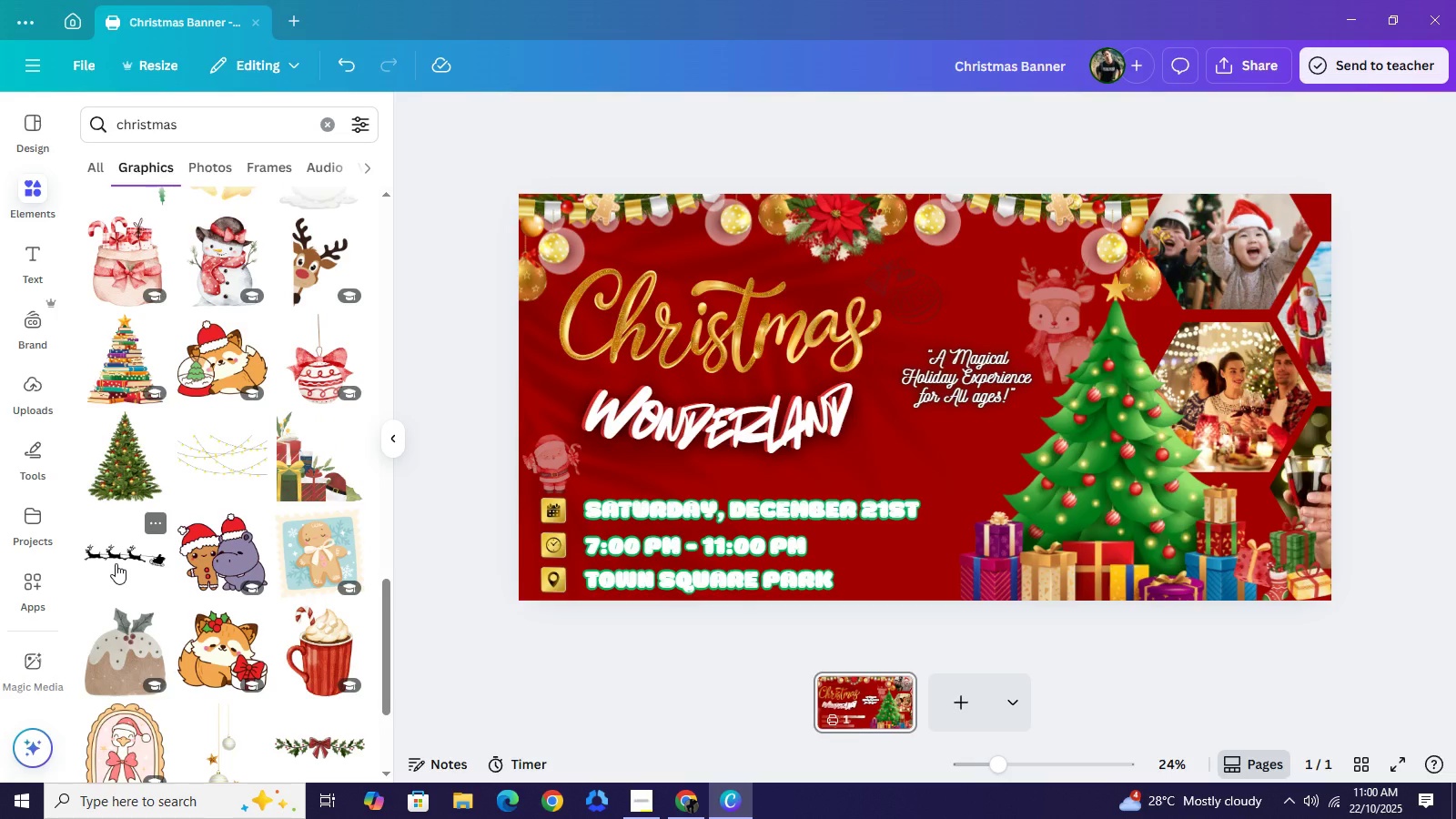 
left_click([116, 563])
 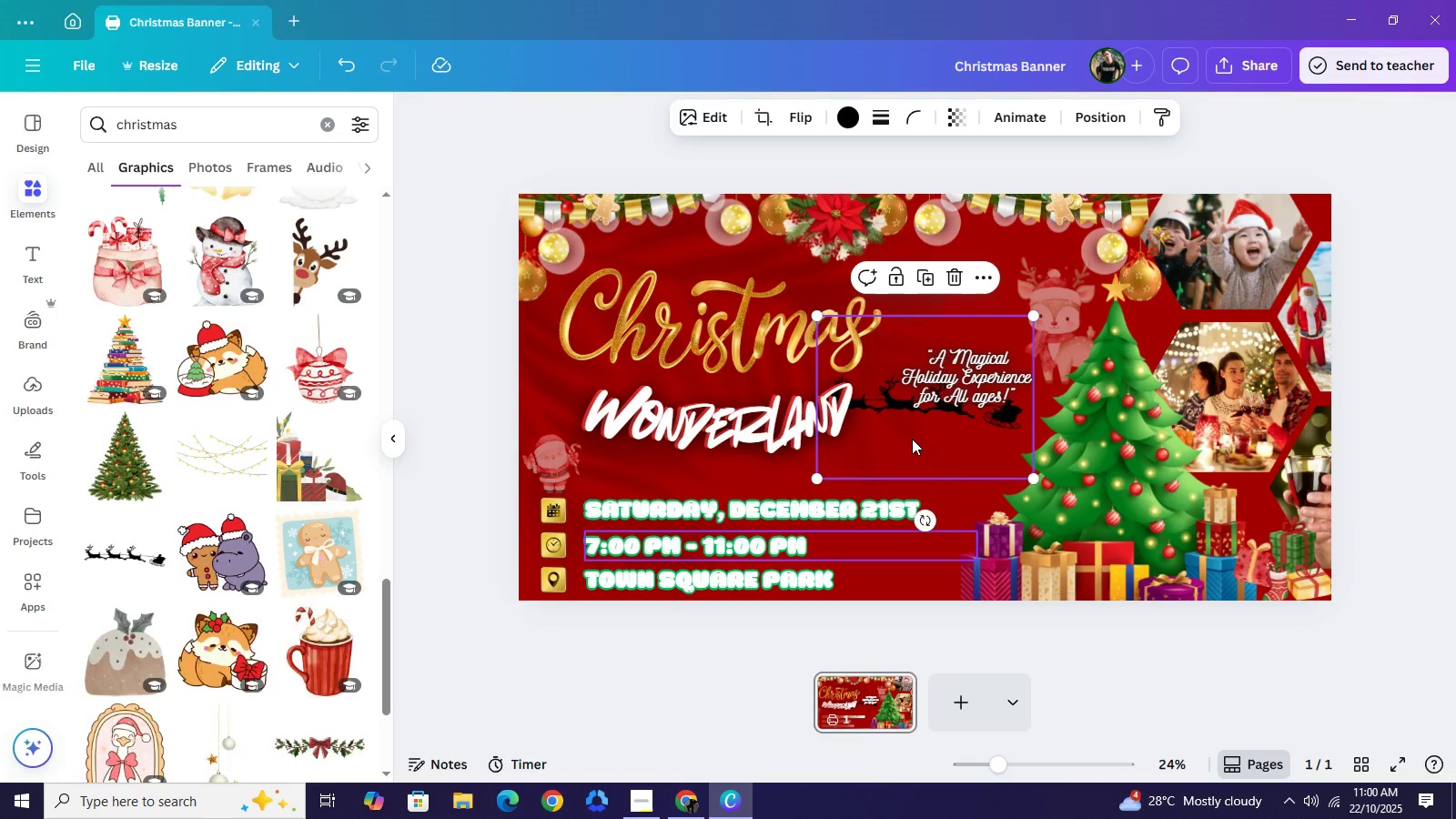 
left_click_drag(start_coordinate=[912, 439], to_coordinate=[890, 509])
 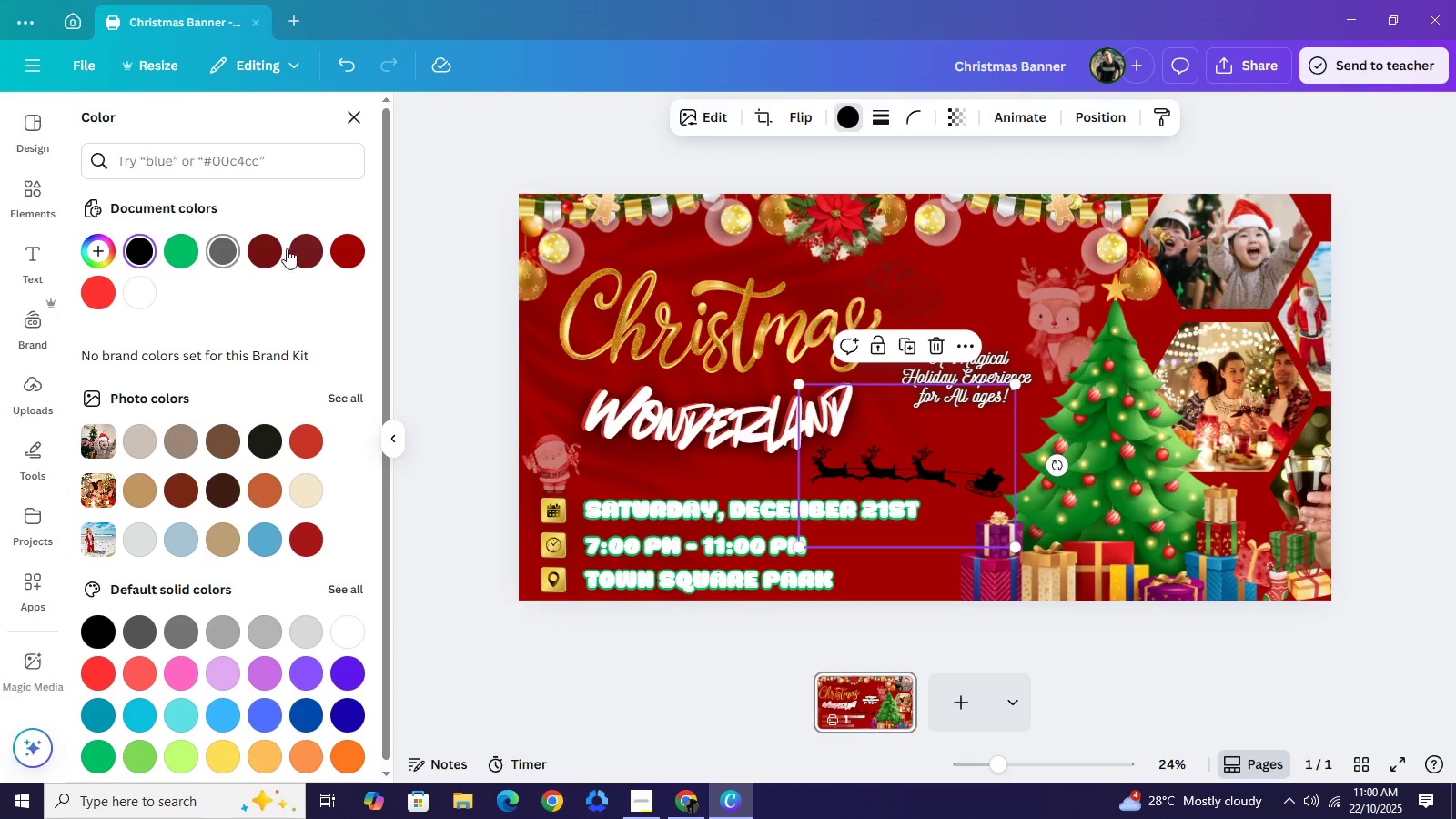 
double_click([268, 253])
 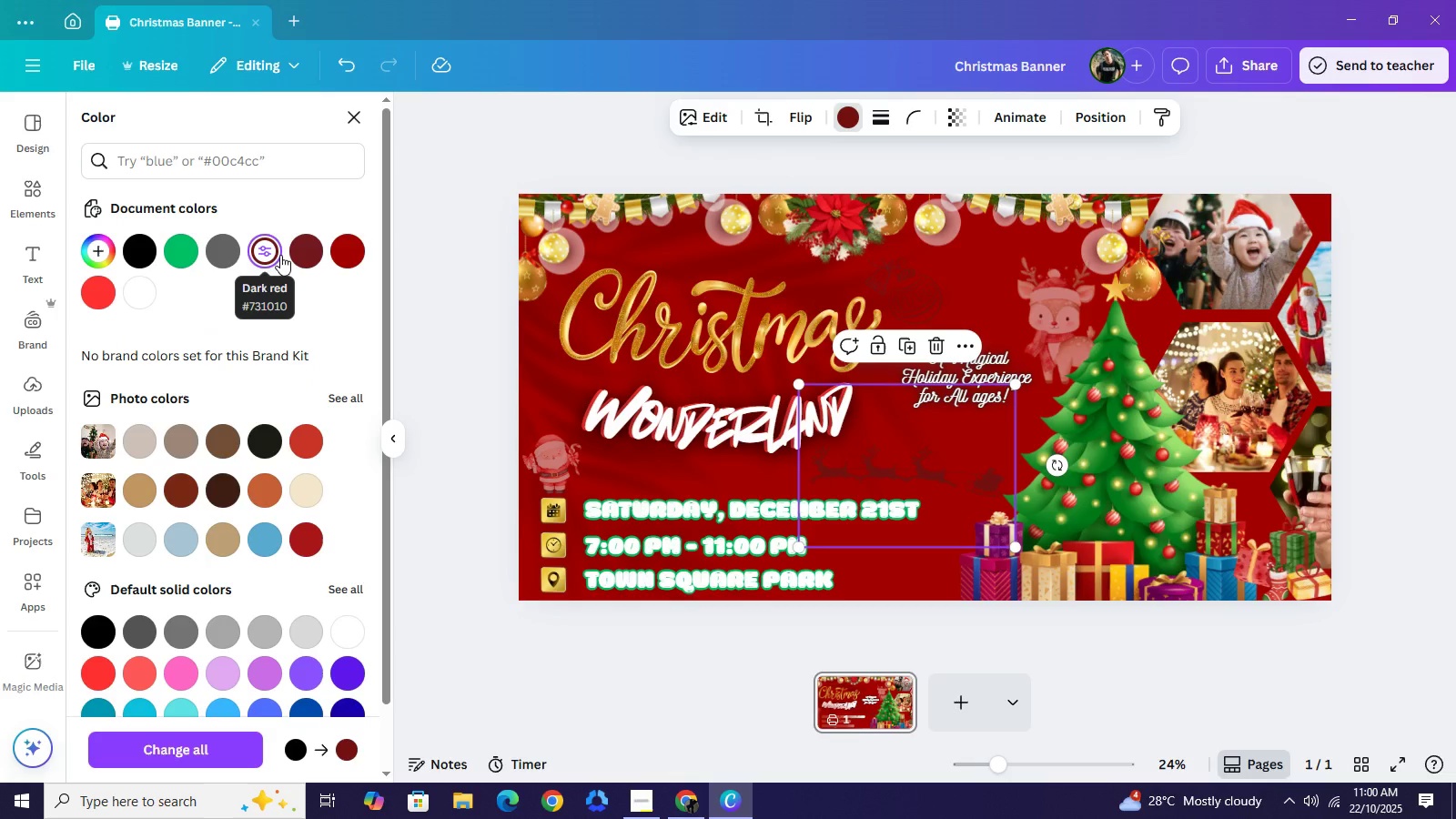 
mouse_move([308, 258])
 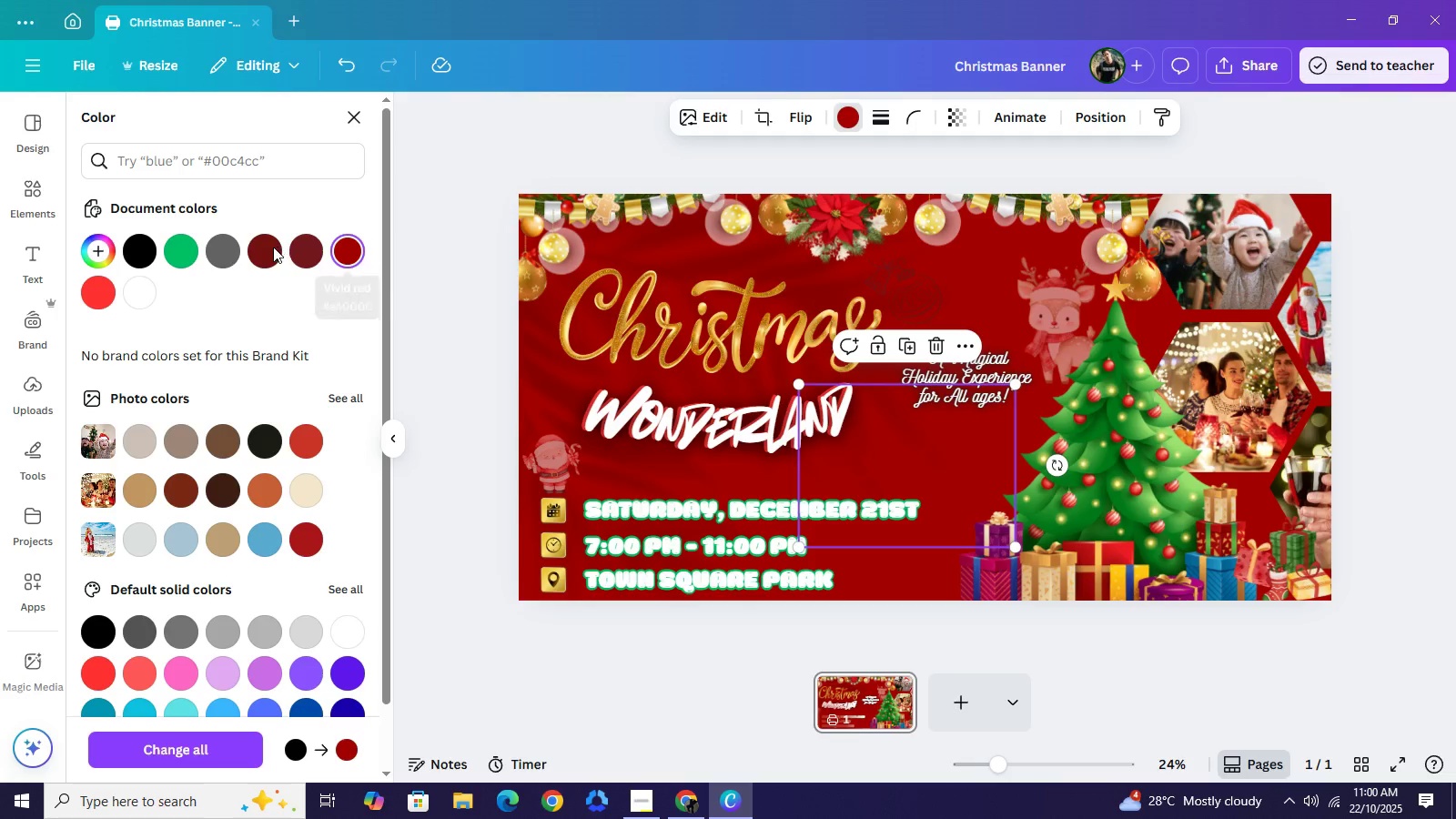 
left_click([268, 248])
 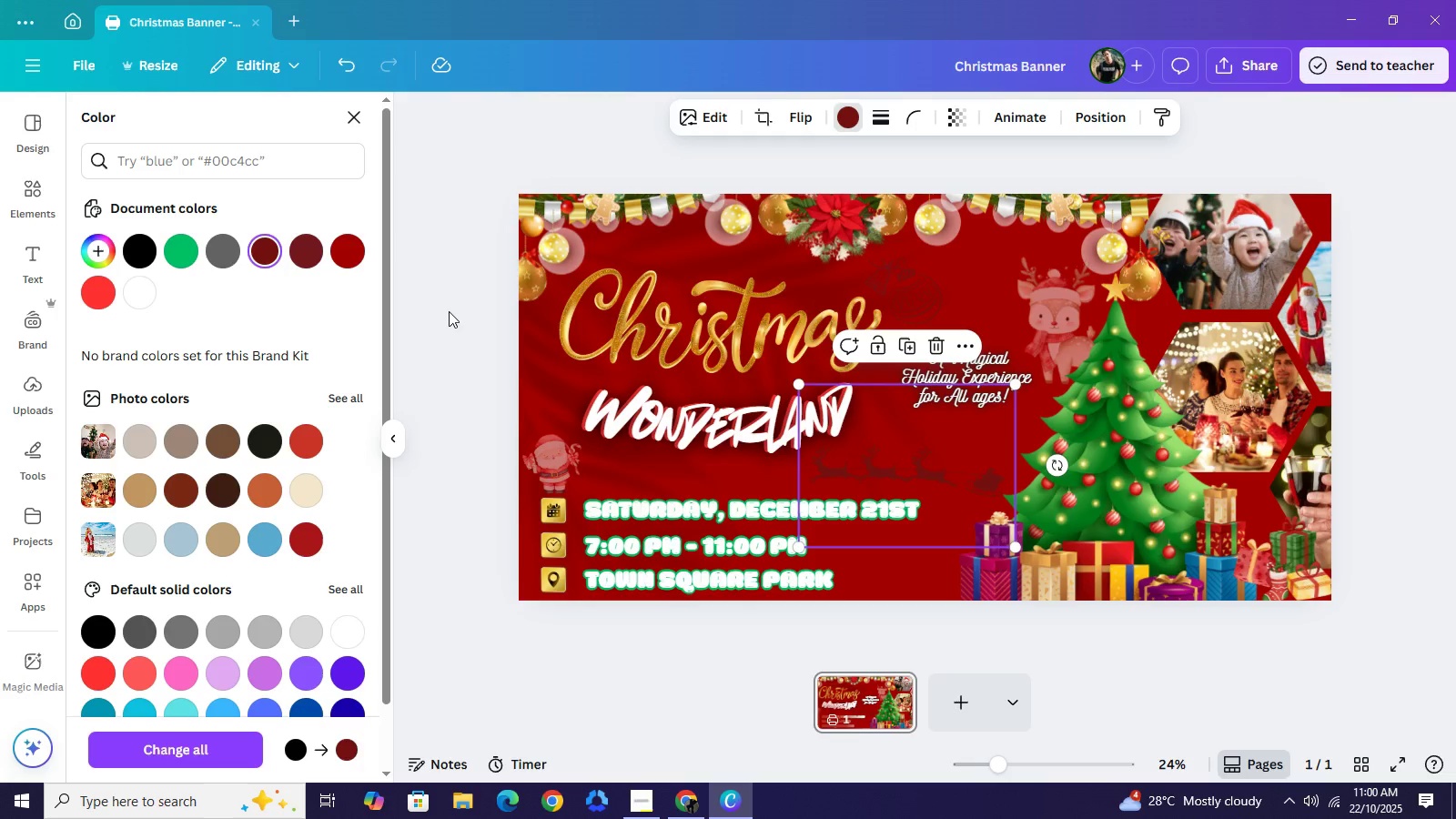 
left_click([449, 311])
 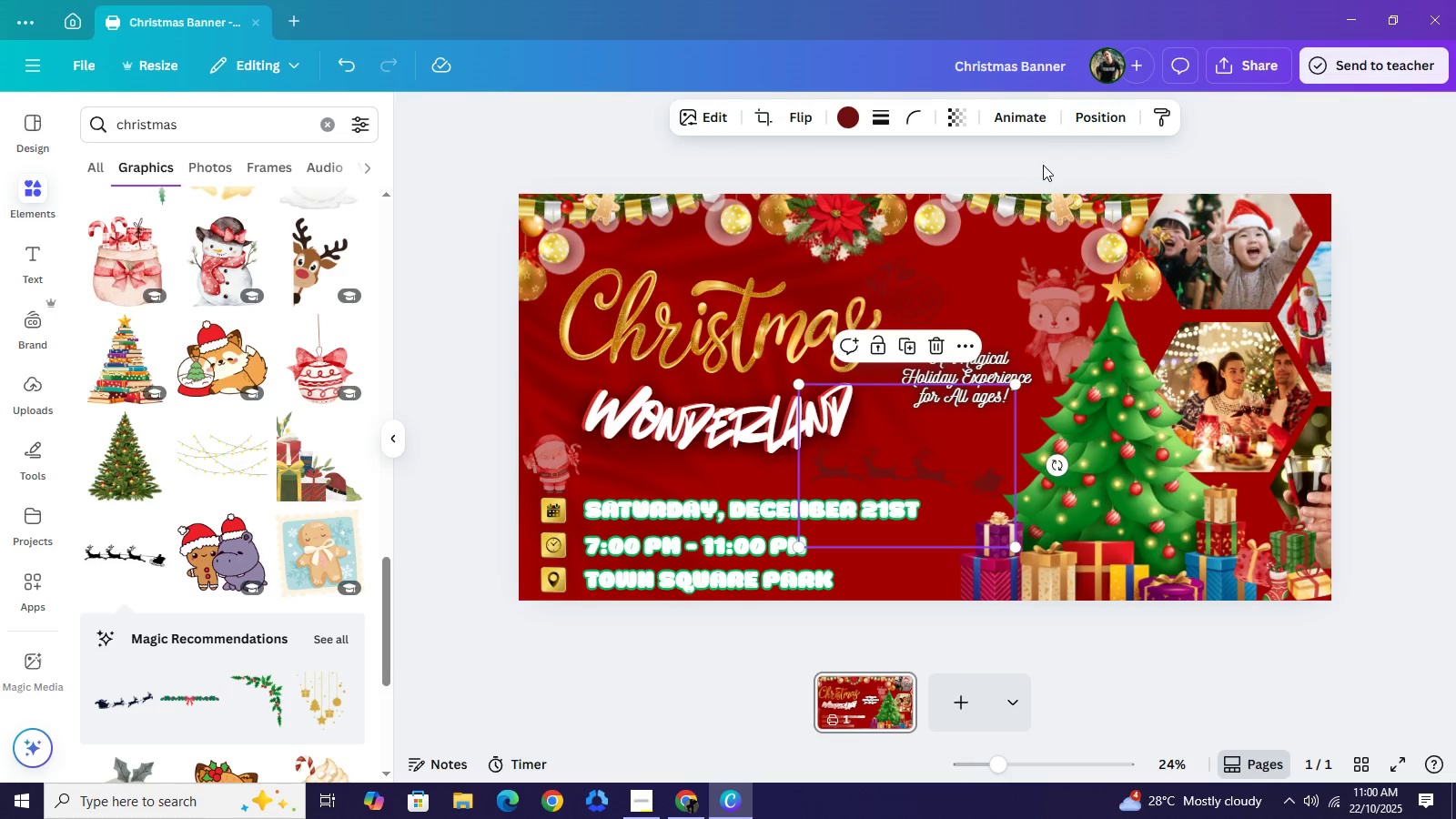 
wait(5.62)
 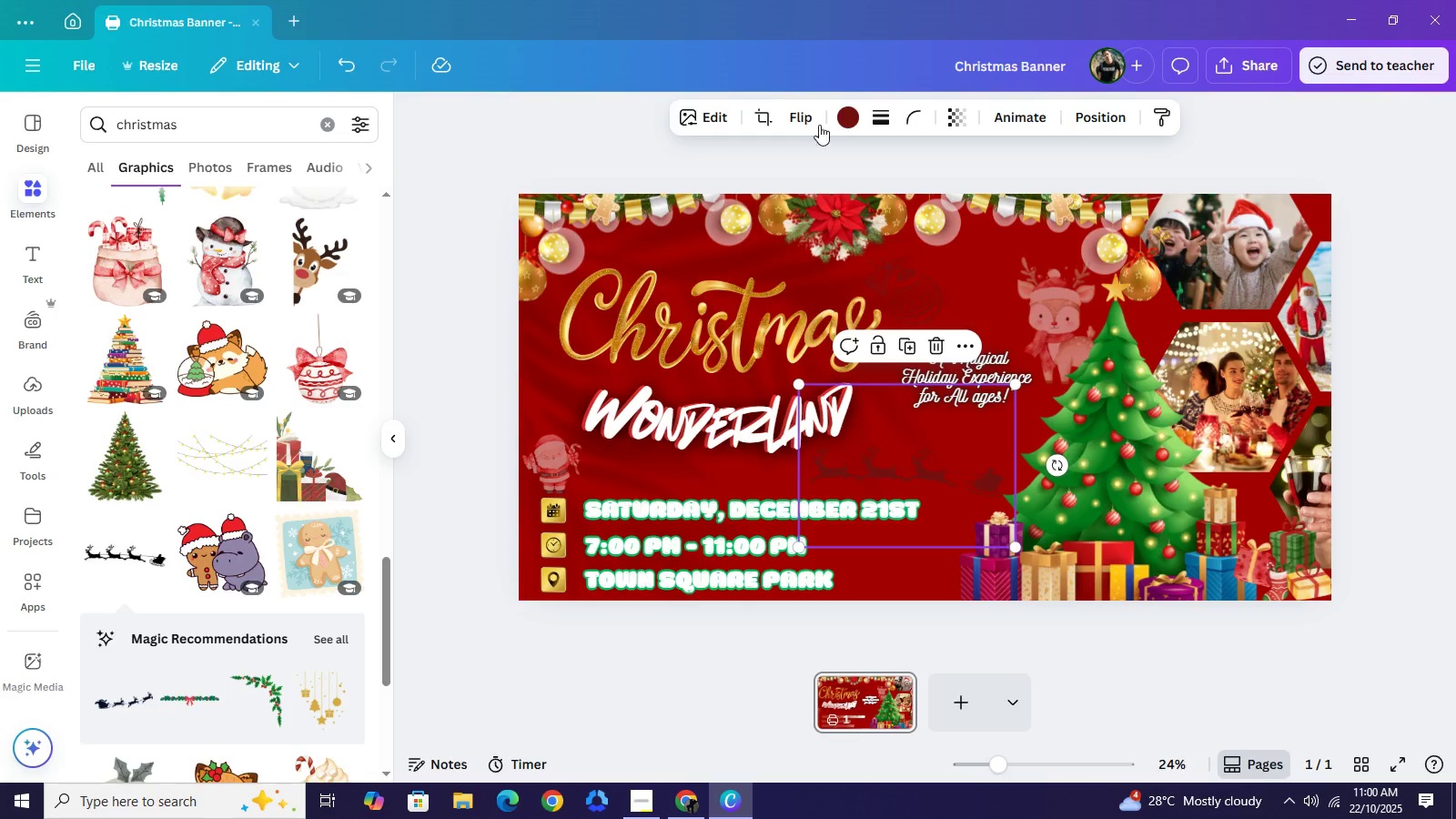 
left_click([963, 114])
 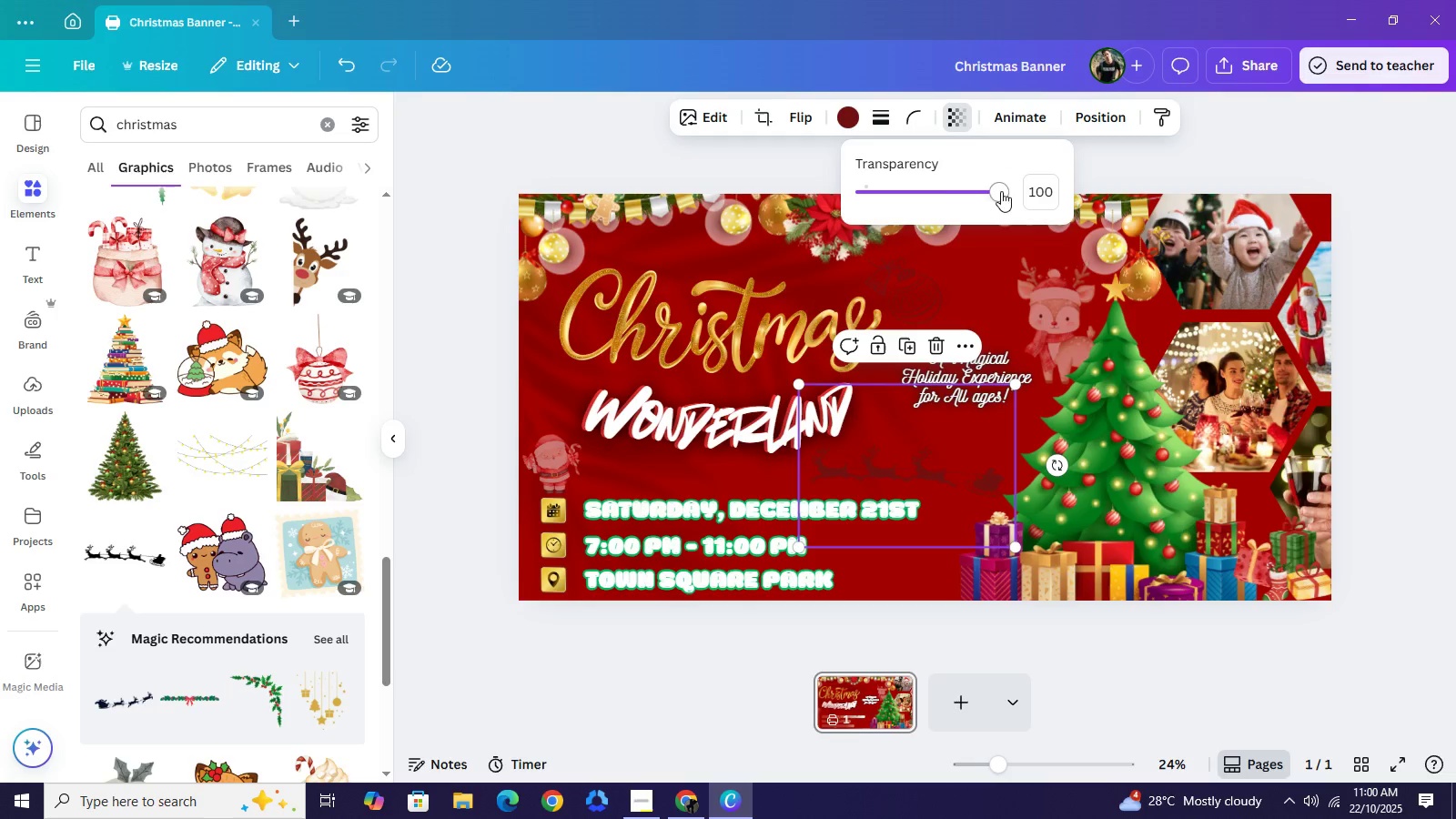 
left_click_drag(start_coordinate=[1001, 191], to_coordinate=[973, 198])
 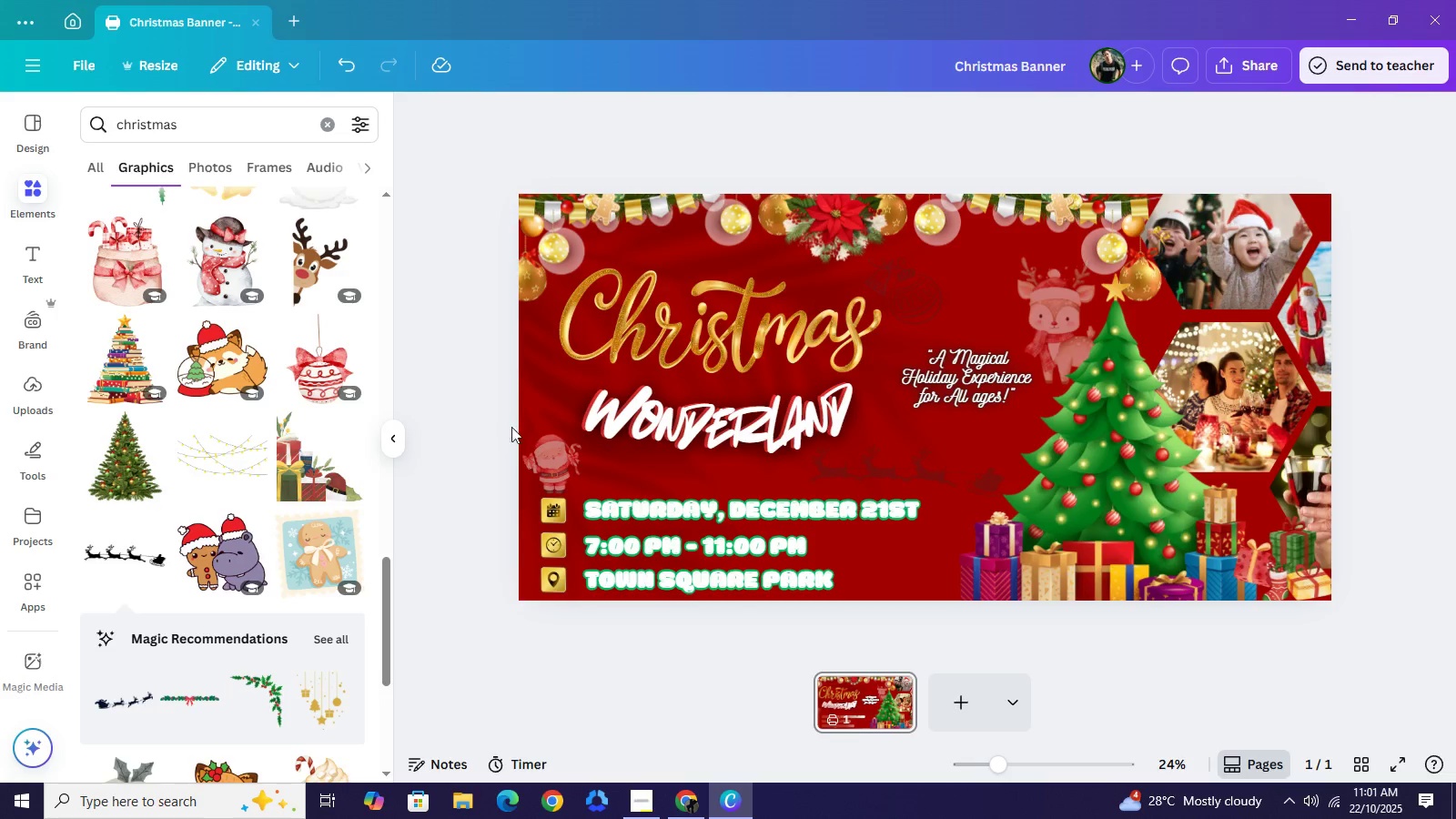 
wait(5.49)
 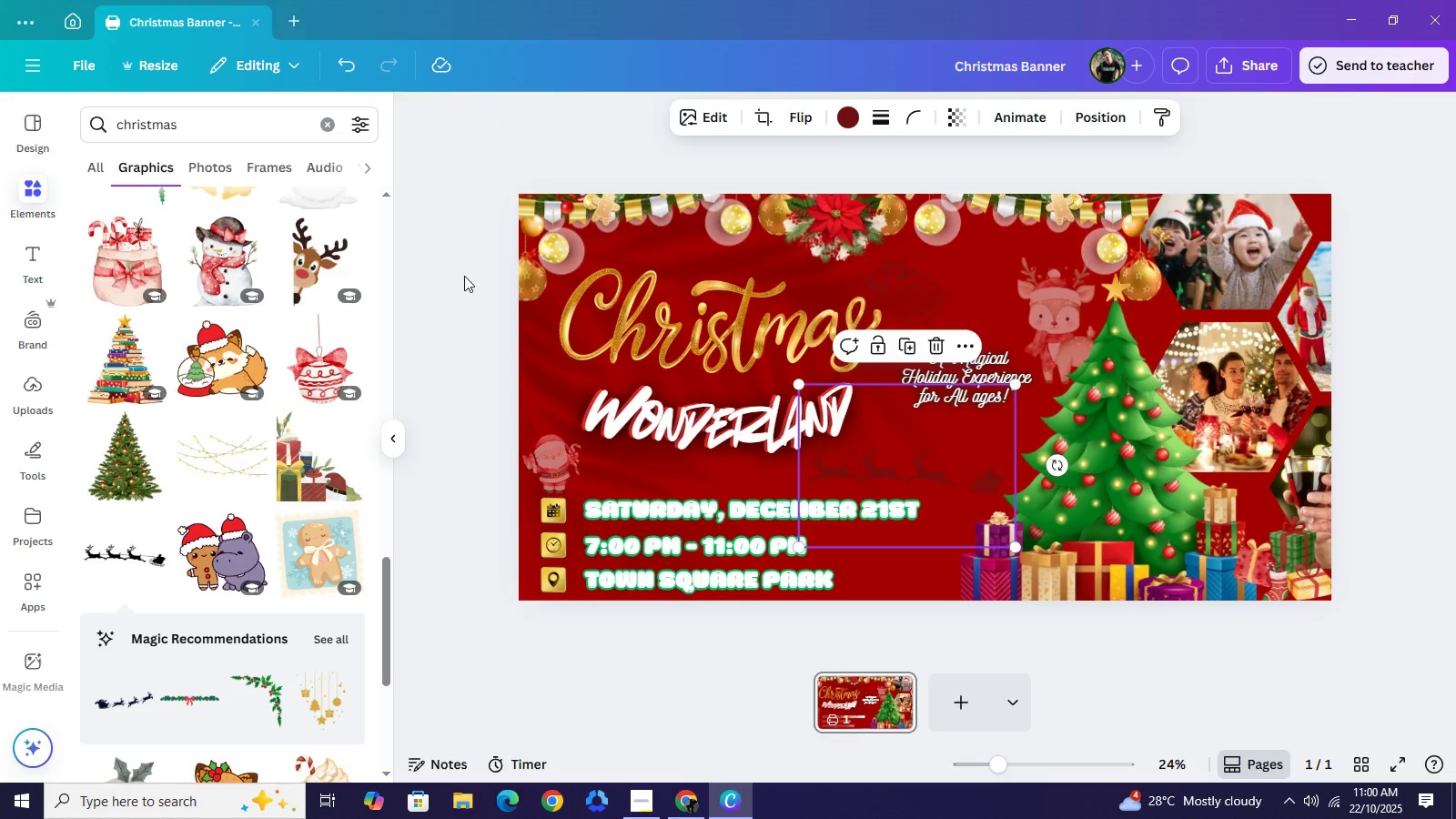 
key(Backspace)
 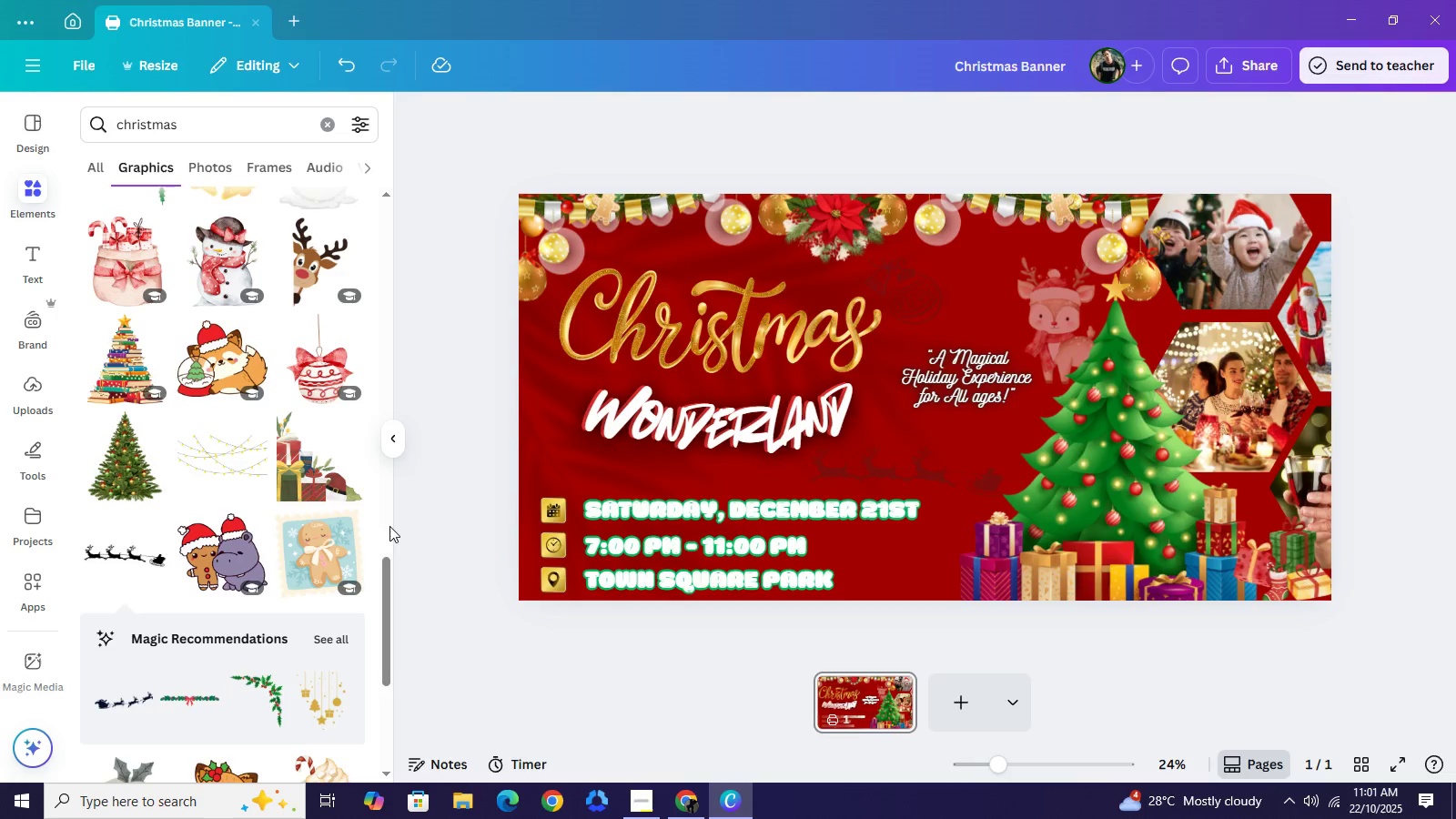 
scroll: coordinate [302, 615], scroll_direction: down, amount: 7.0
 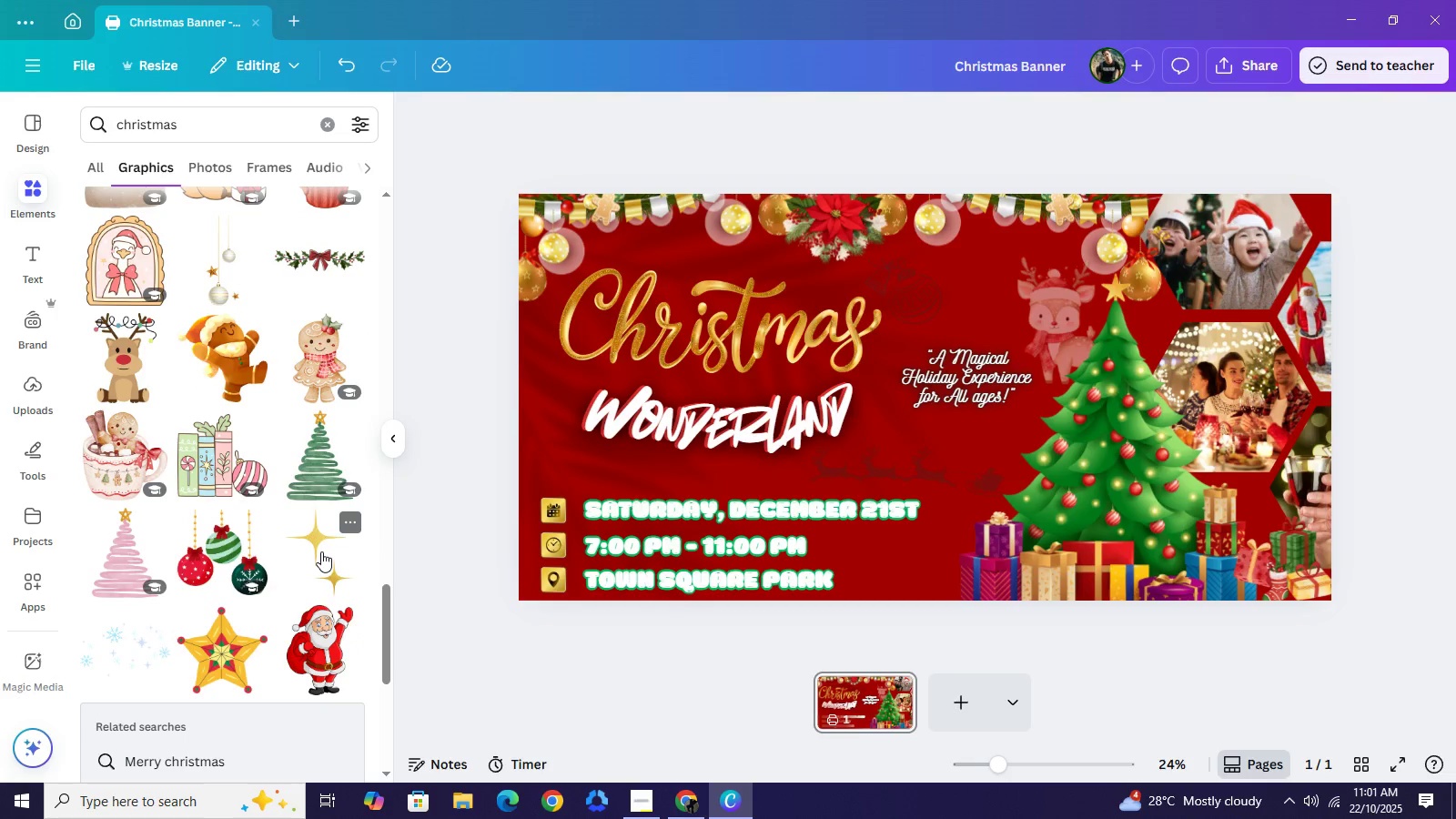 
left_click([321, 551])
 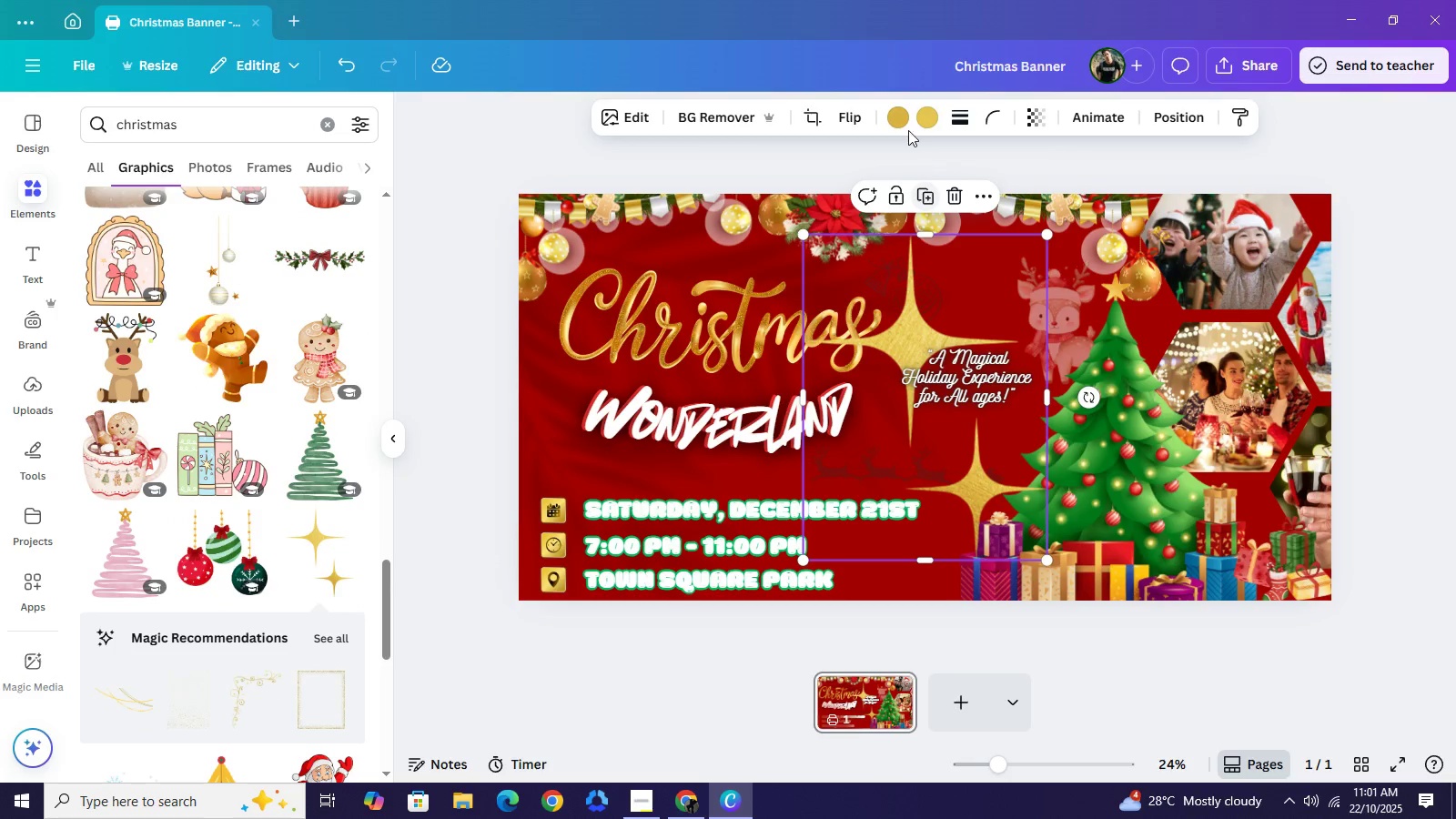 
left_click([905, 113])
 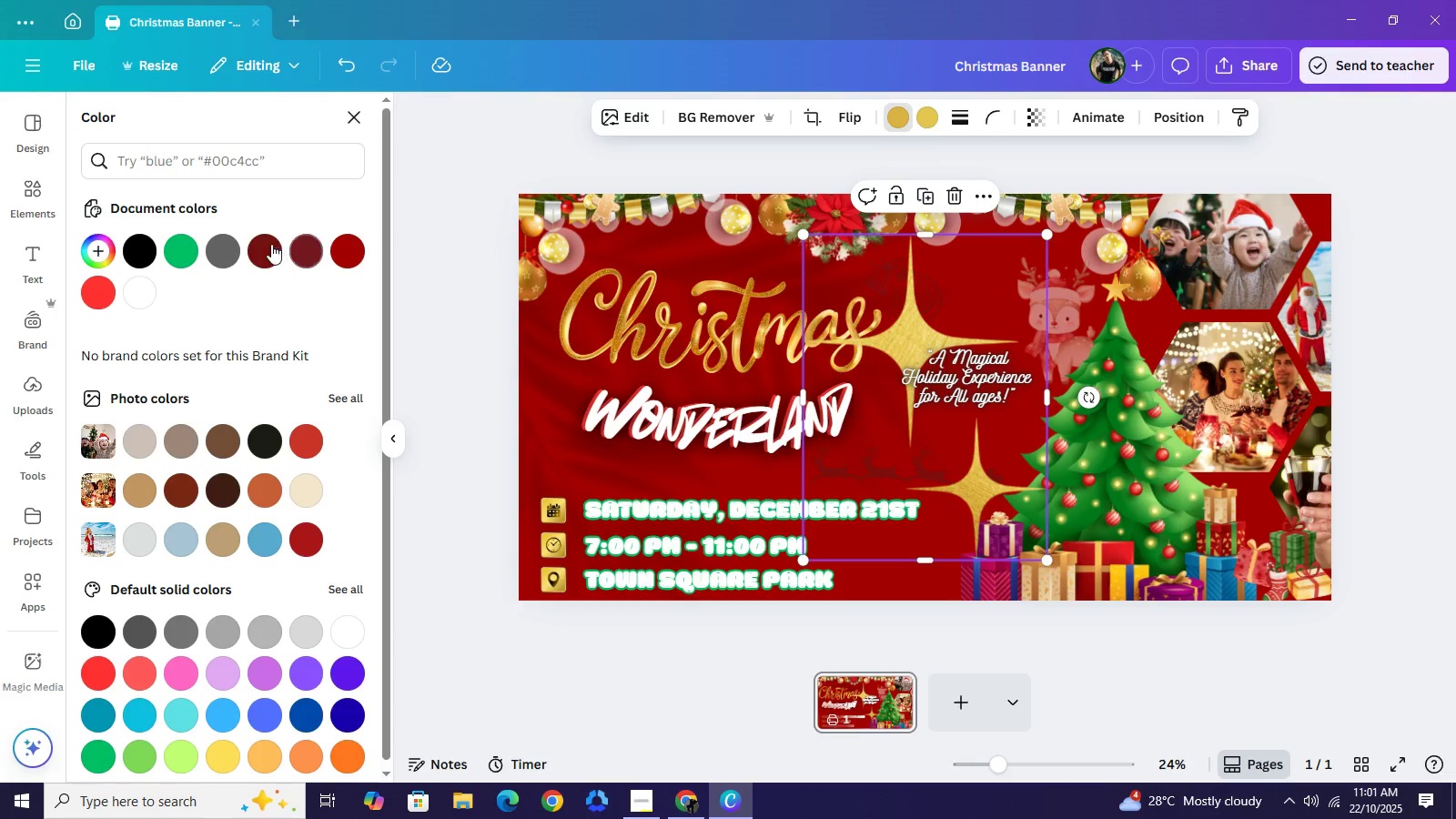 
left_click([270, 244])
 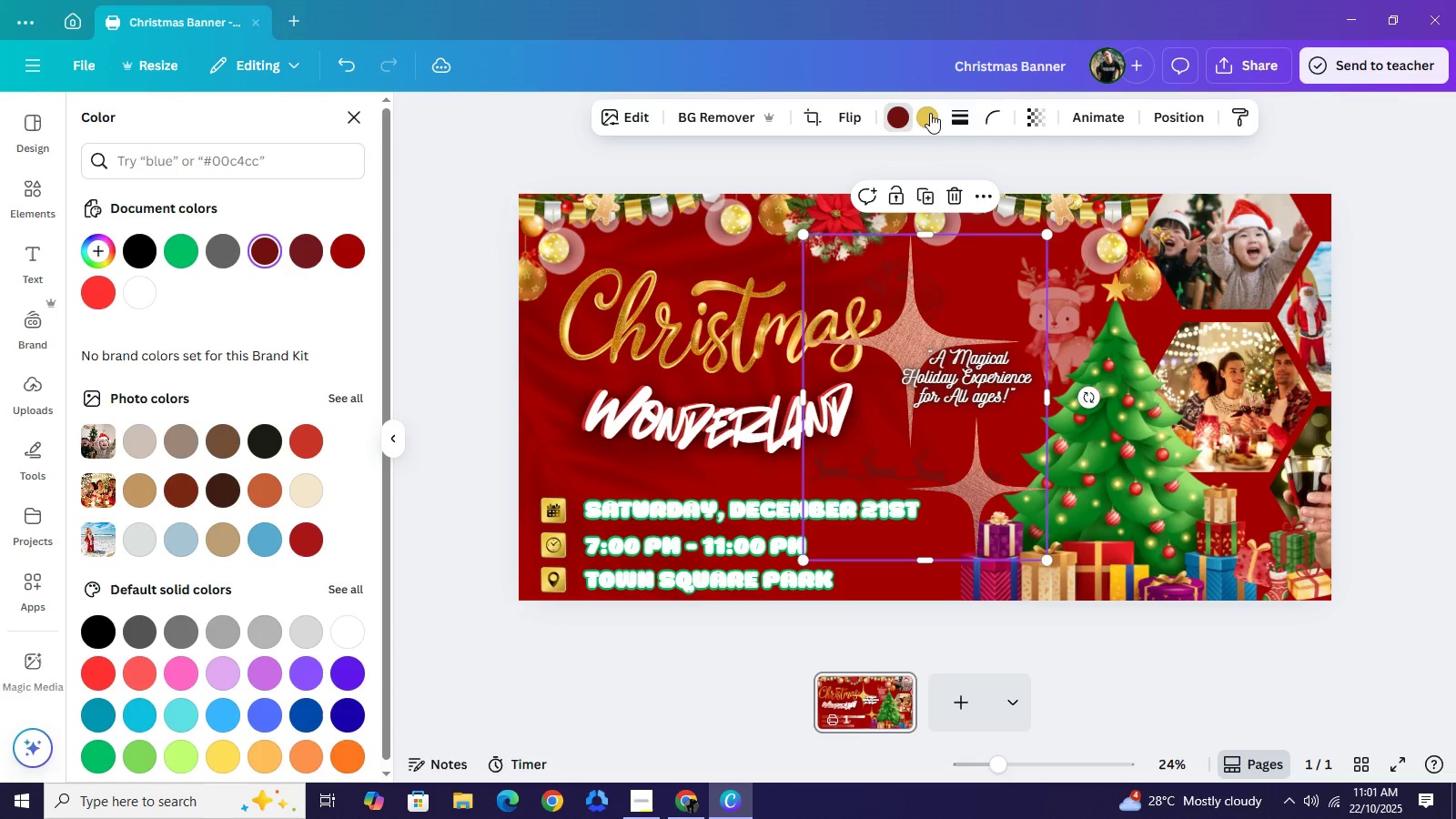 
left_click([930, 113])
 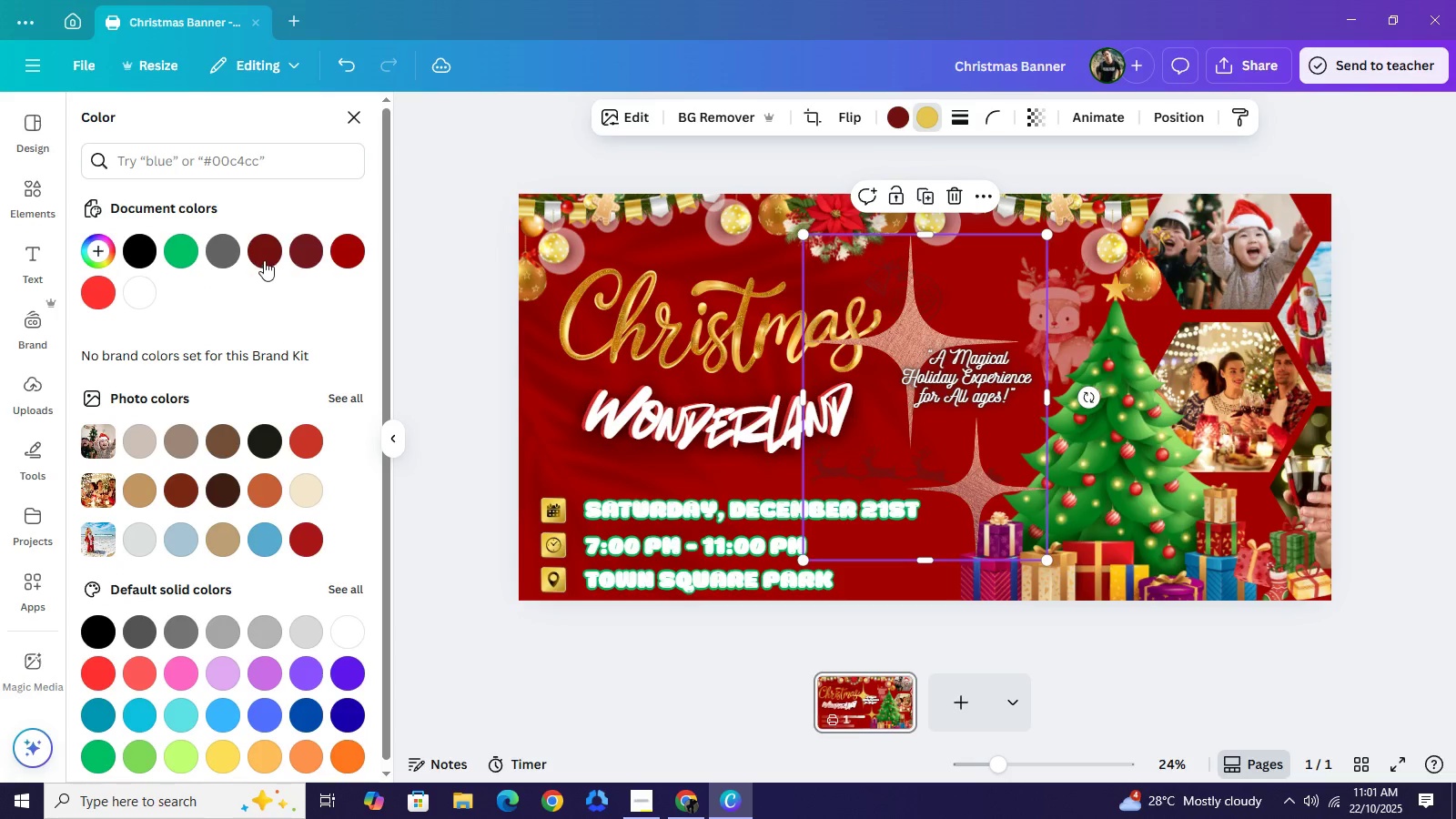 
mouse_move([272, 258])
 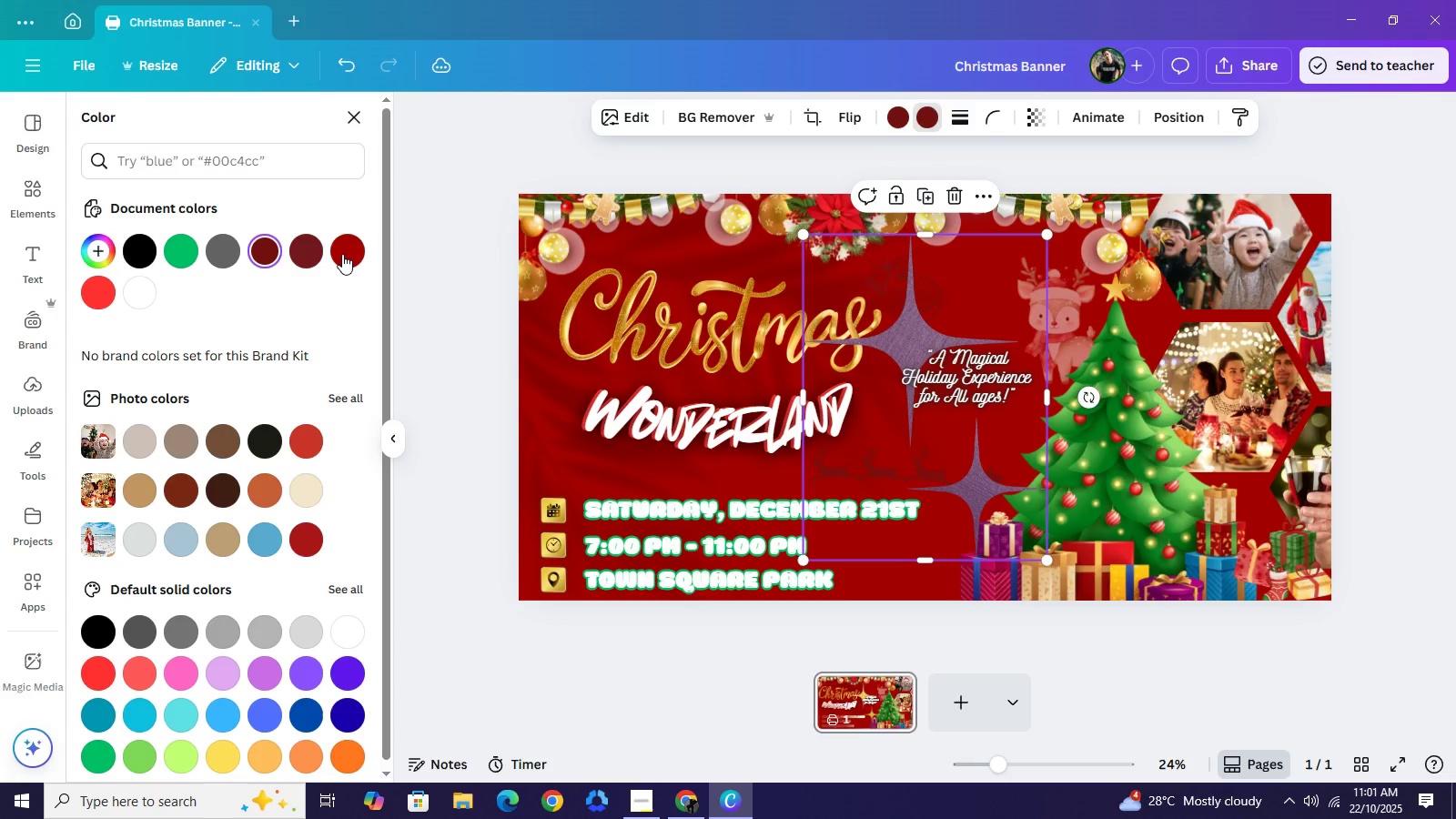 
left_click([328, 251])
 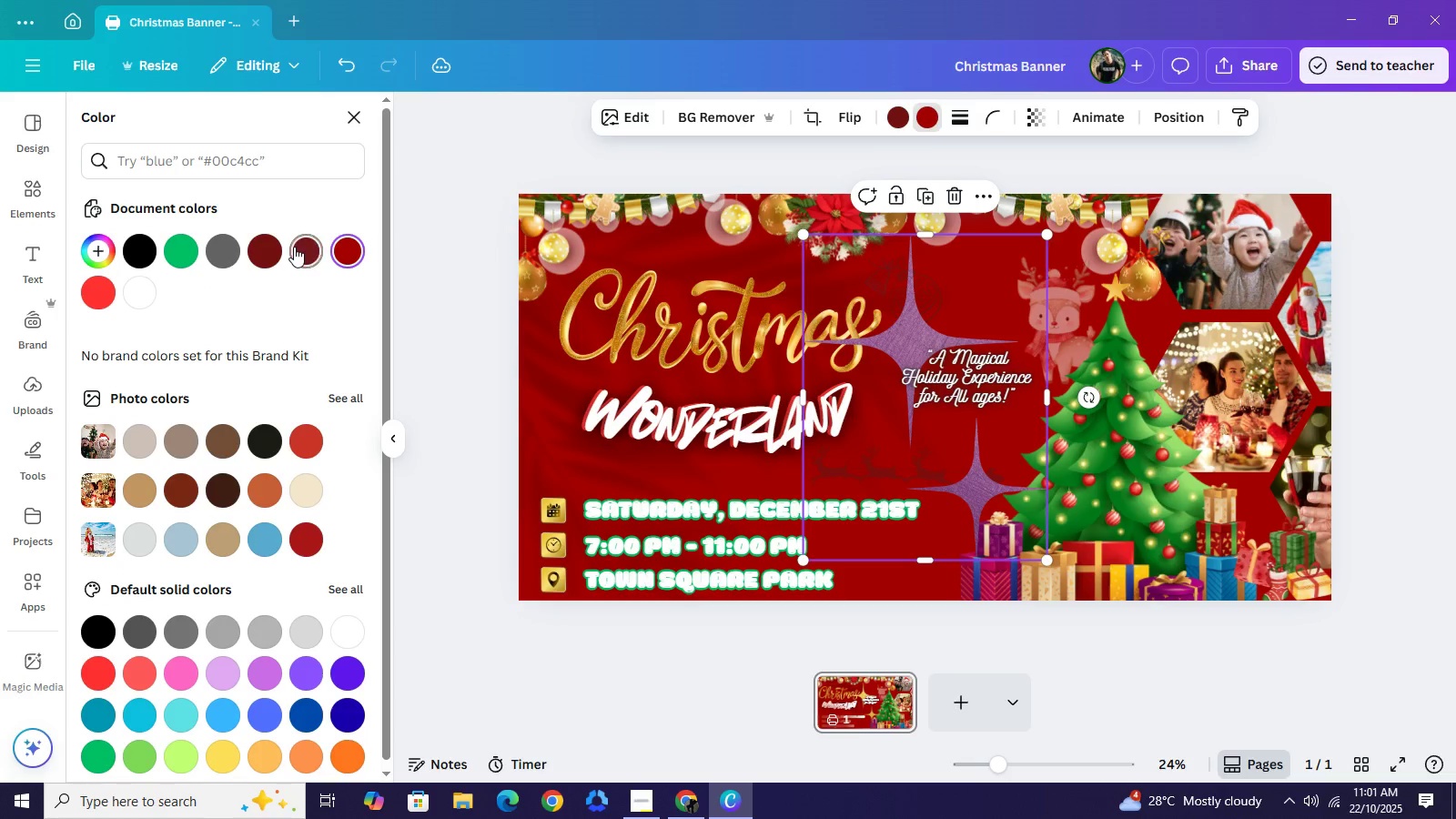 
left_click([294, 247])
 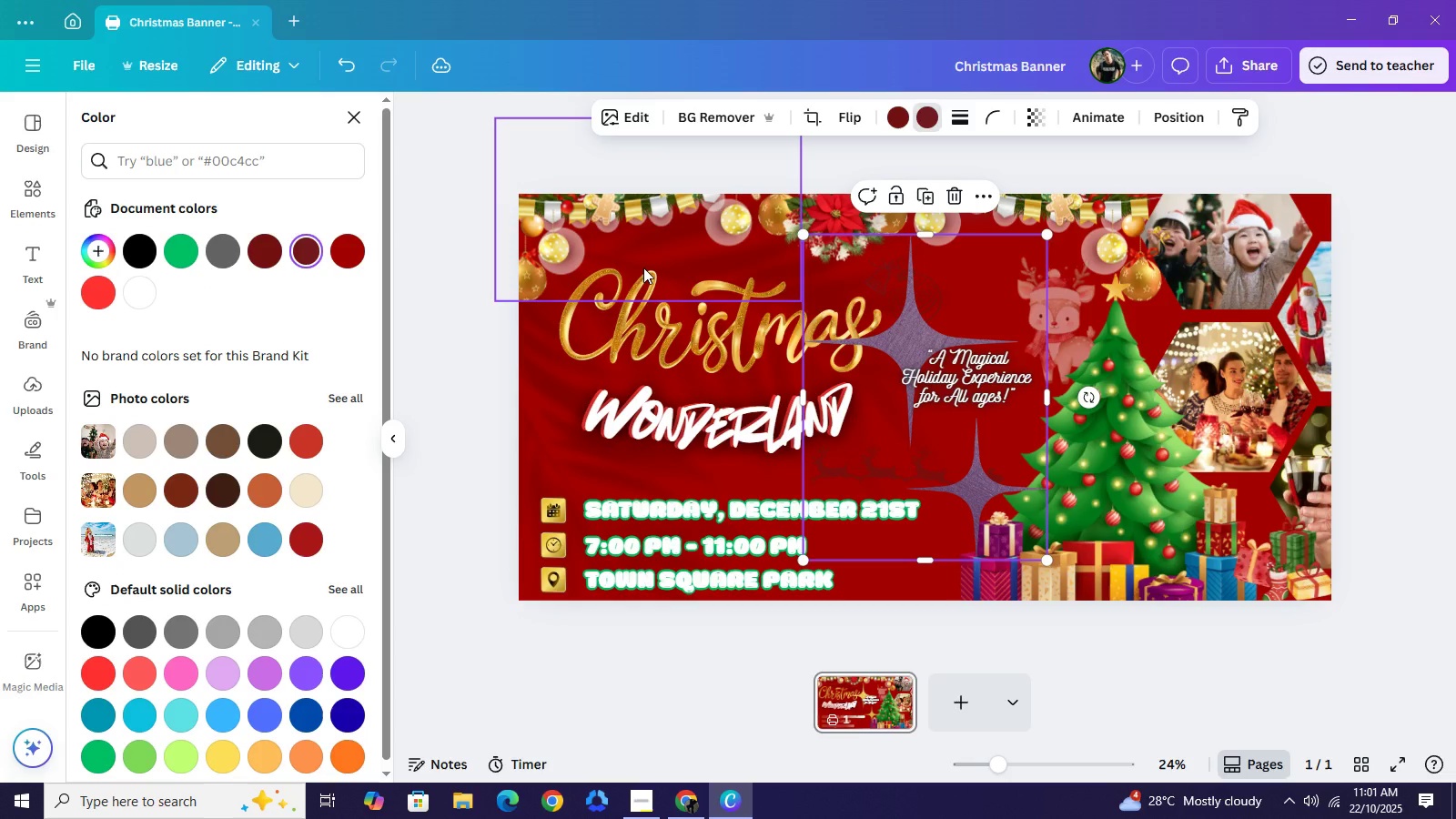 
key(Backspace)
 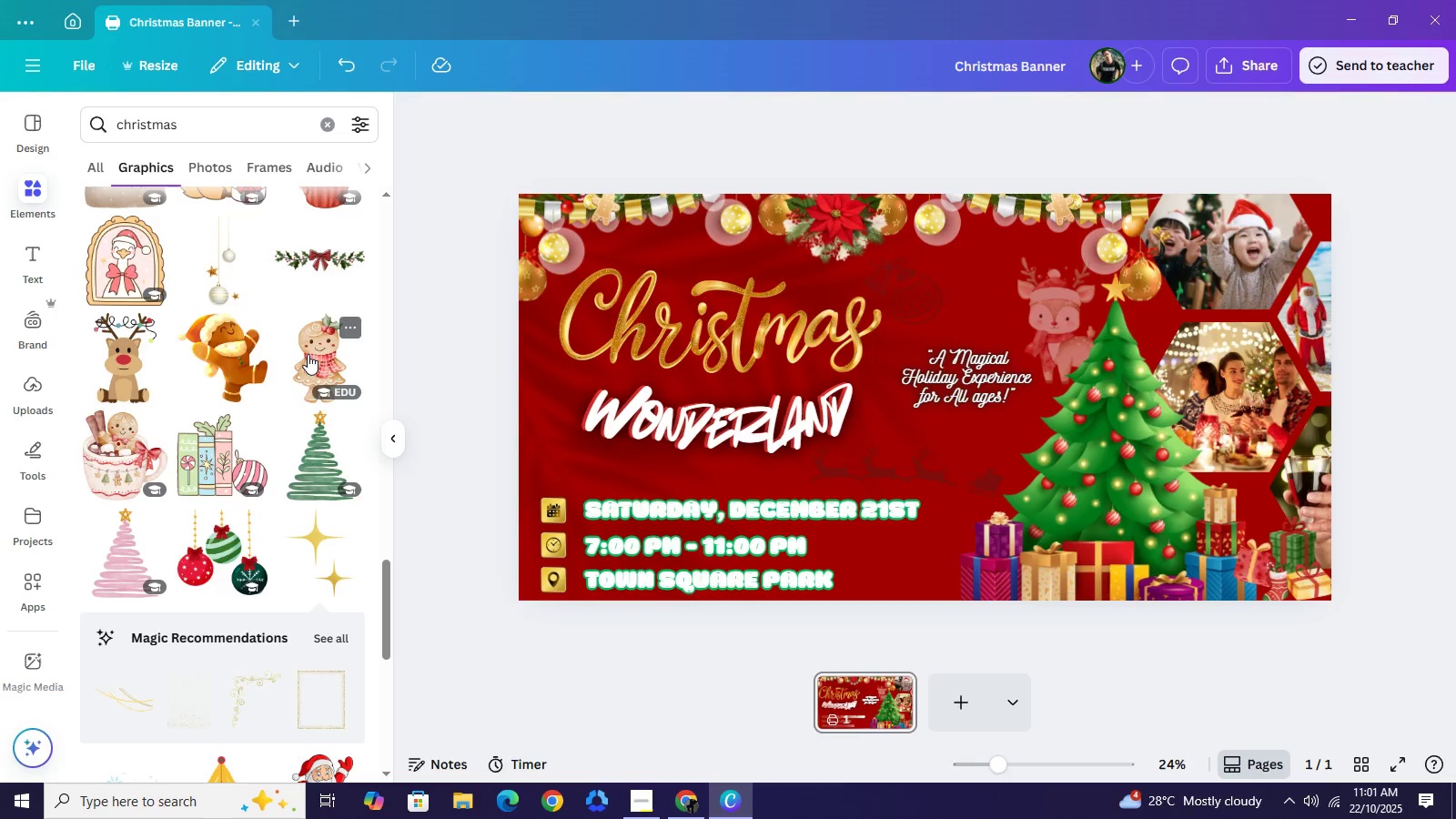 
scroll: coordinate [316, 369], scroll_direction: down, amount: 3.0
 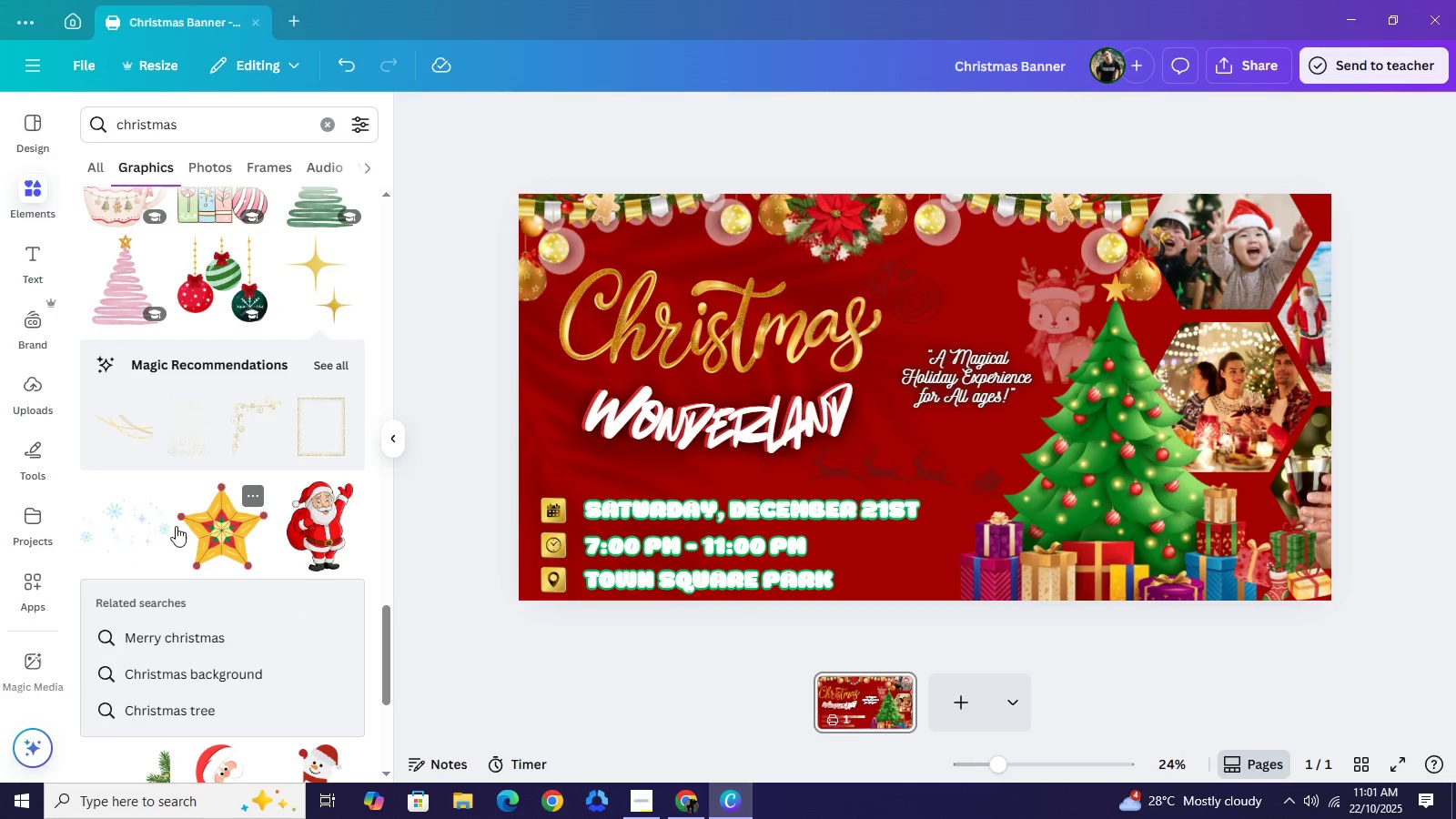 
left_click([126, 508])
 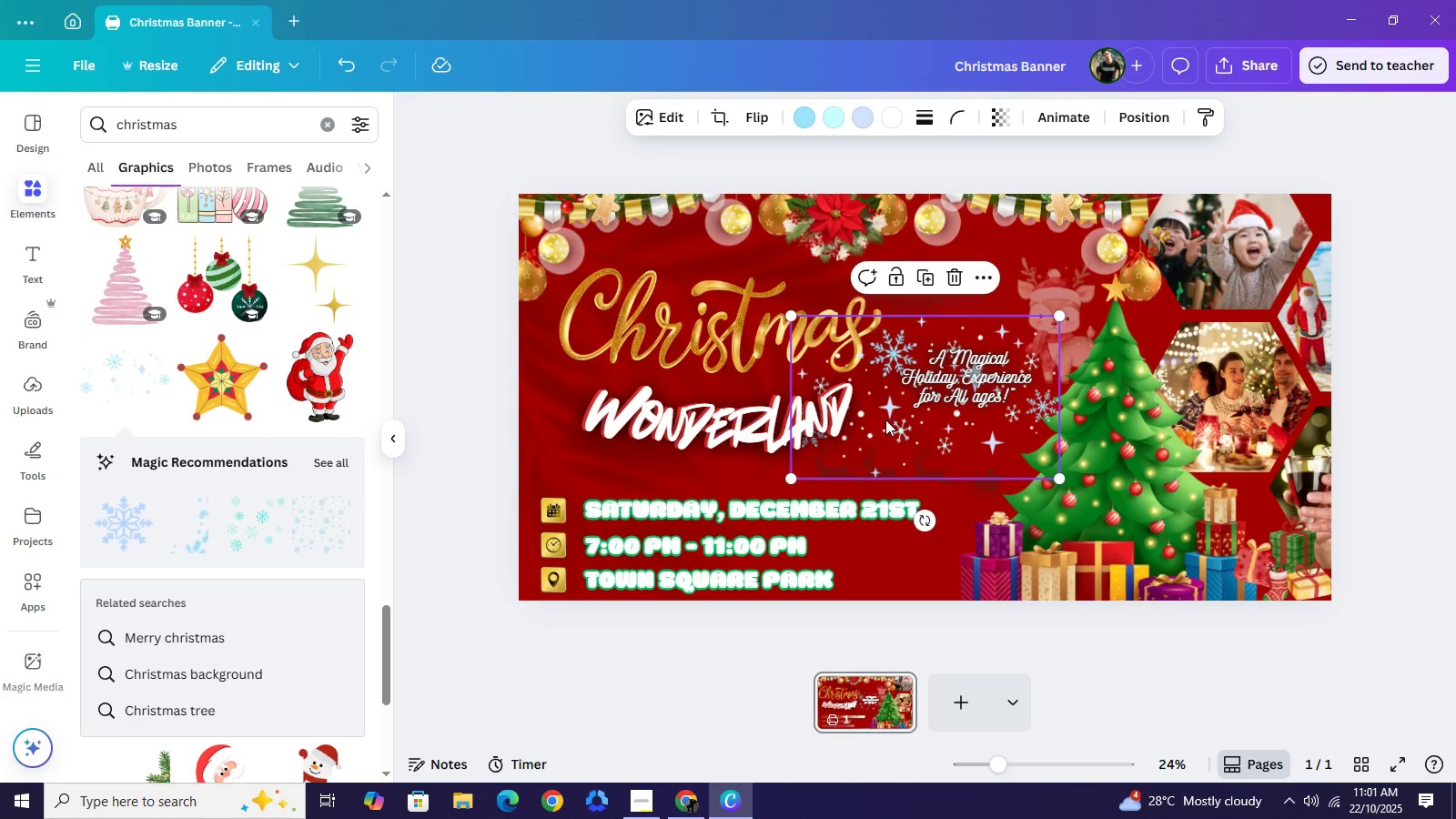 
left_click_drag(start_coordinate=[885, 420], to_coordinate=[585, 456])
 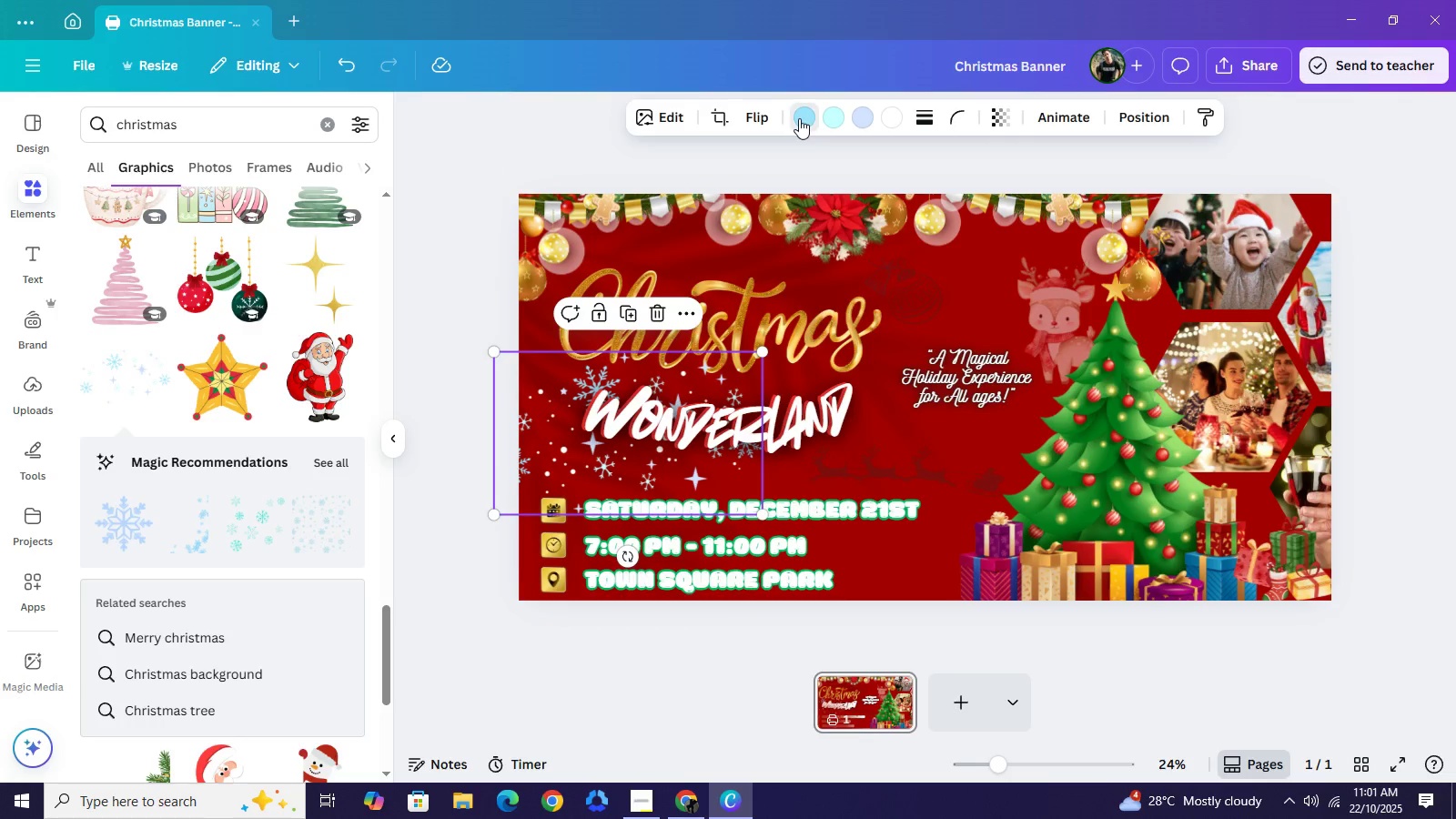 
left_click([799, 118])
 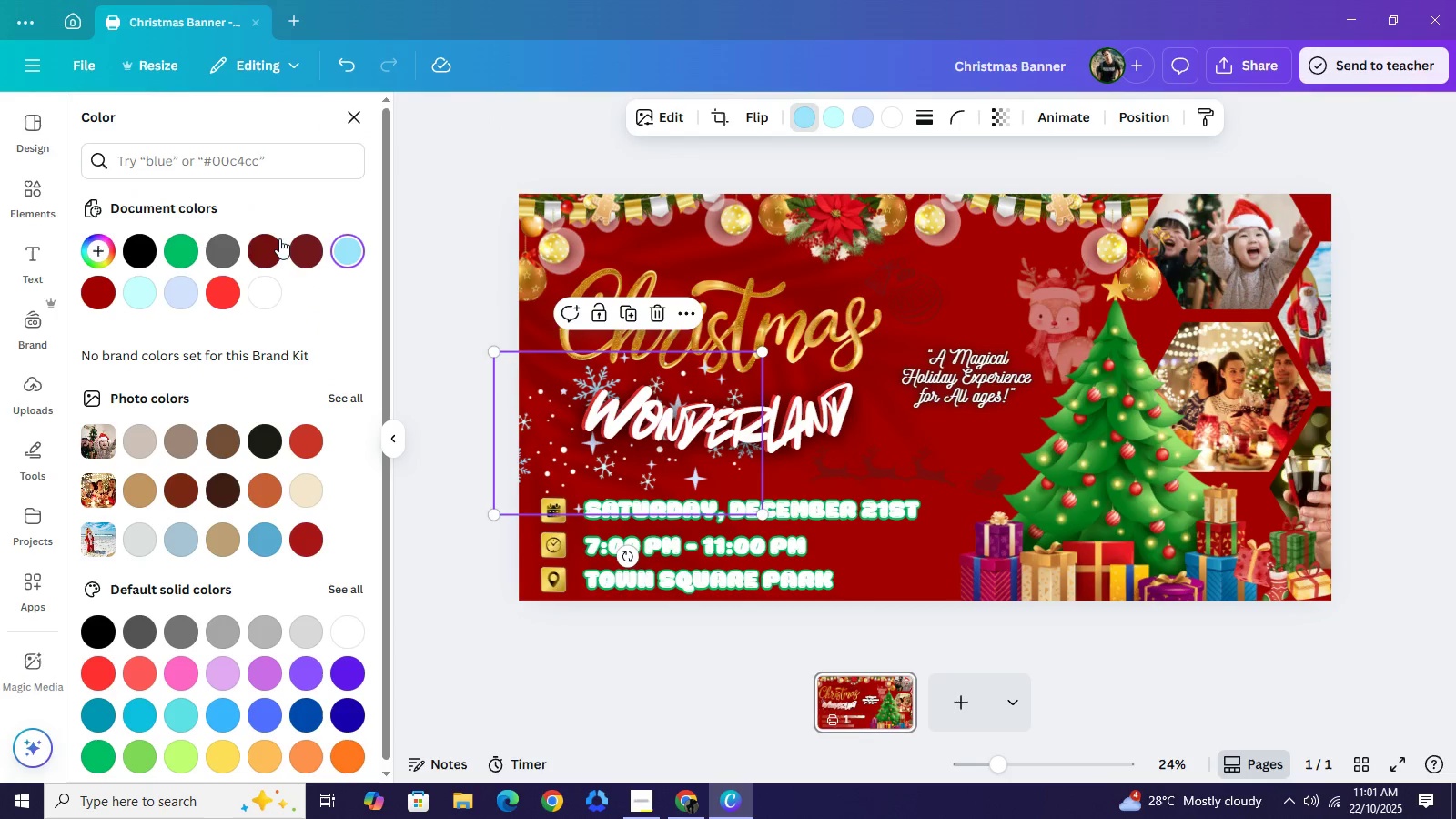 
left_click([281, 237])
 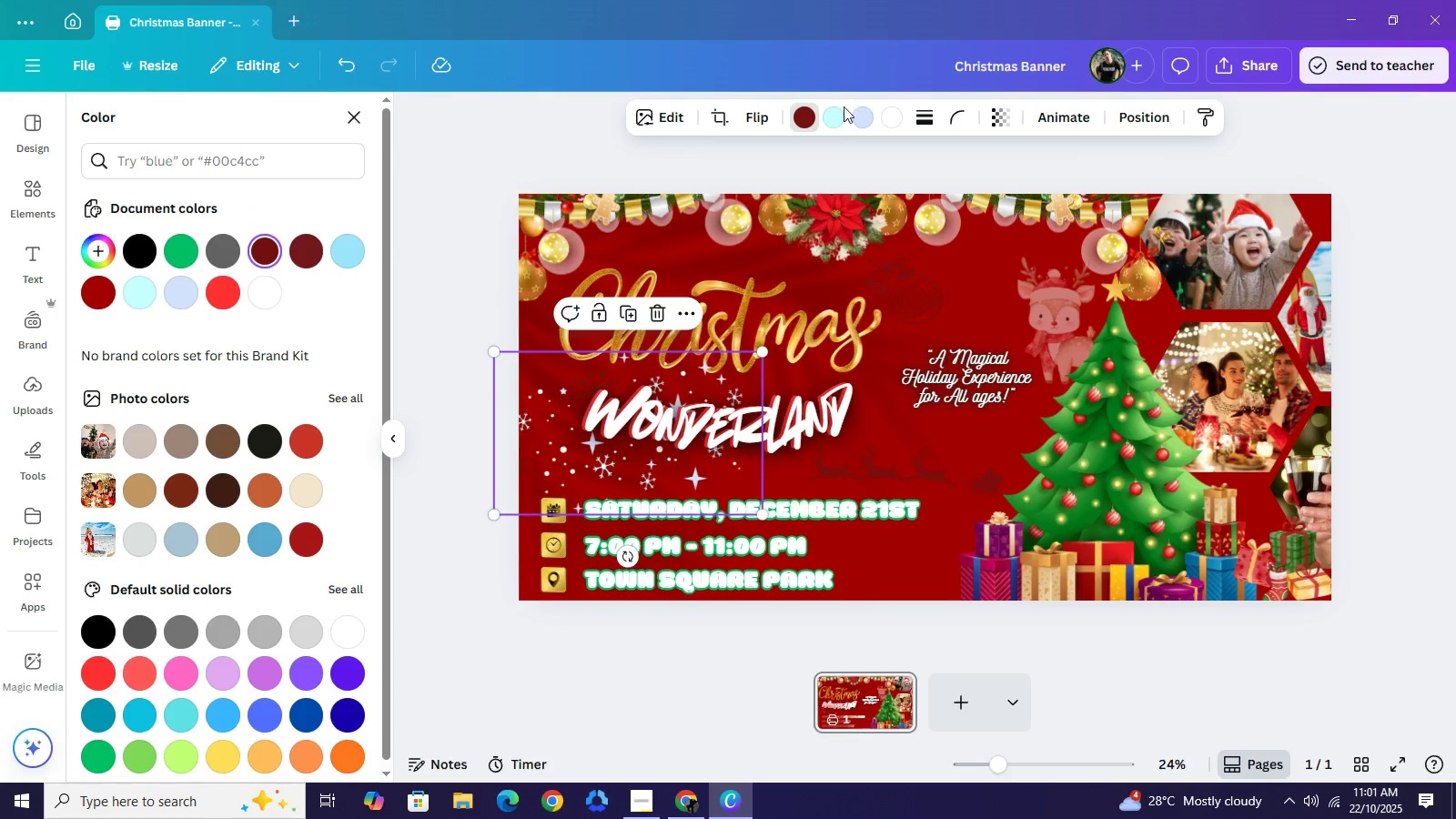 
left_click([835, 114])
 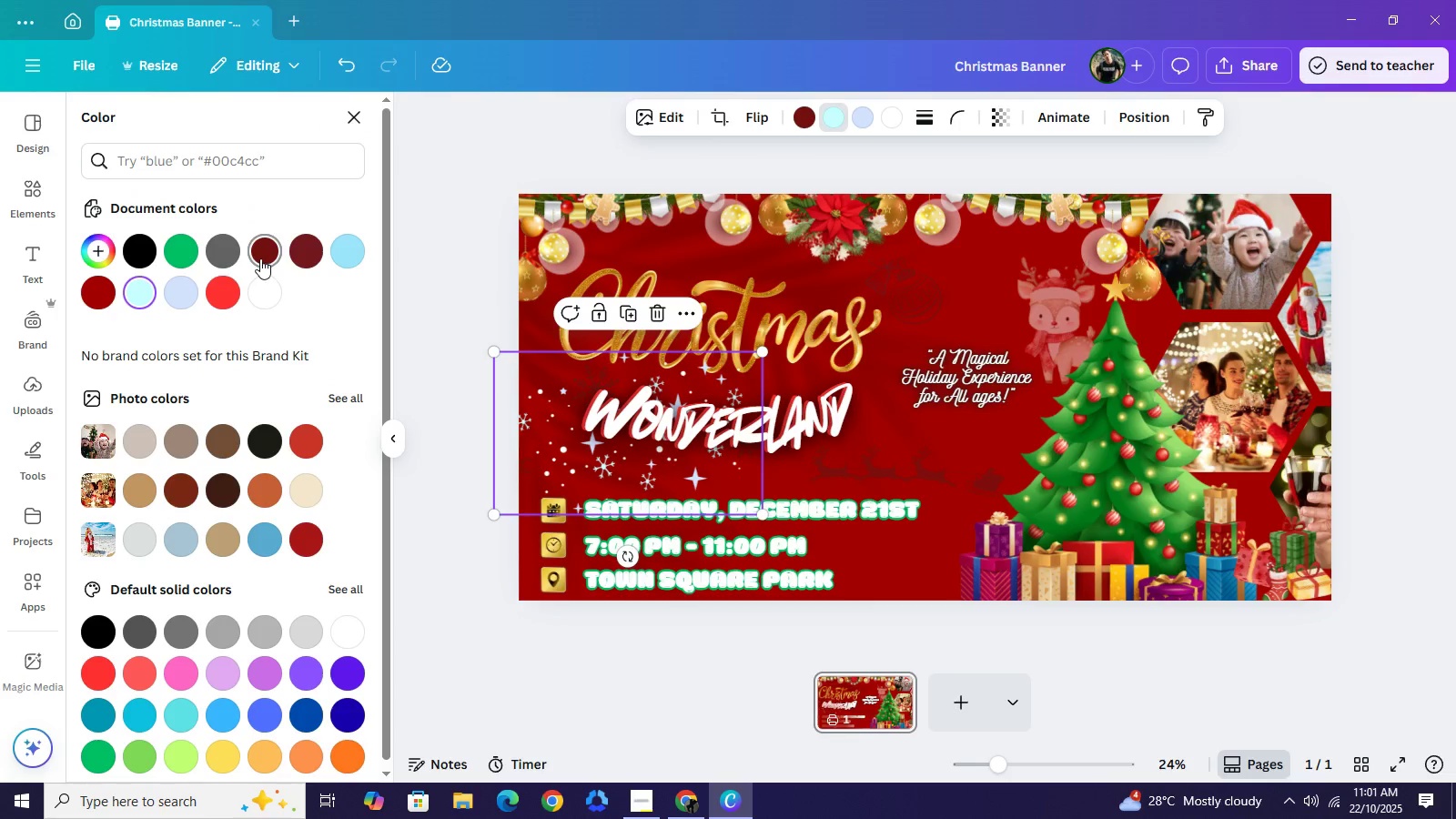 
left_click([260, 259])
 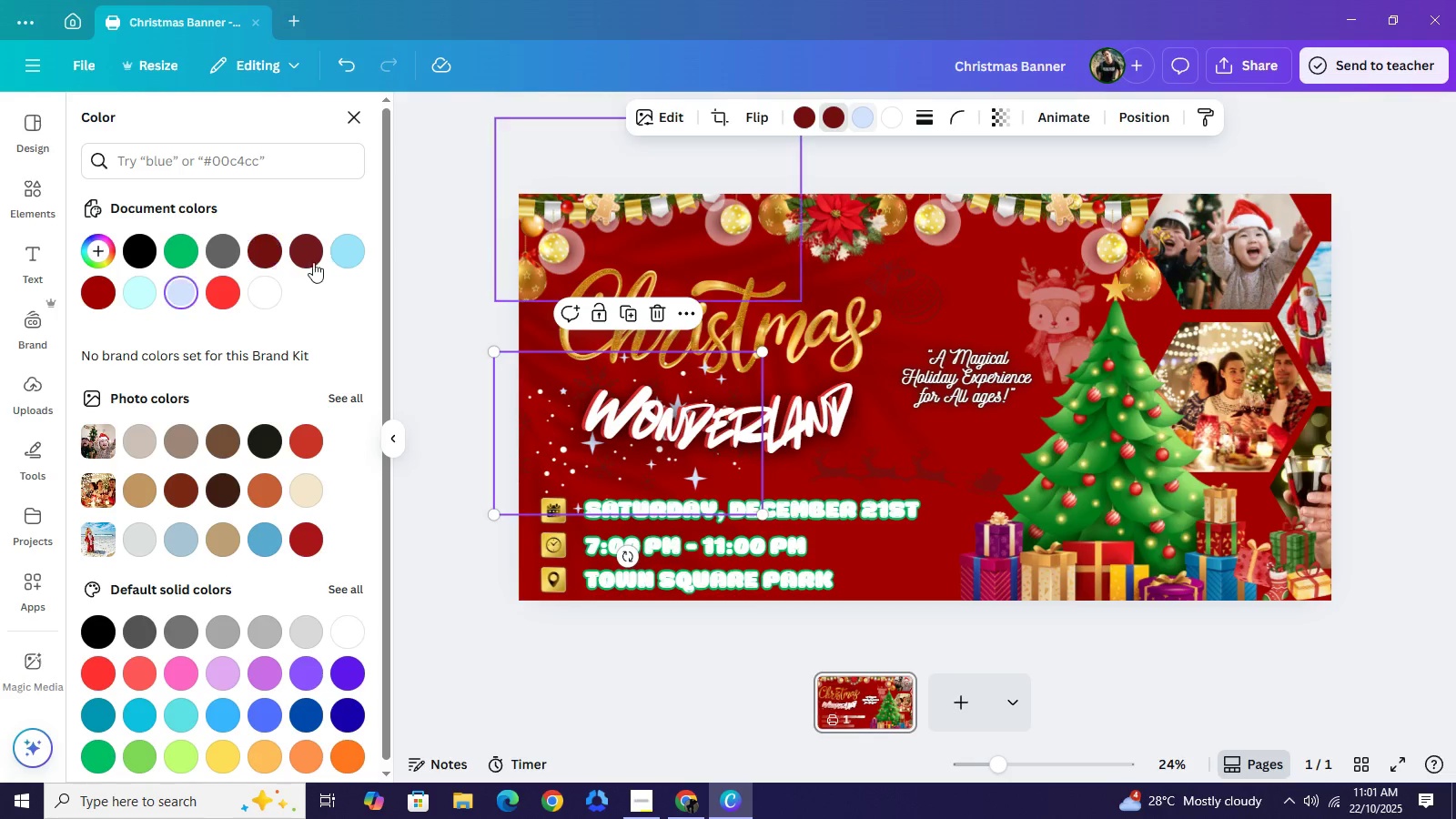 
left_click([280, 256])
 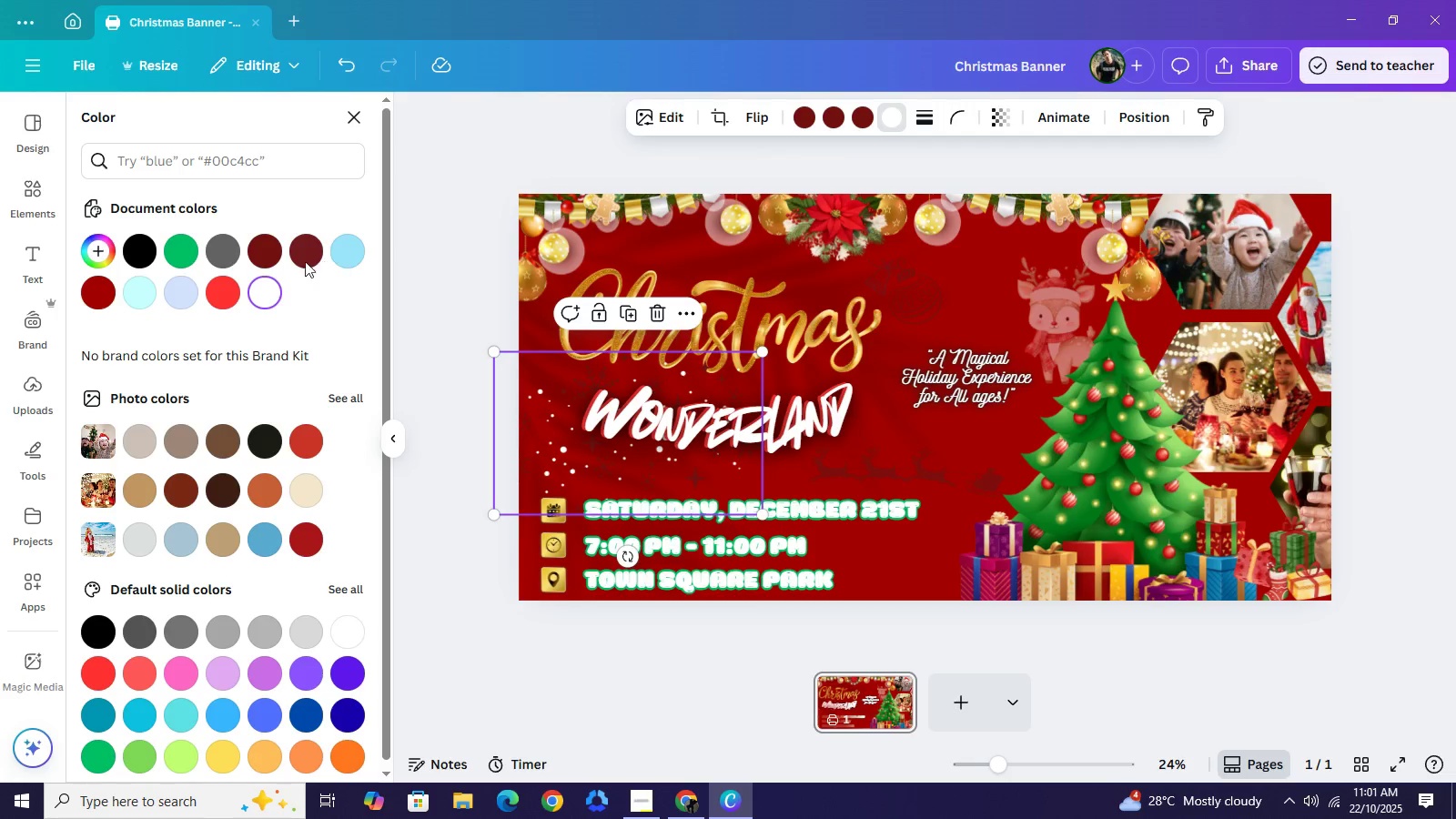 
left_click([270, 252])
 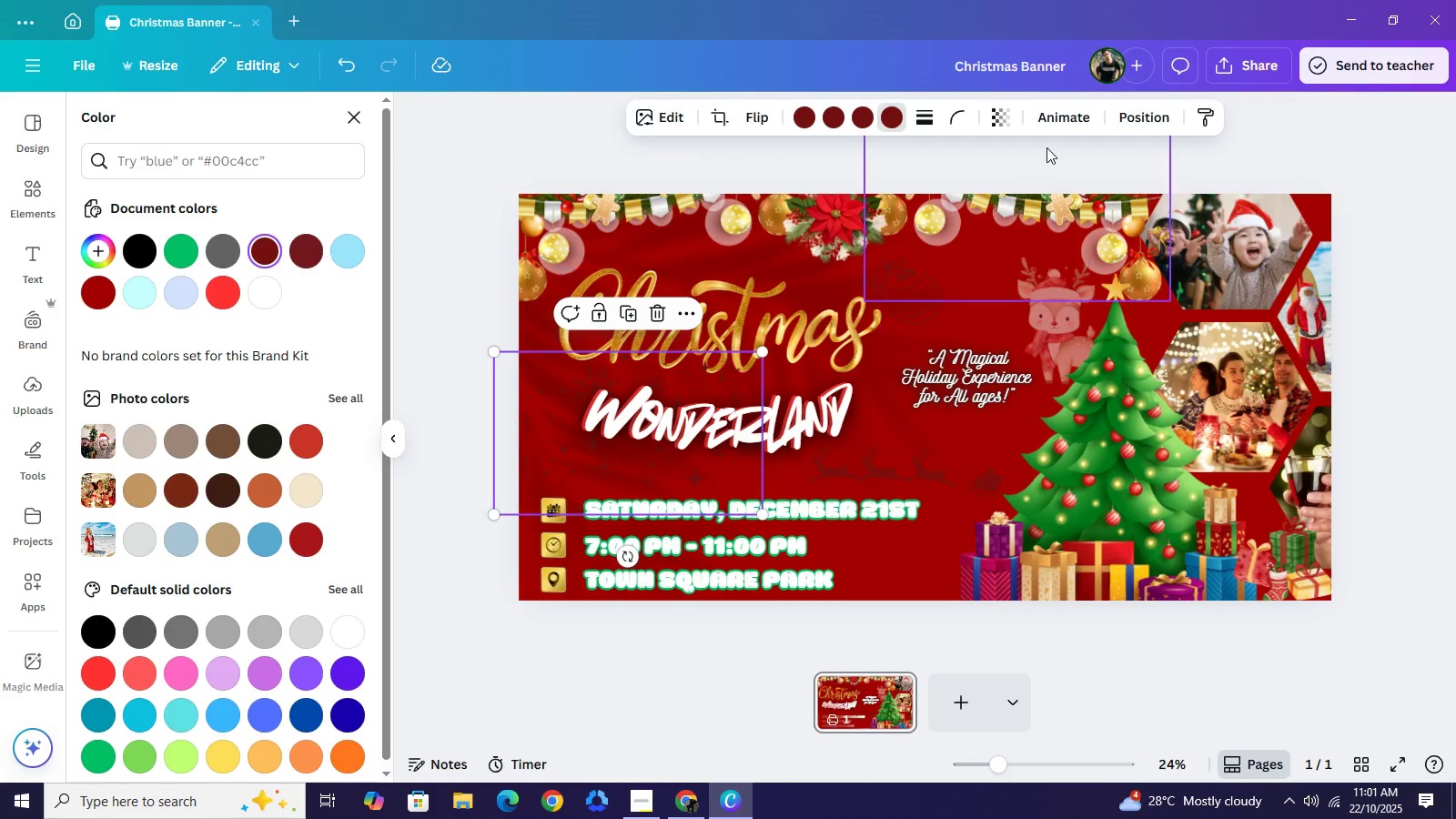 
left_click([1148, 117])
 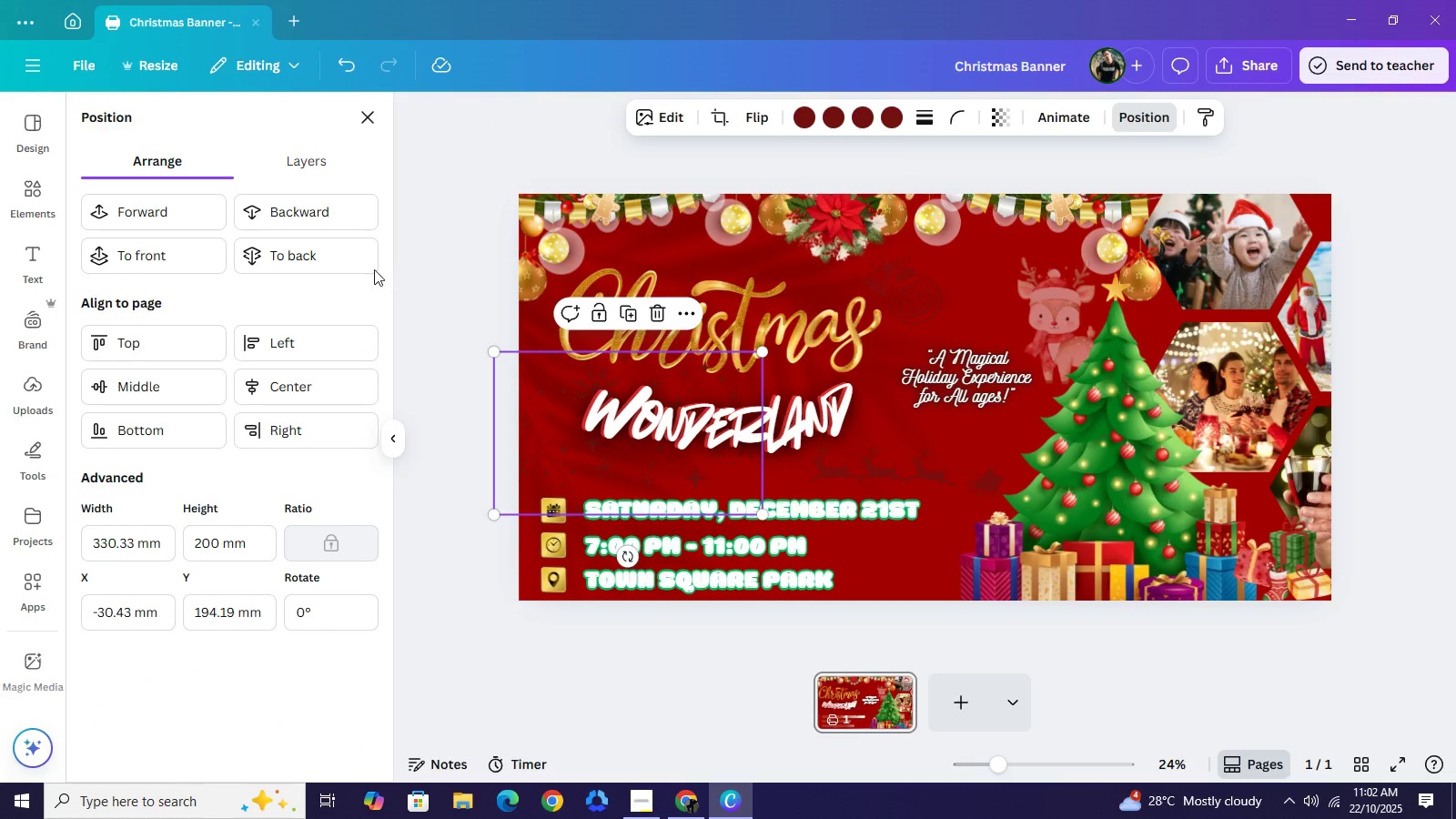 
left_click([310, 263])
 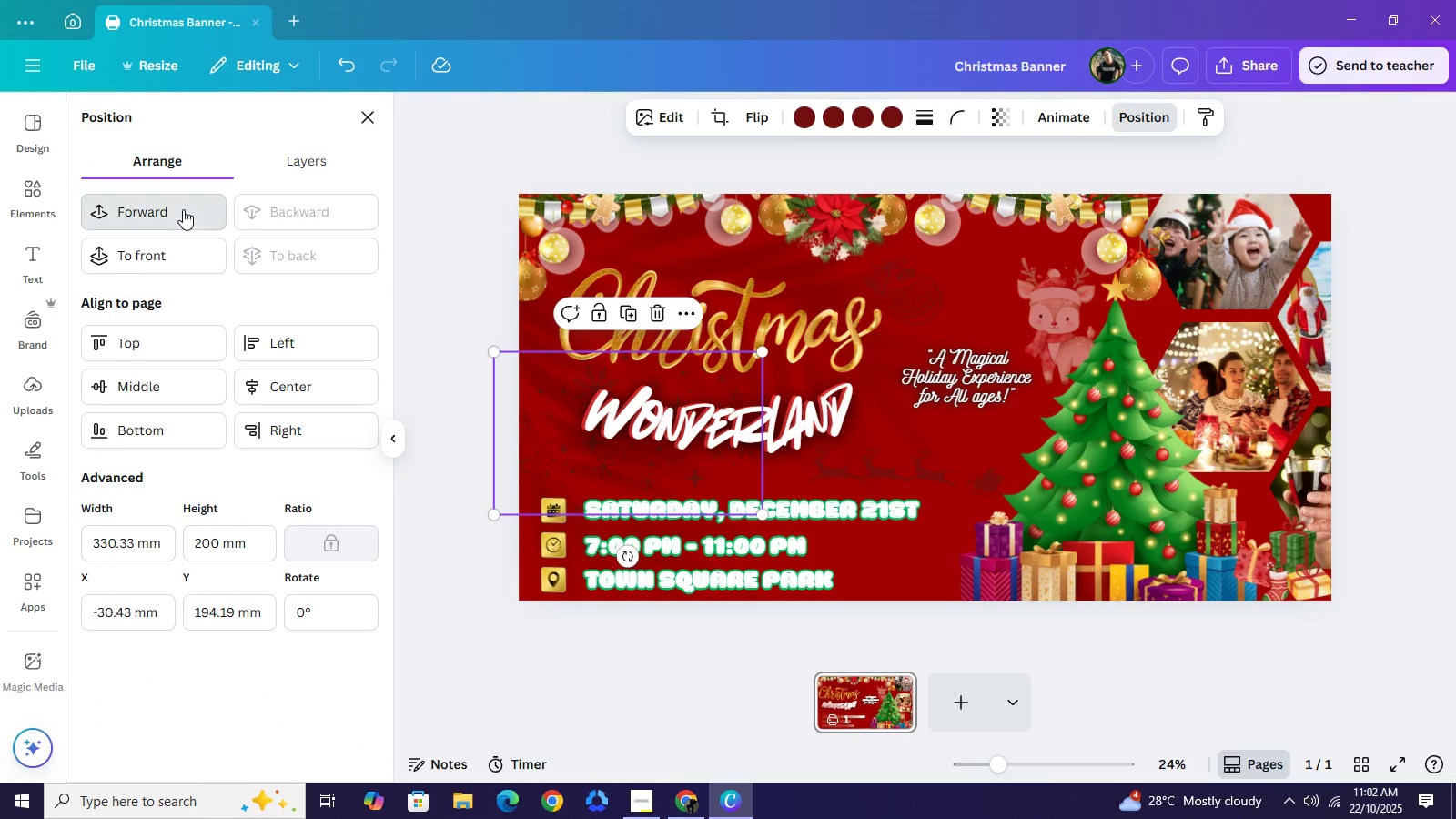 
left_click([183, 209])
 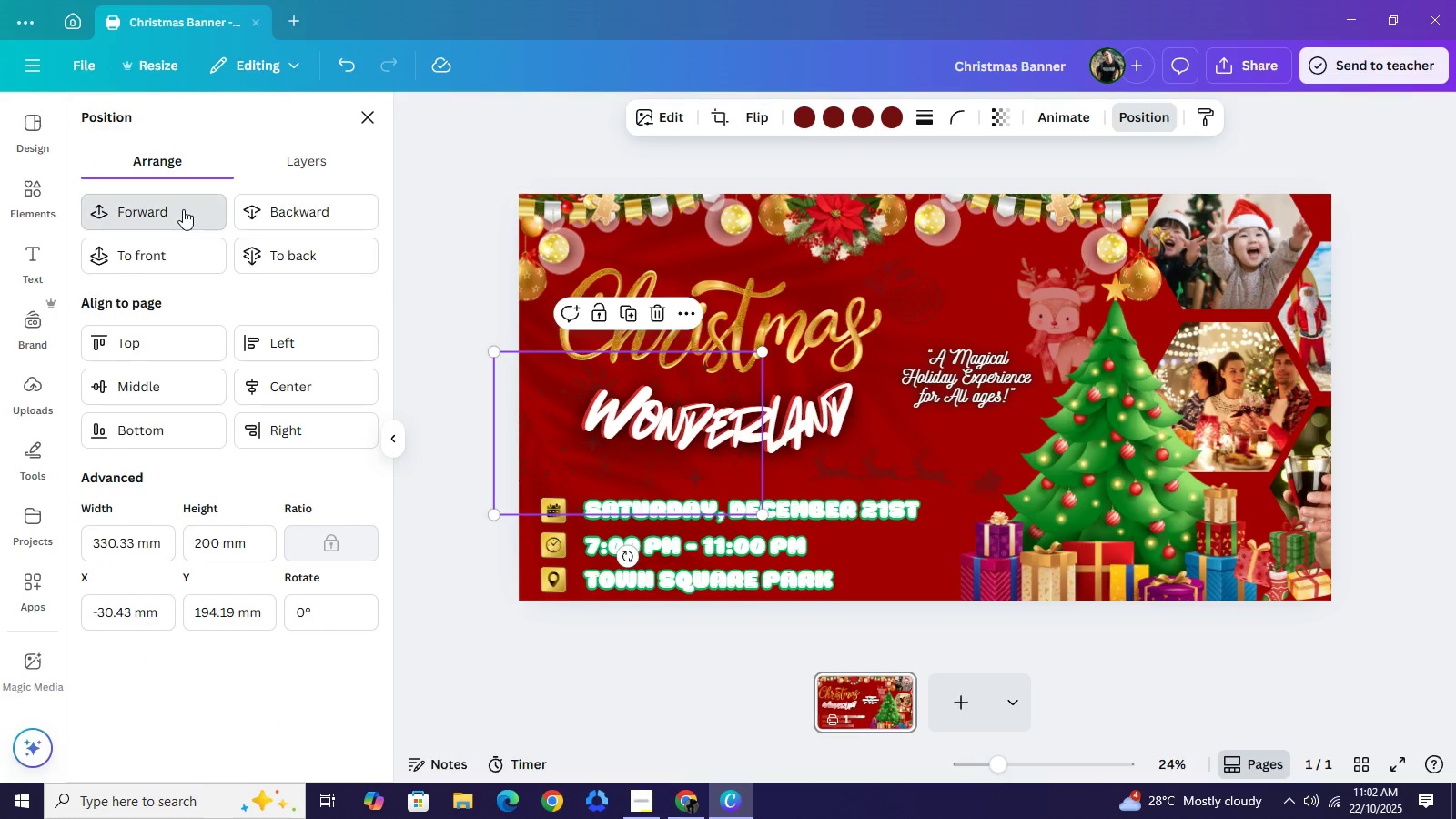 
double_click([183, 209])
 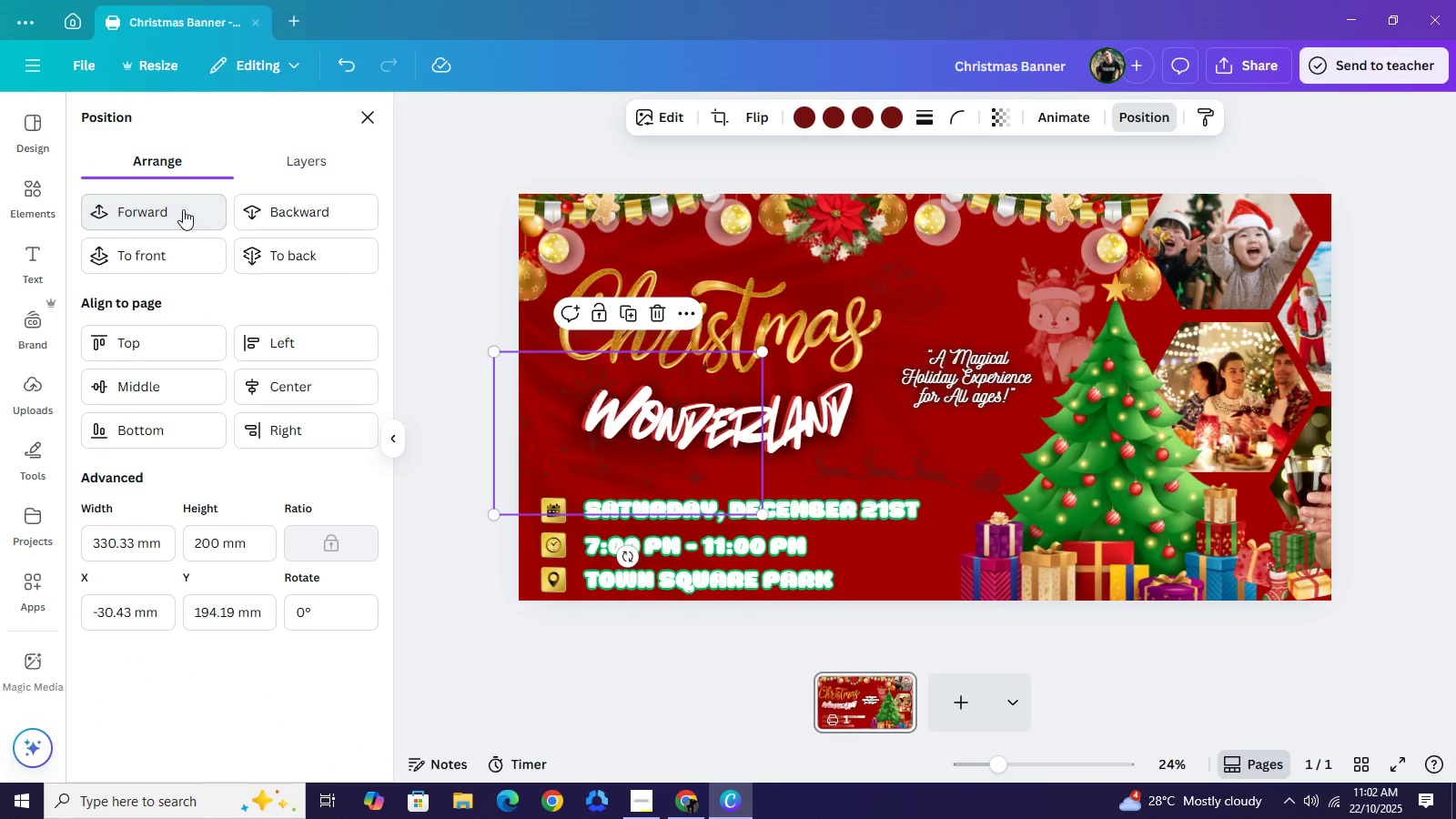 
triple_click([183, 209])
 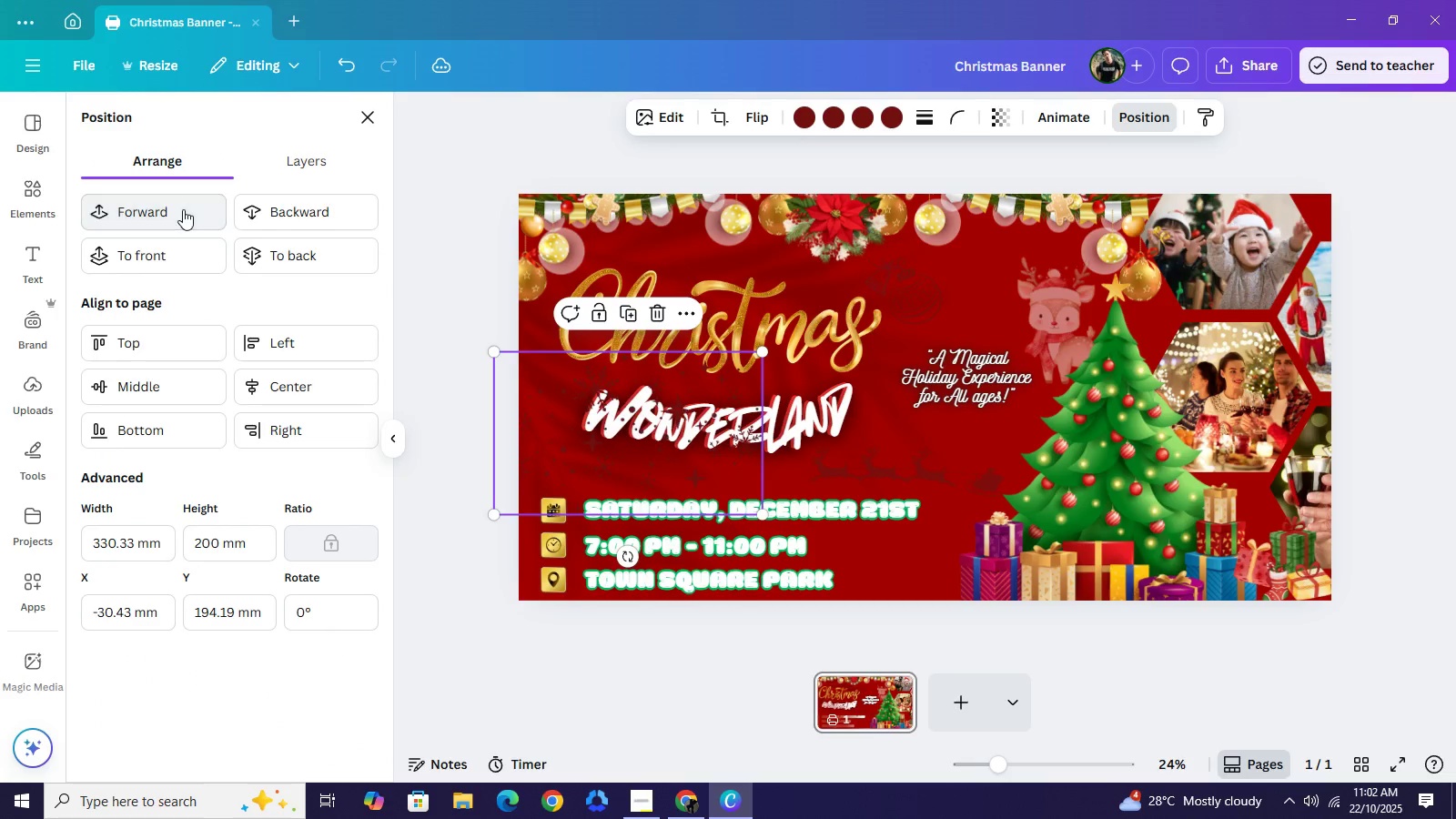 
left_click([183, 209])
 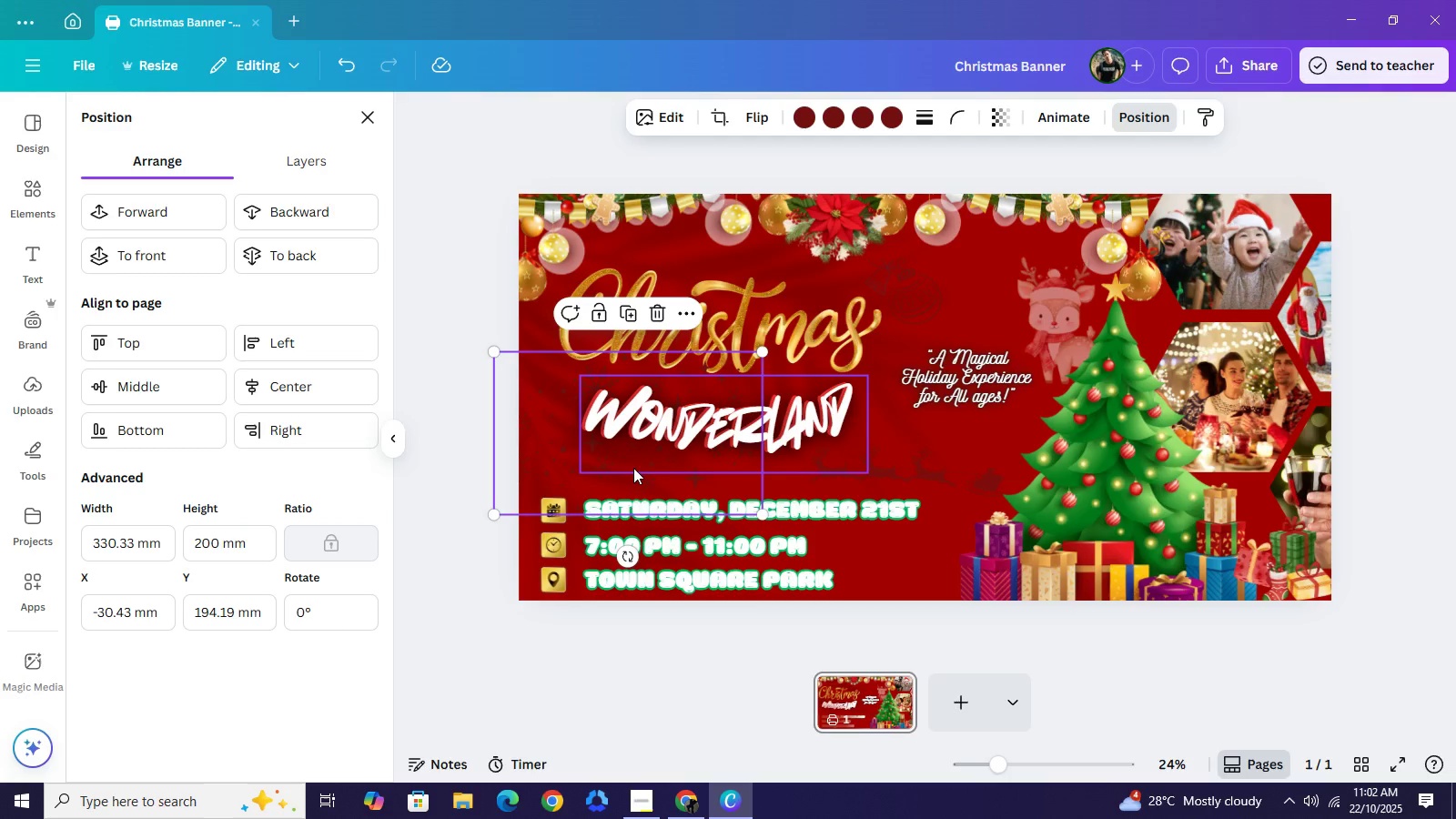 
left_click_drag(start_coordinate=[573, 480], to_coordinate=[474, 446])
 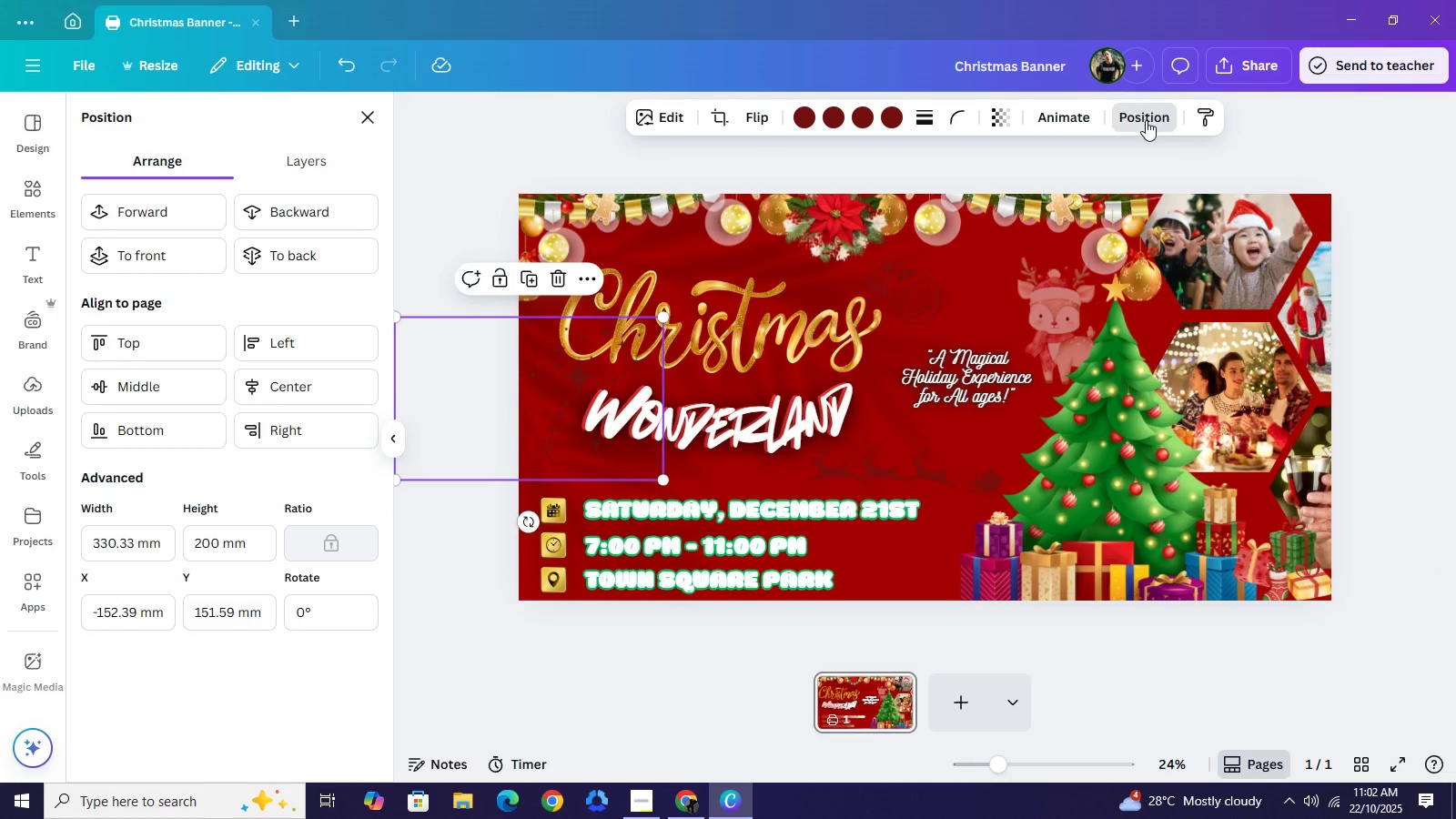 
left_click([1149, 118])
 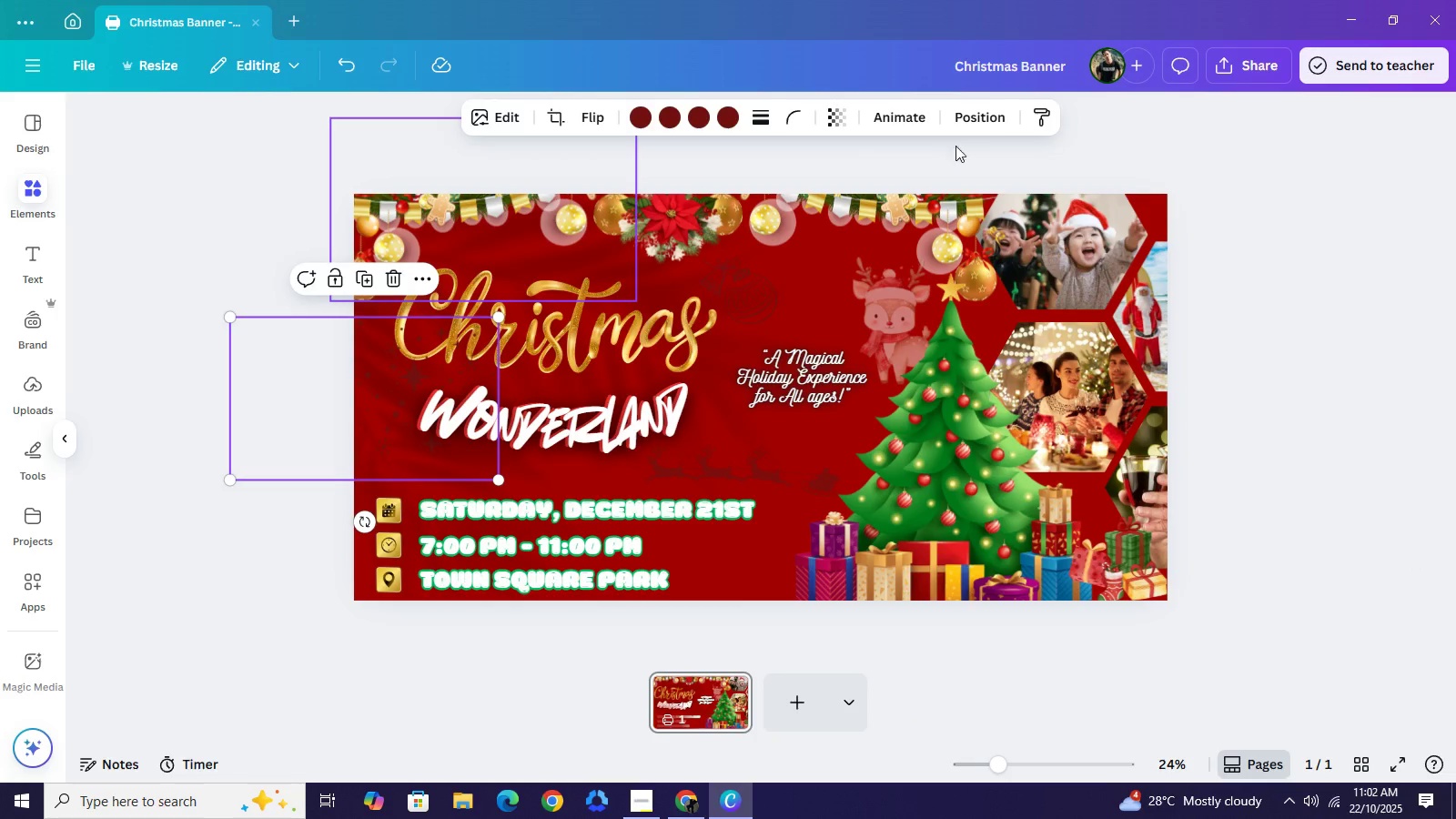 
mouse_move([946, 138])
 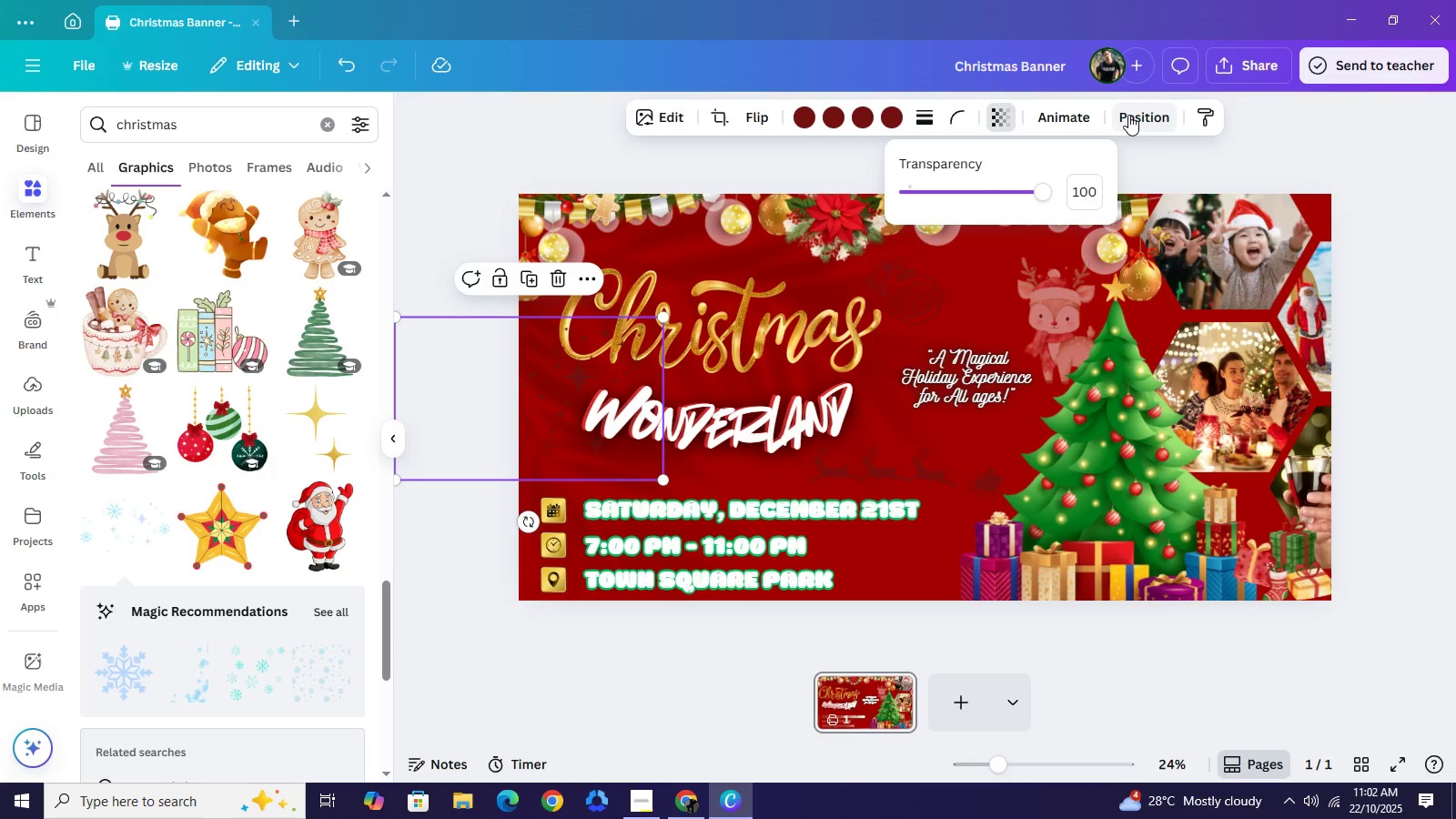 
left_click([1128, 115])
 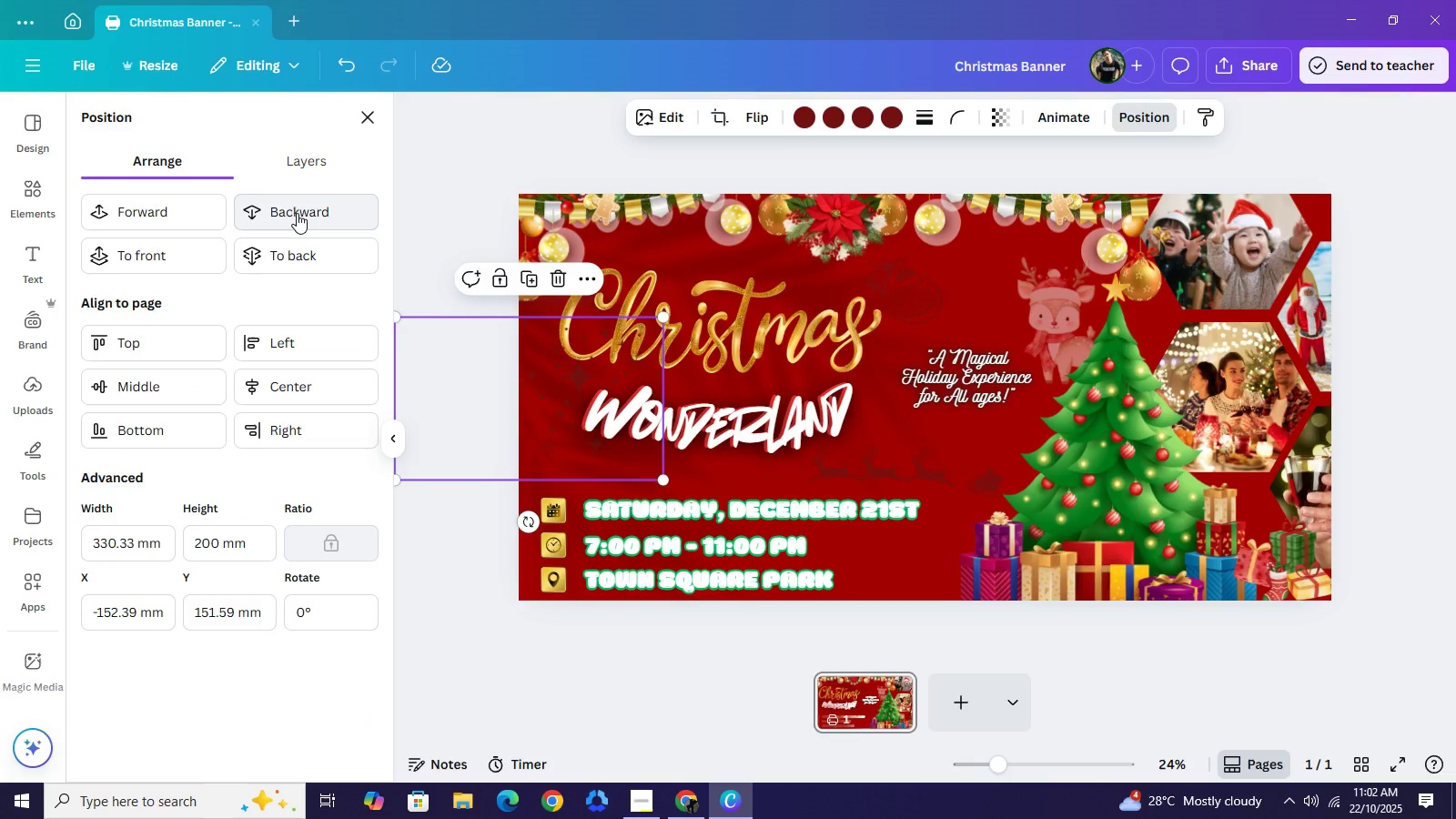 
left_click([297, 213])
 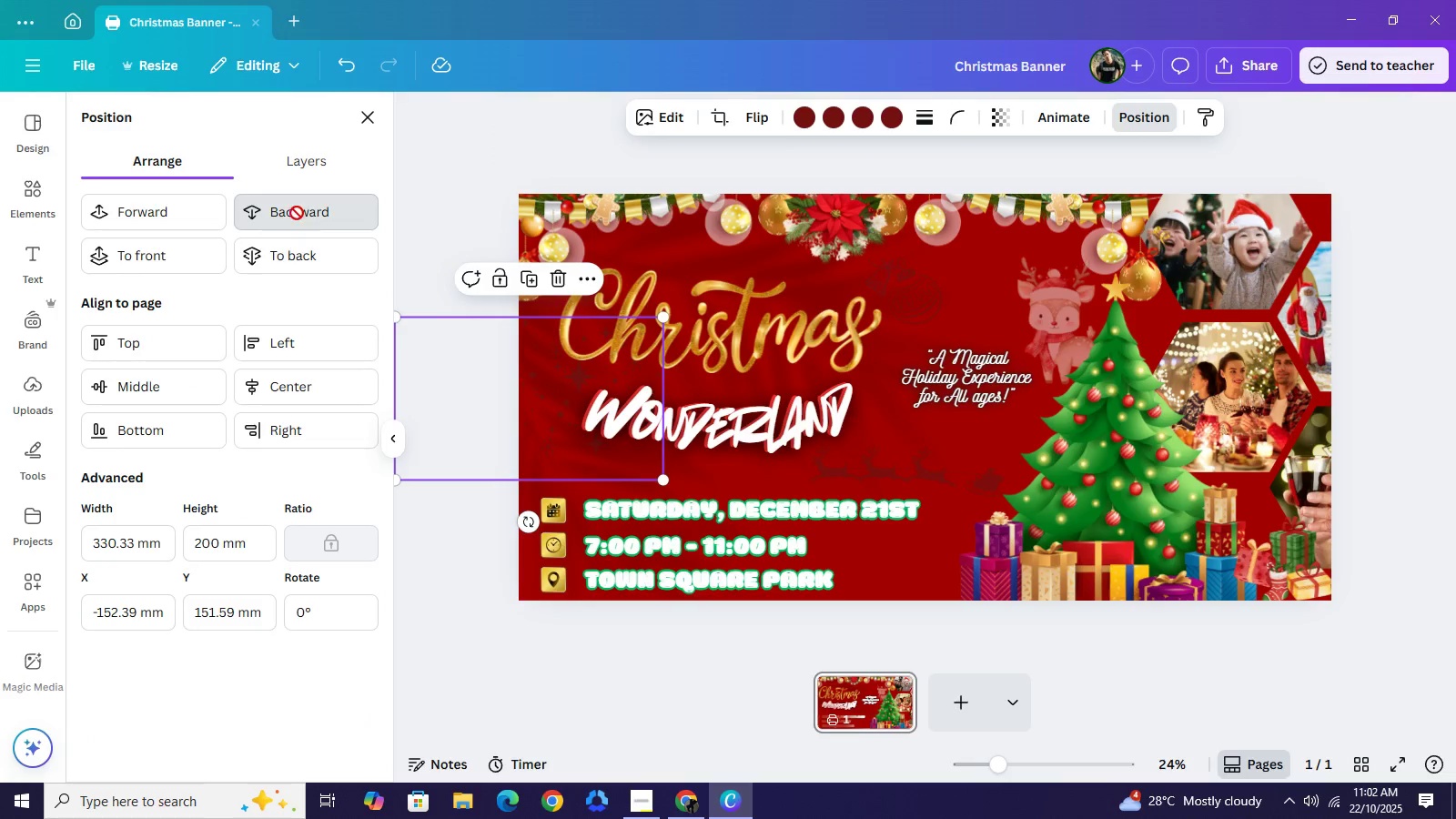 
left_click([297, 213])
 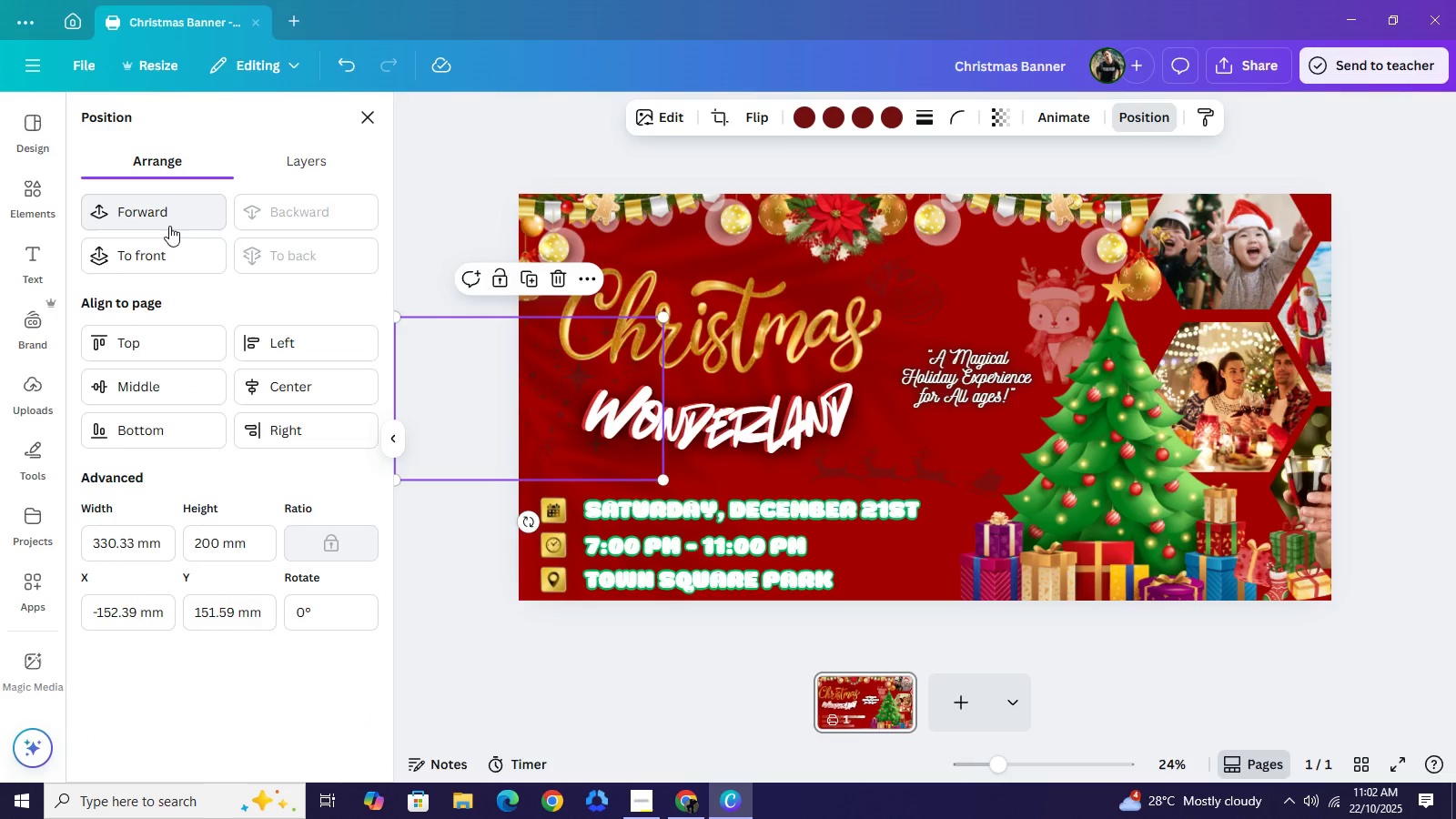 
left_click([169, 226])
 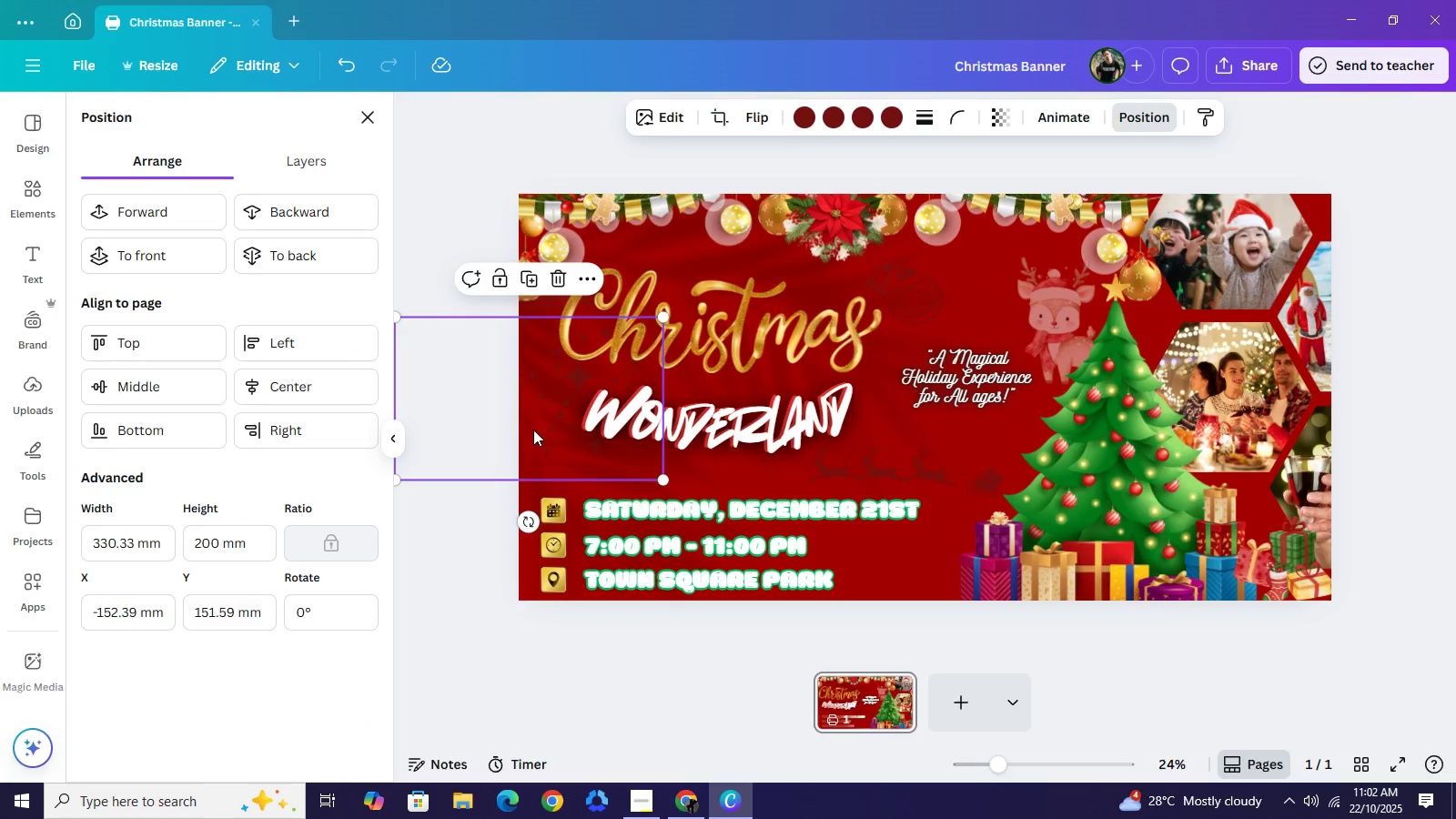 
left_click_drag(start_coordinate=[532, 428], to_coordinate=[560, 459])
 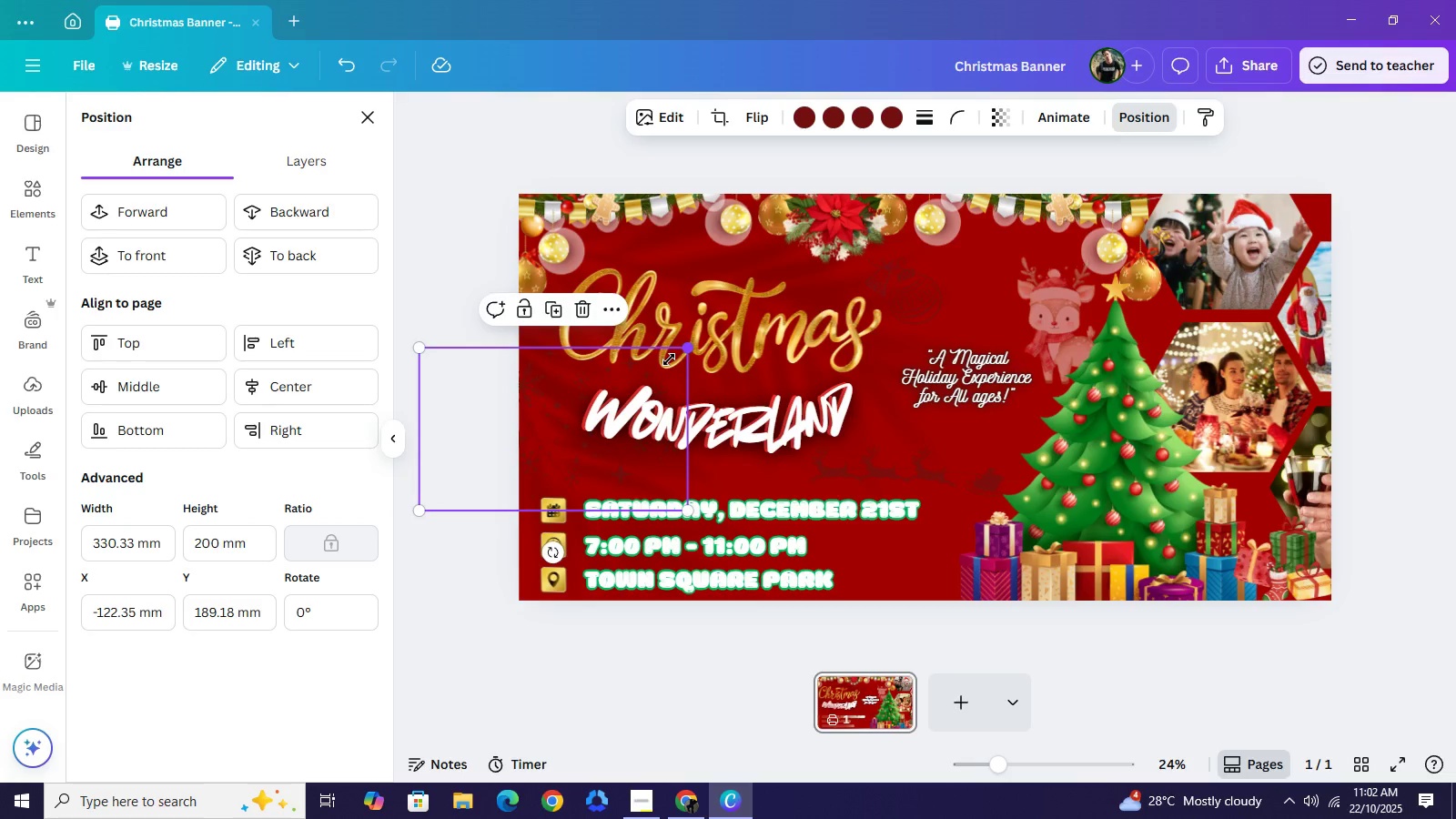 
left_click_drag(start_coordinate=[687, 348], to_coordinate=[575, 395])
 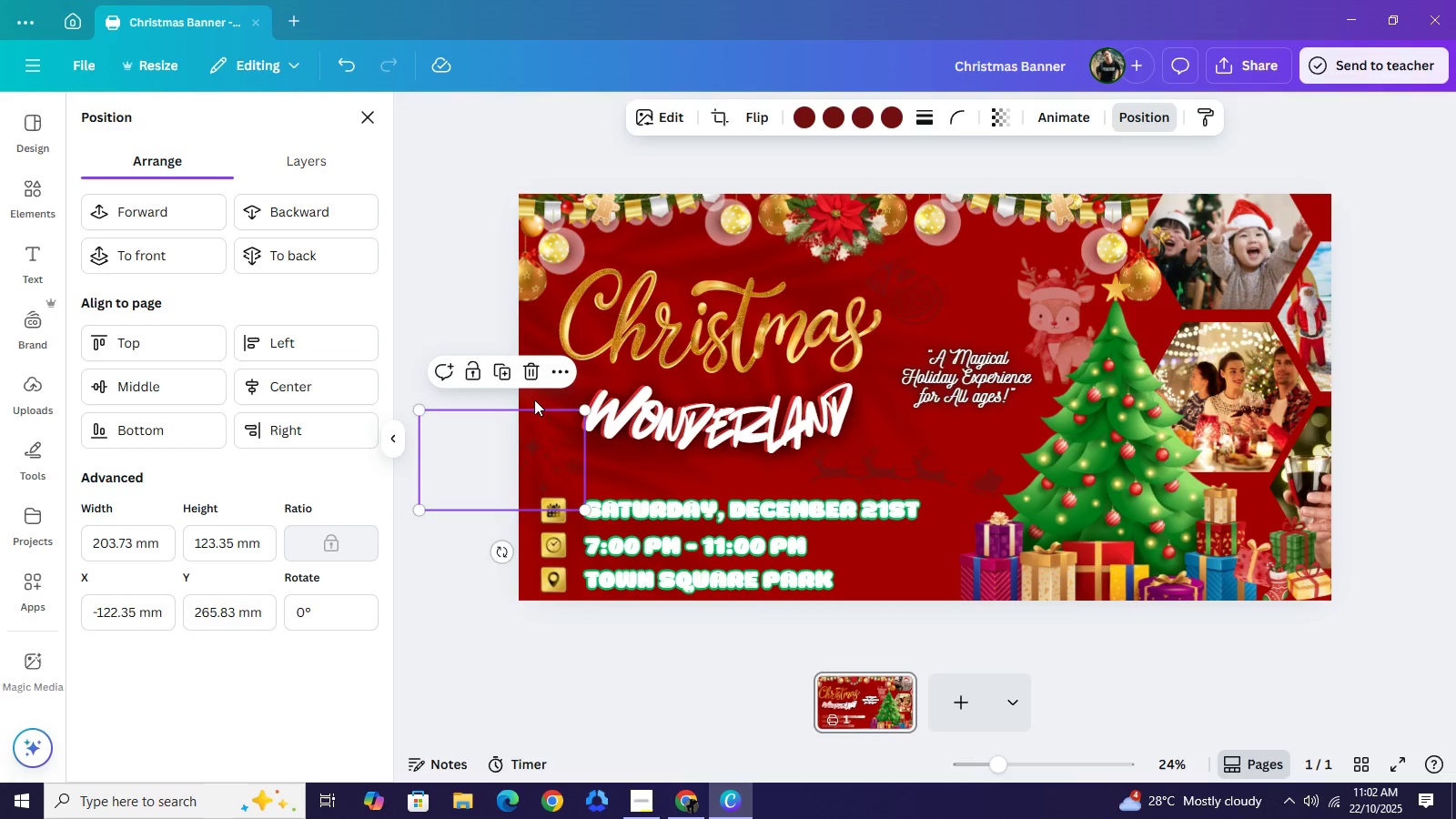 
left_click_drag(start_coordinate=[534, 413], to_coordinate=[536, 391])
 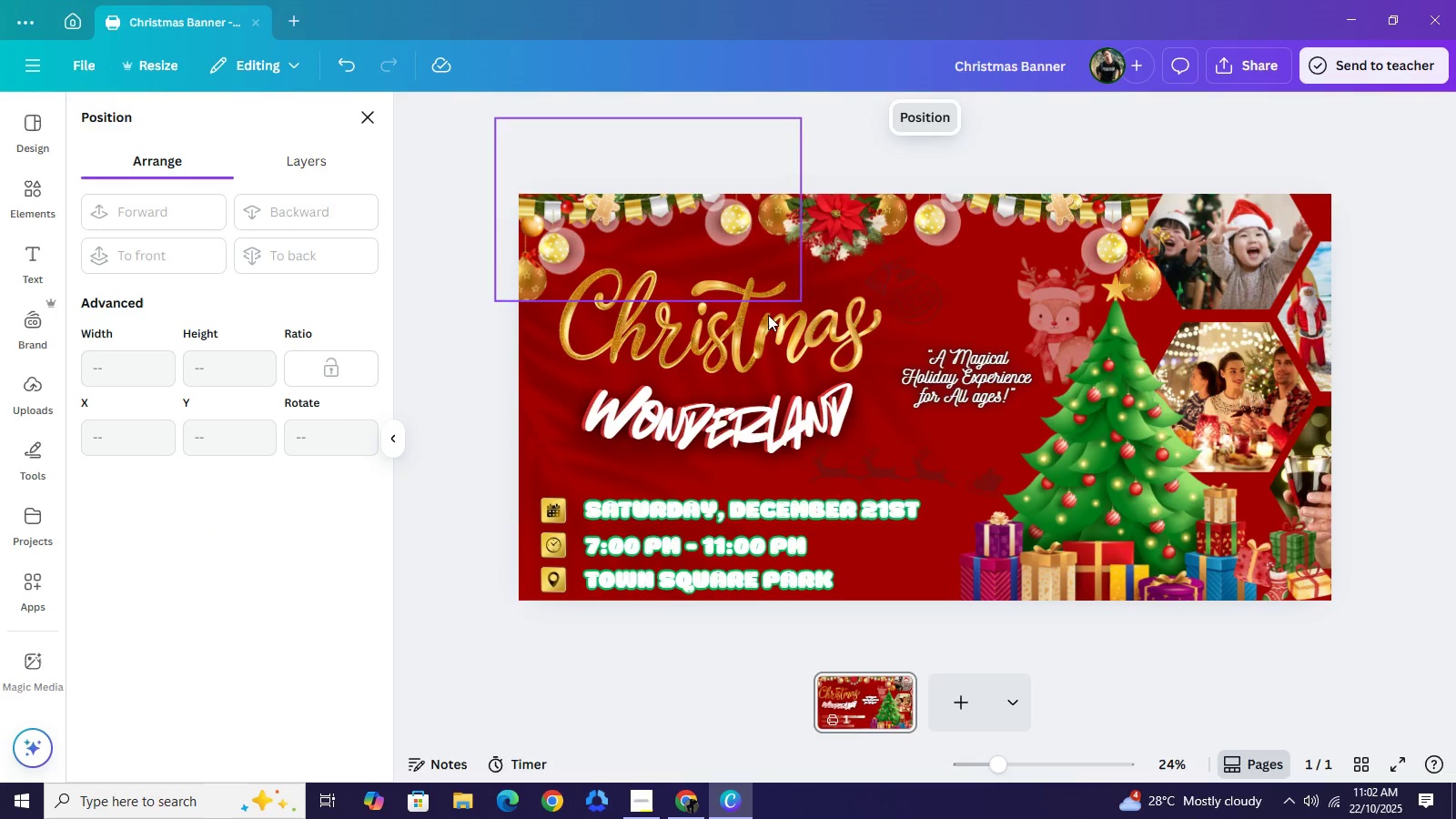 
left_click([38, 204])
 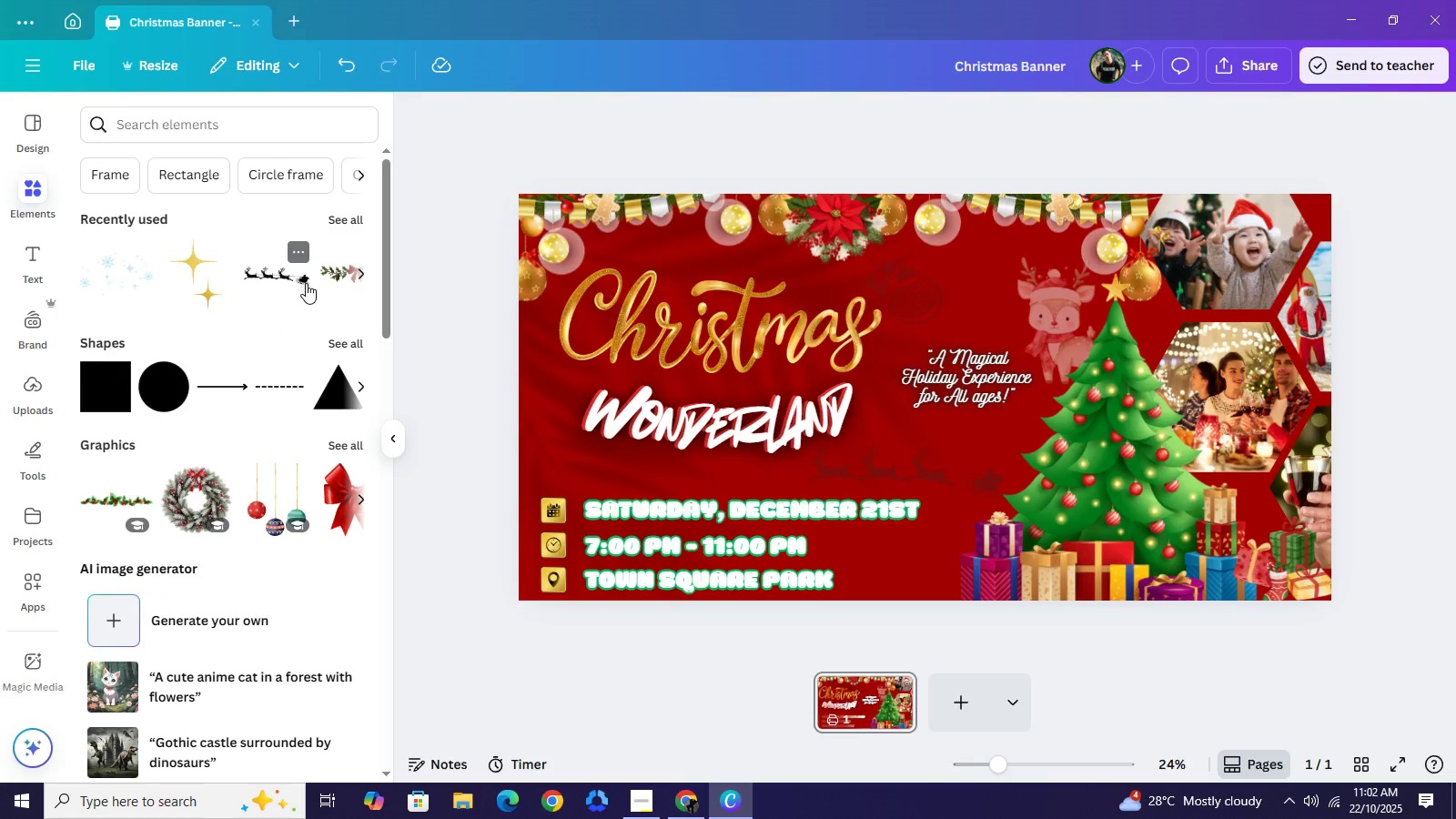 
wait(7.81)
 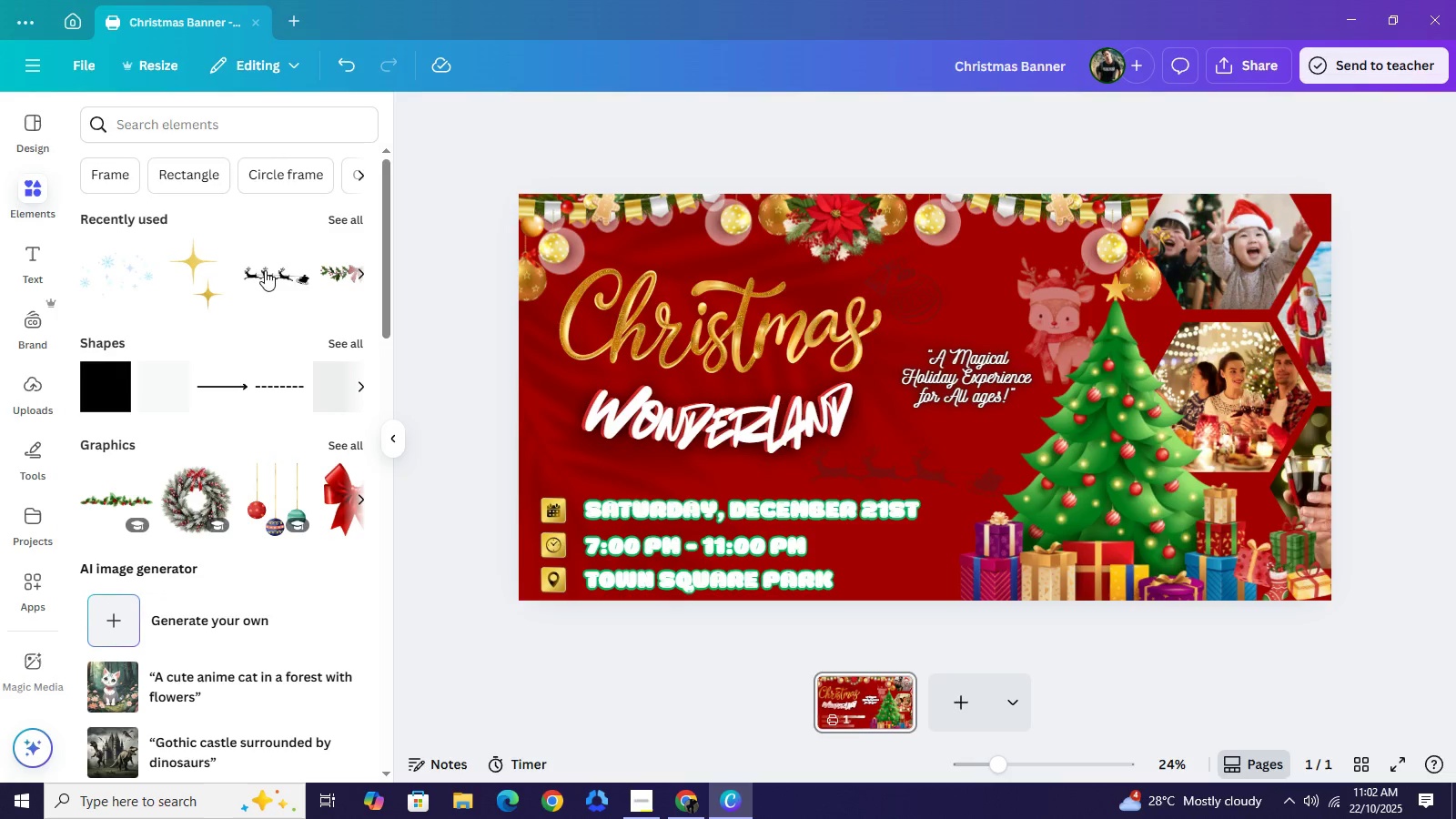 
left_click([353, 450])
 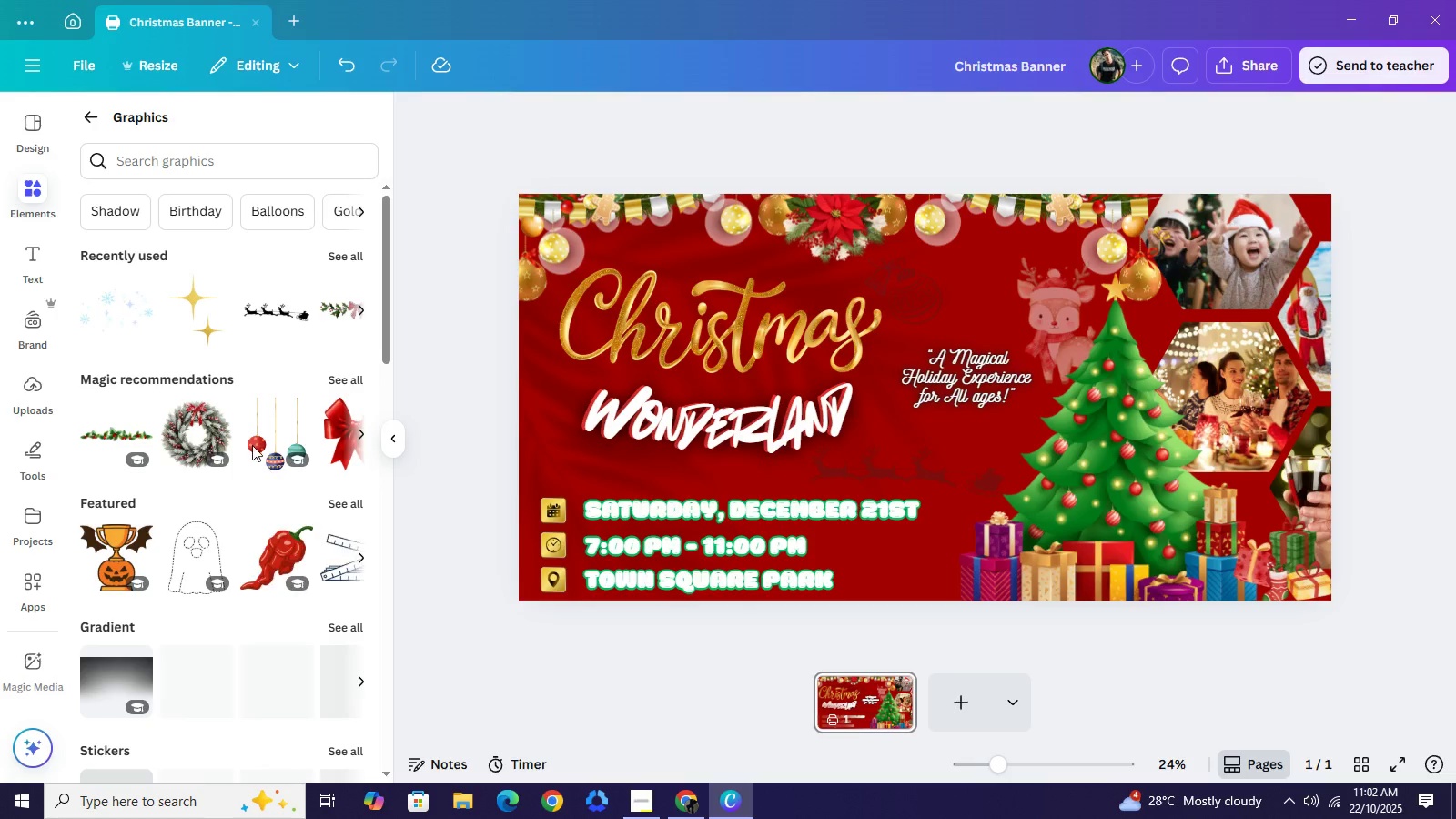 
wait(6.26)
 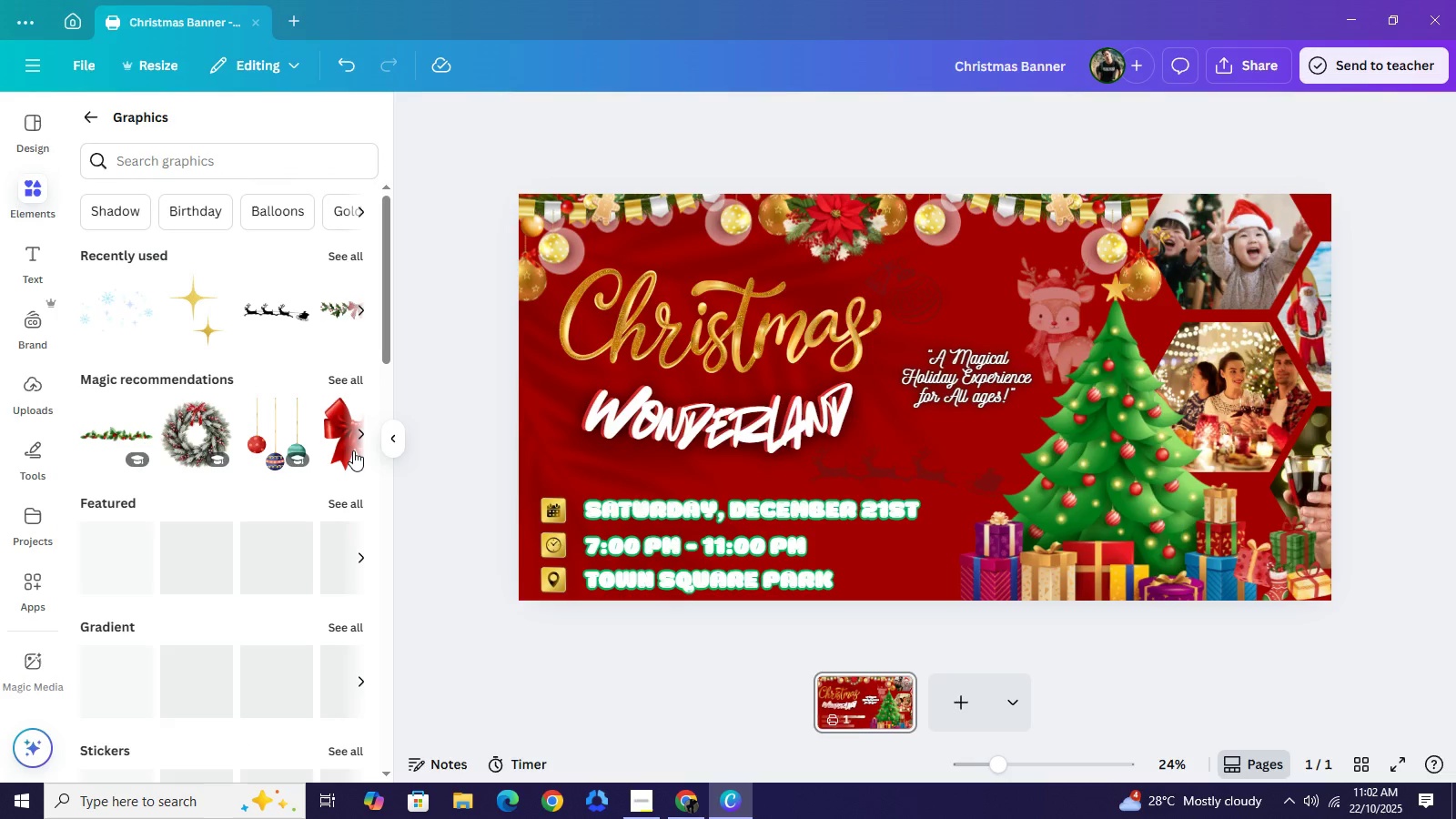 
mouse_move([223, 164])
 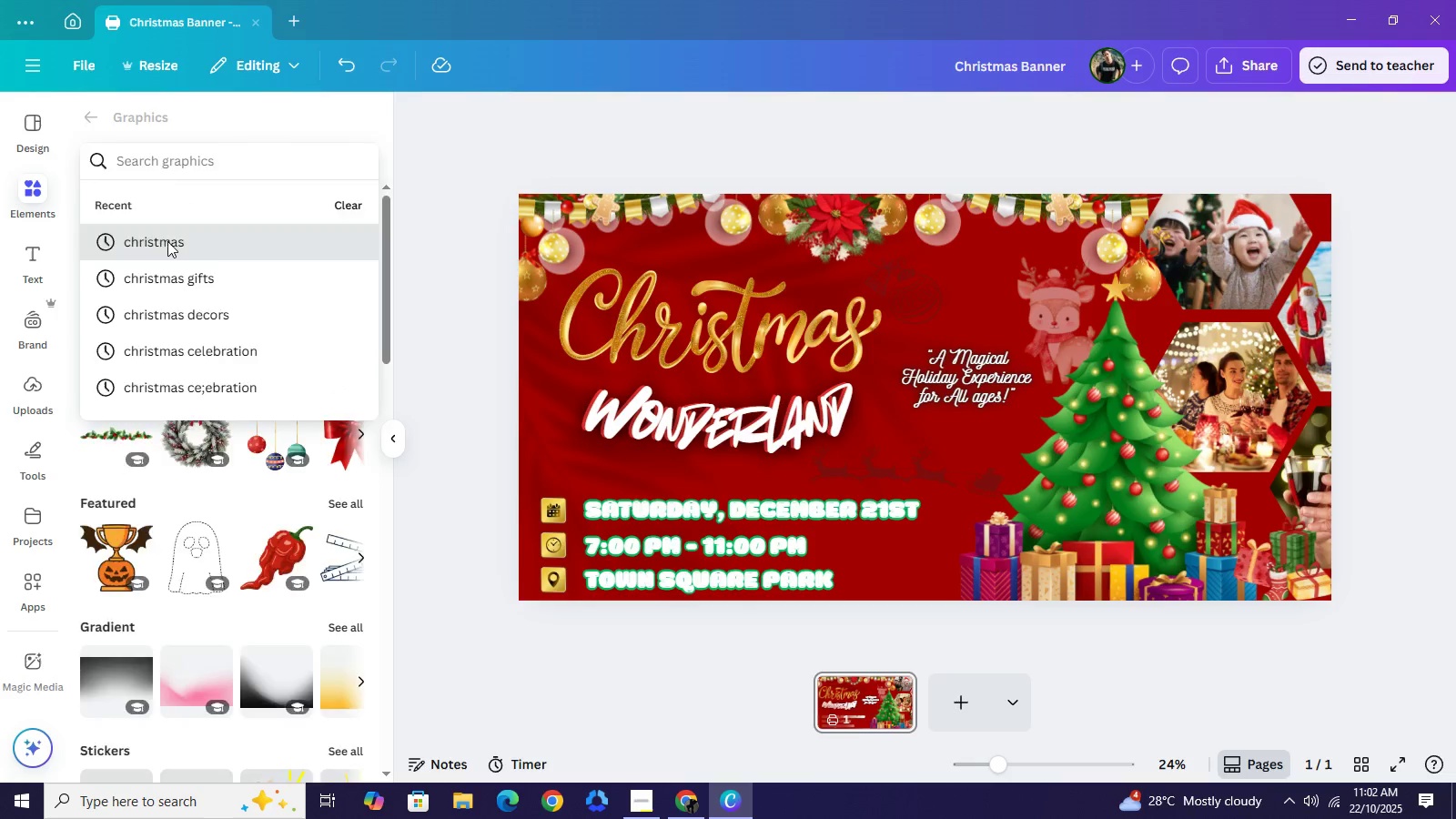 
left_click([167, 241])
 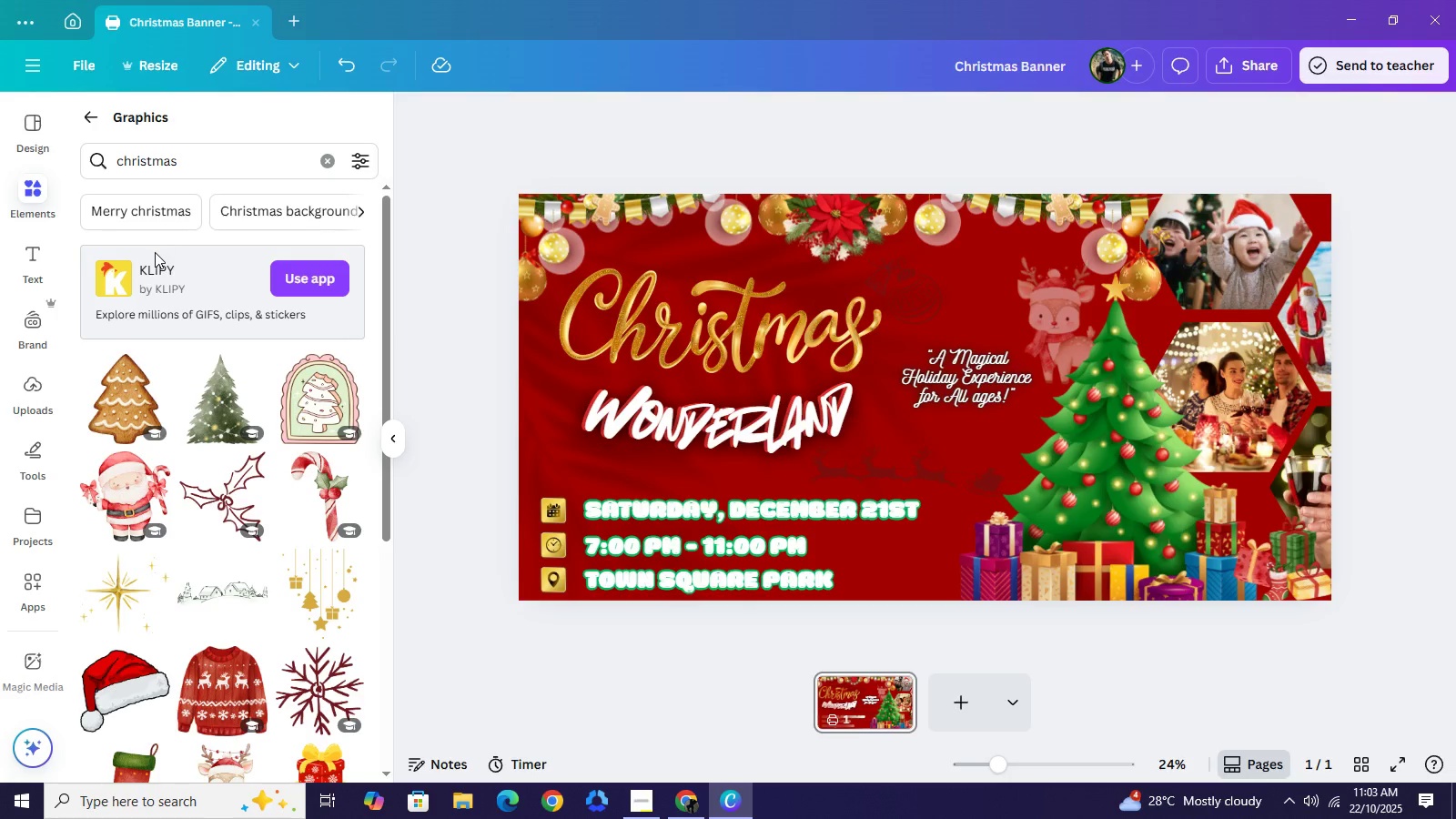 
wait(7.25)
 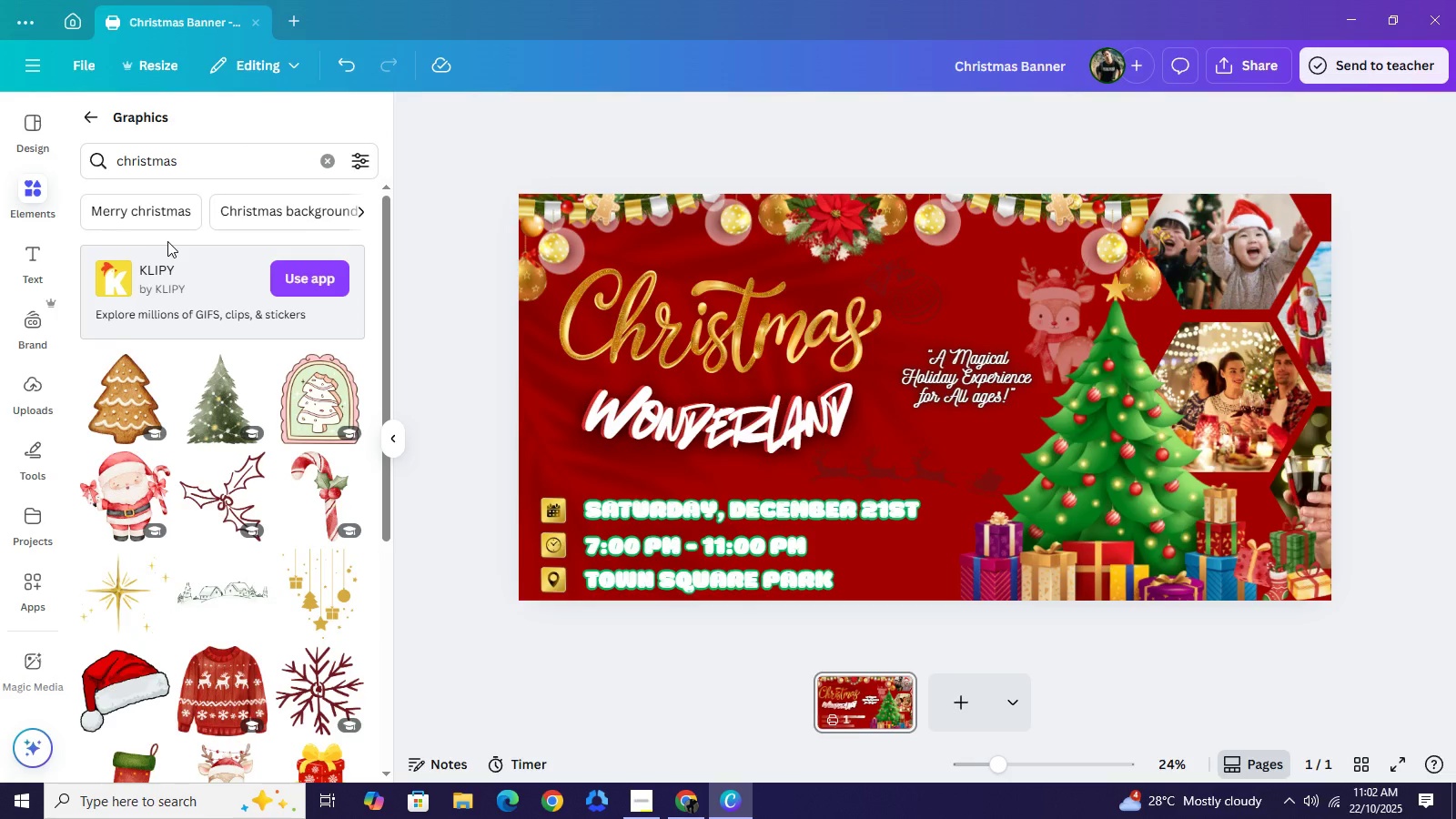 
mouse_move([285, 506])
 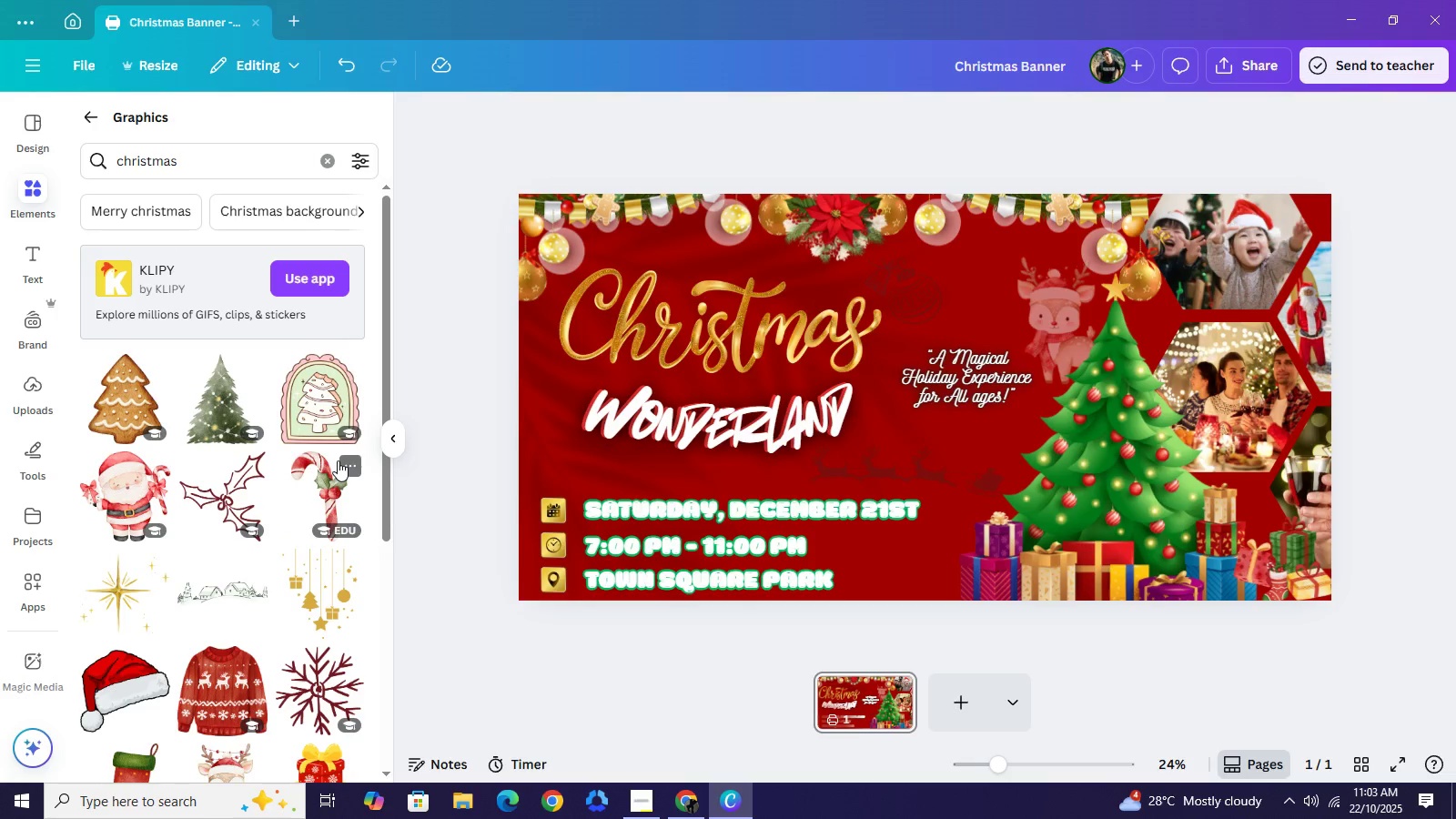 
left_click([338, 461])
 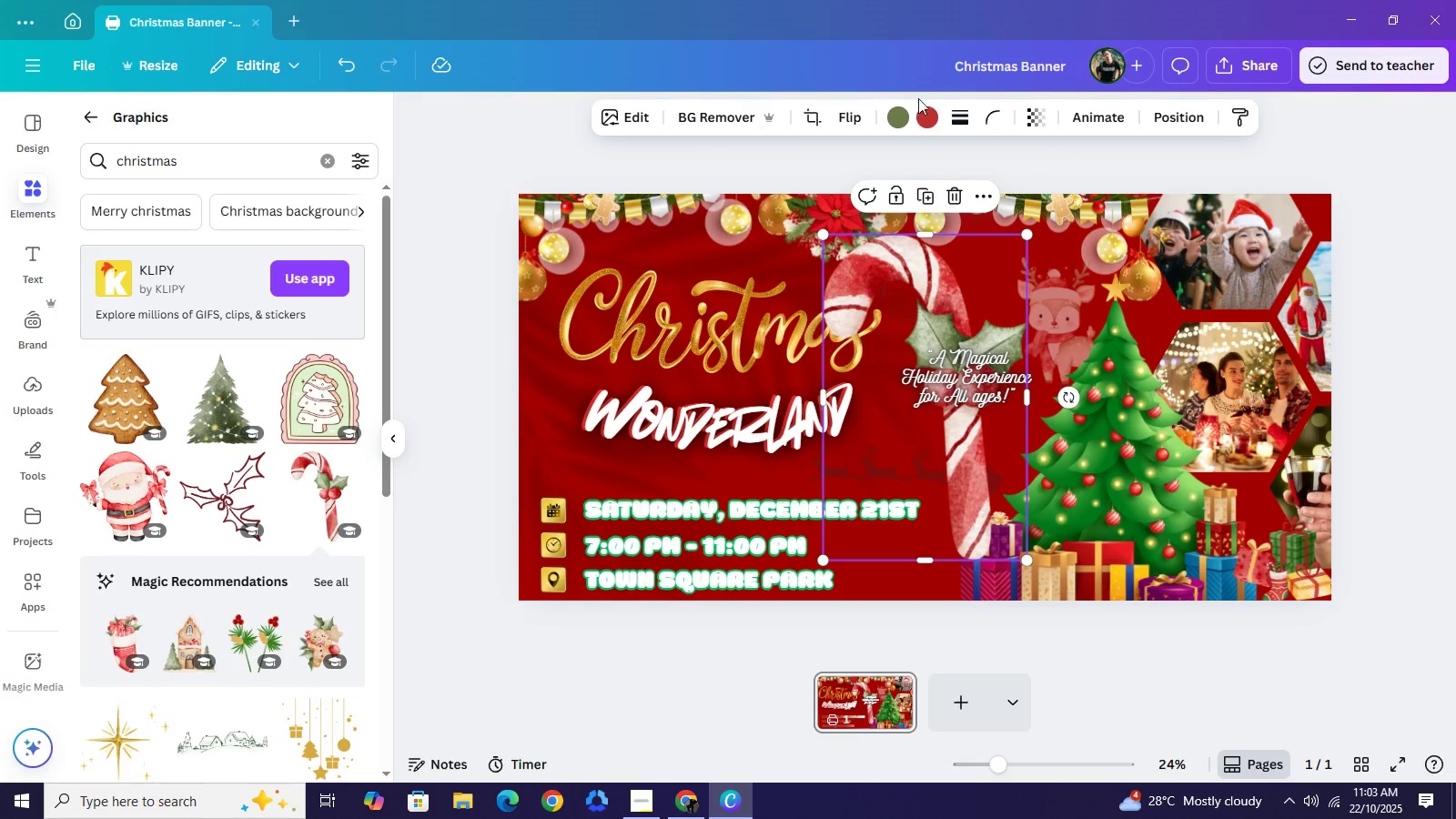 
left_click([899, 115])
 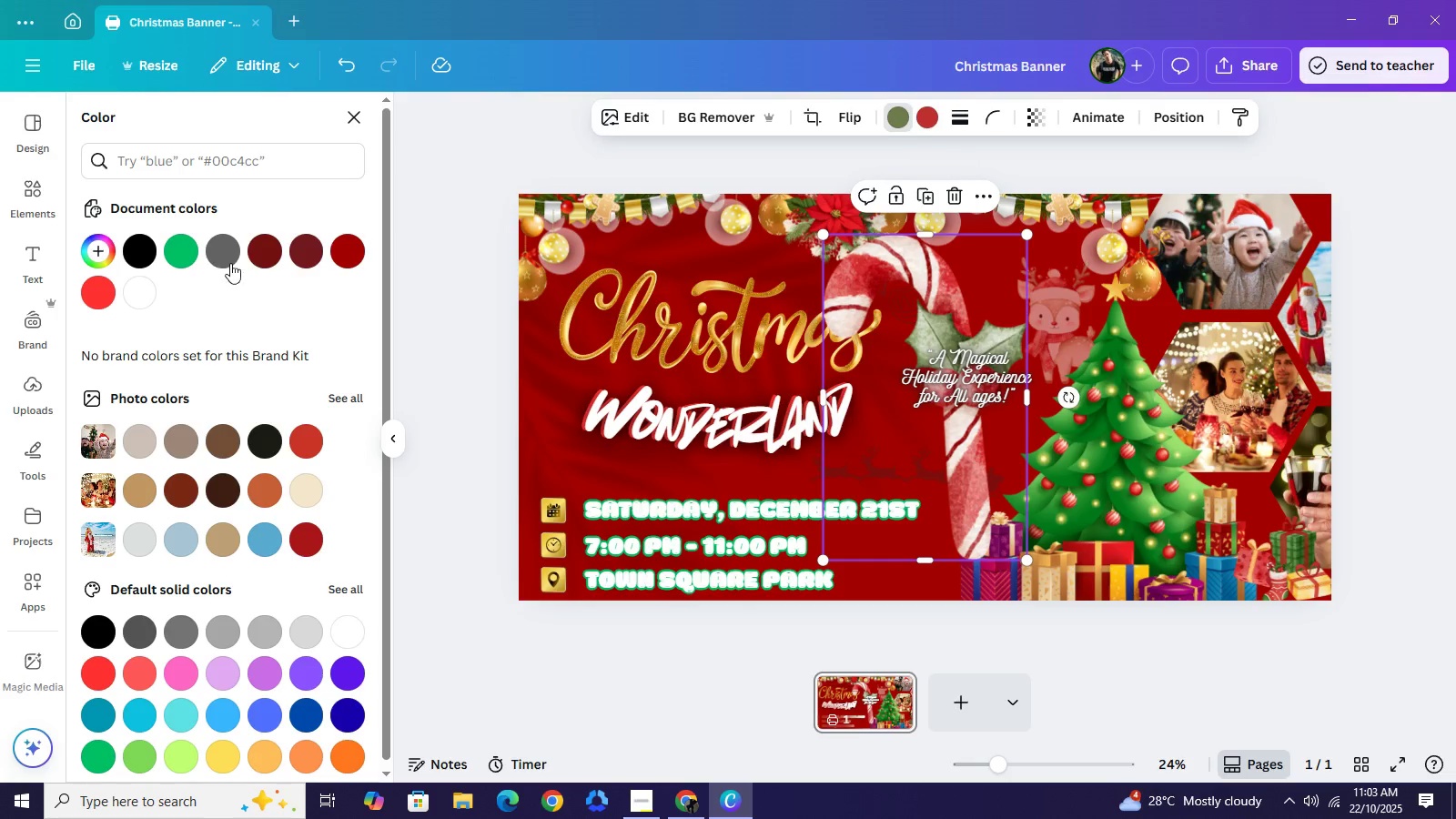 
mouse_move([273, 248])
 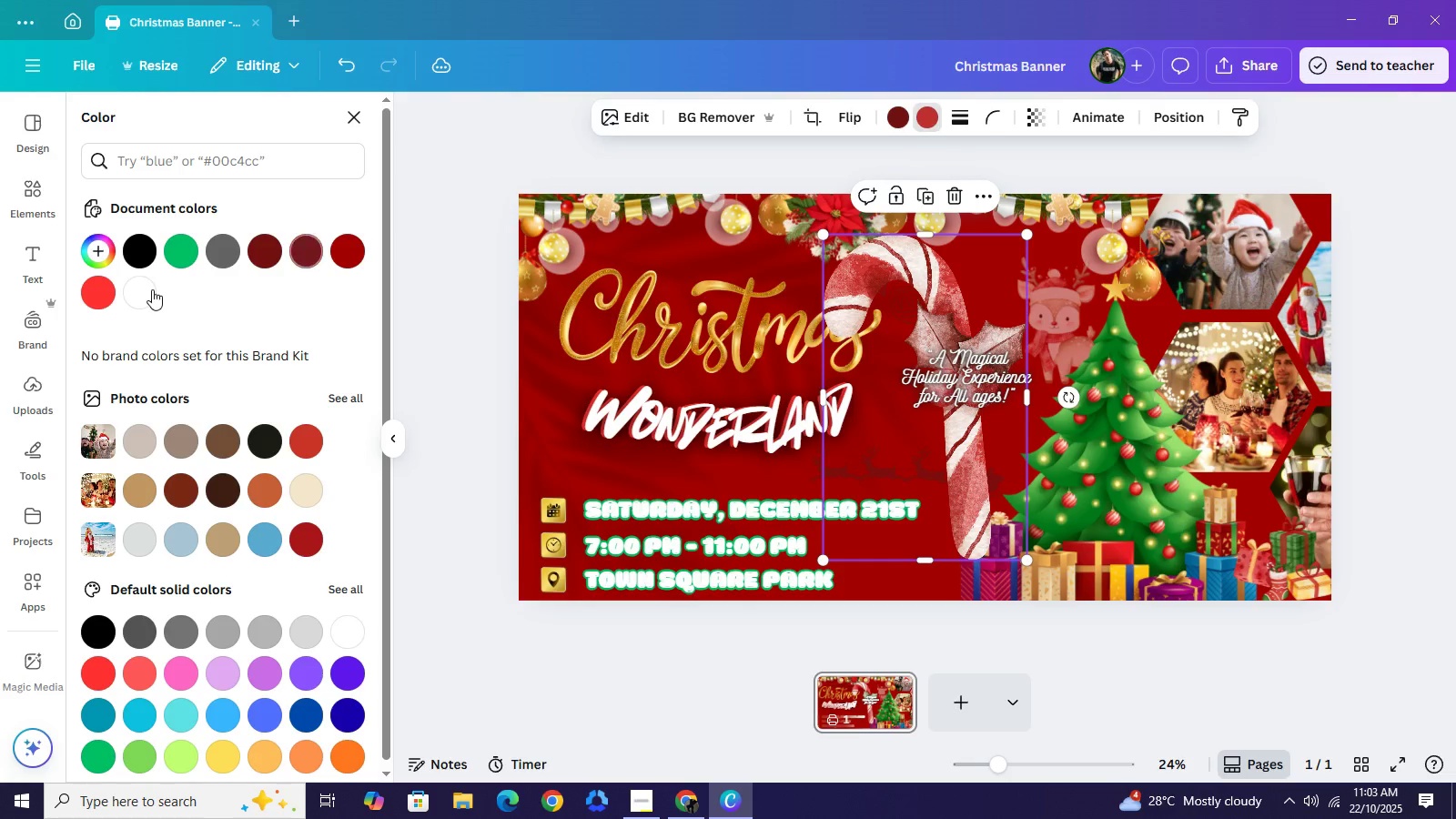 
mouse_move([280, 260])
 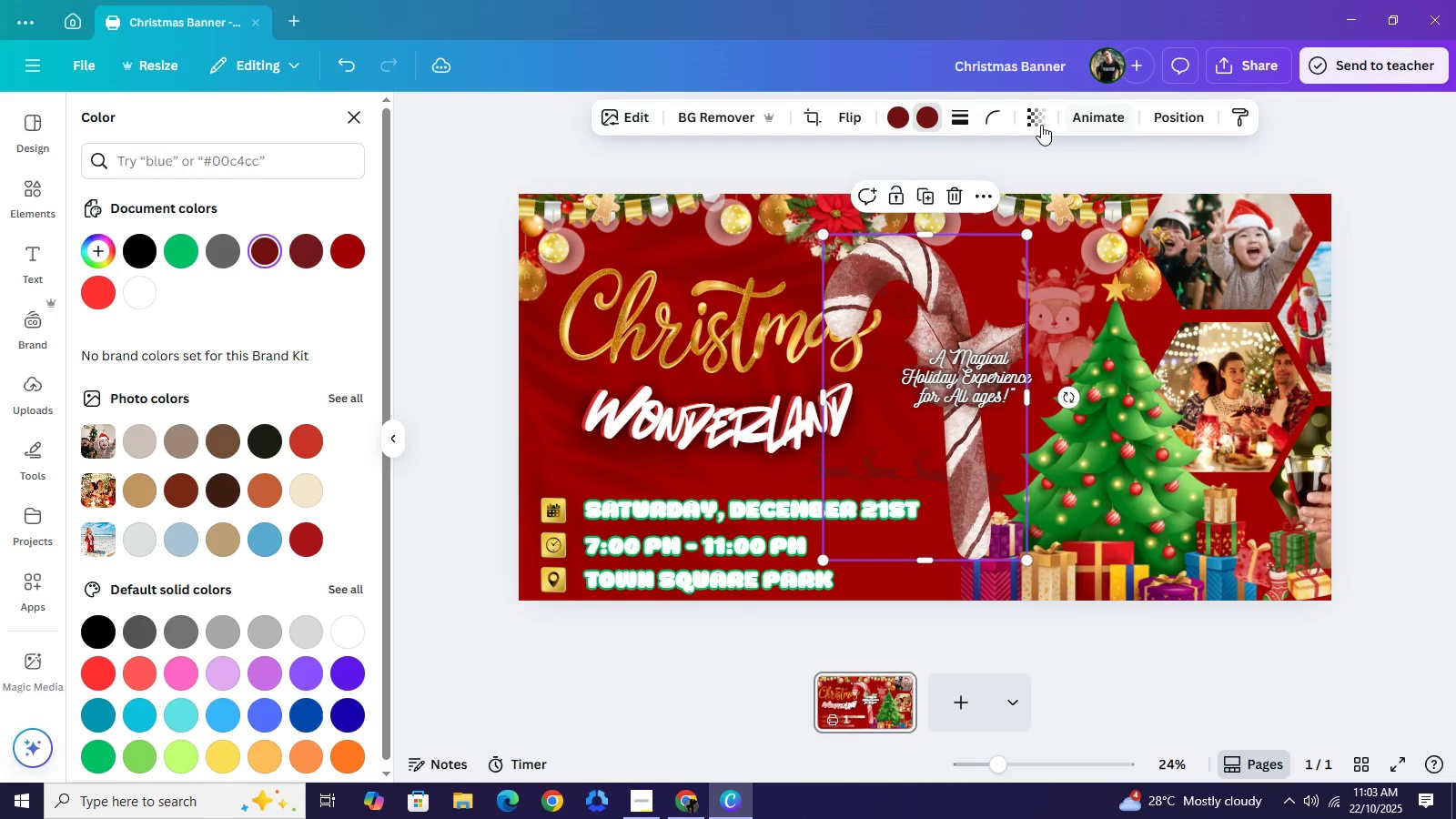 
left_click([1038, 125])
 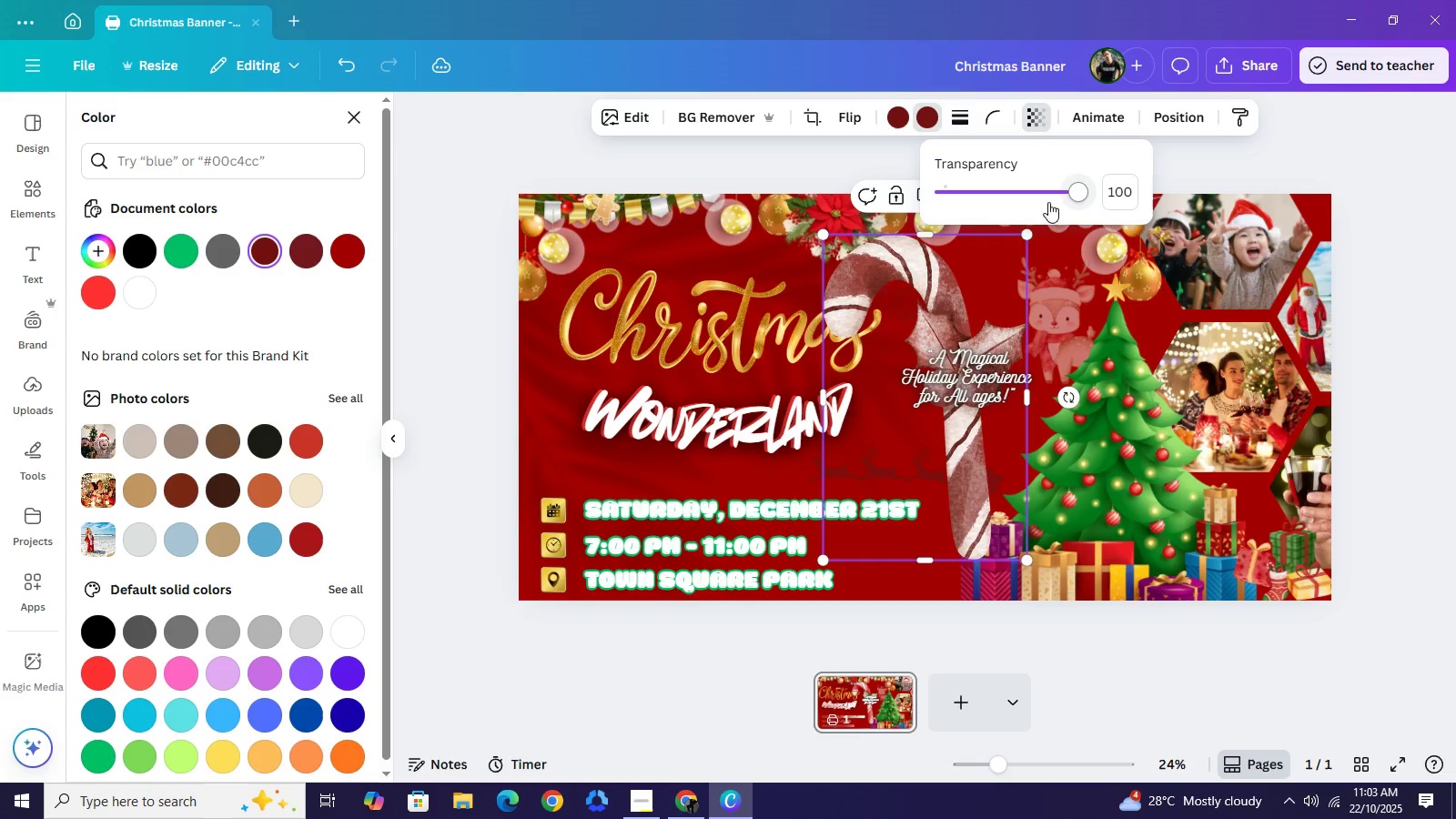 
left_click_drag(start_coordinate=[1078, 197], to_coordinate=[1003, 202])
 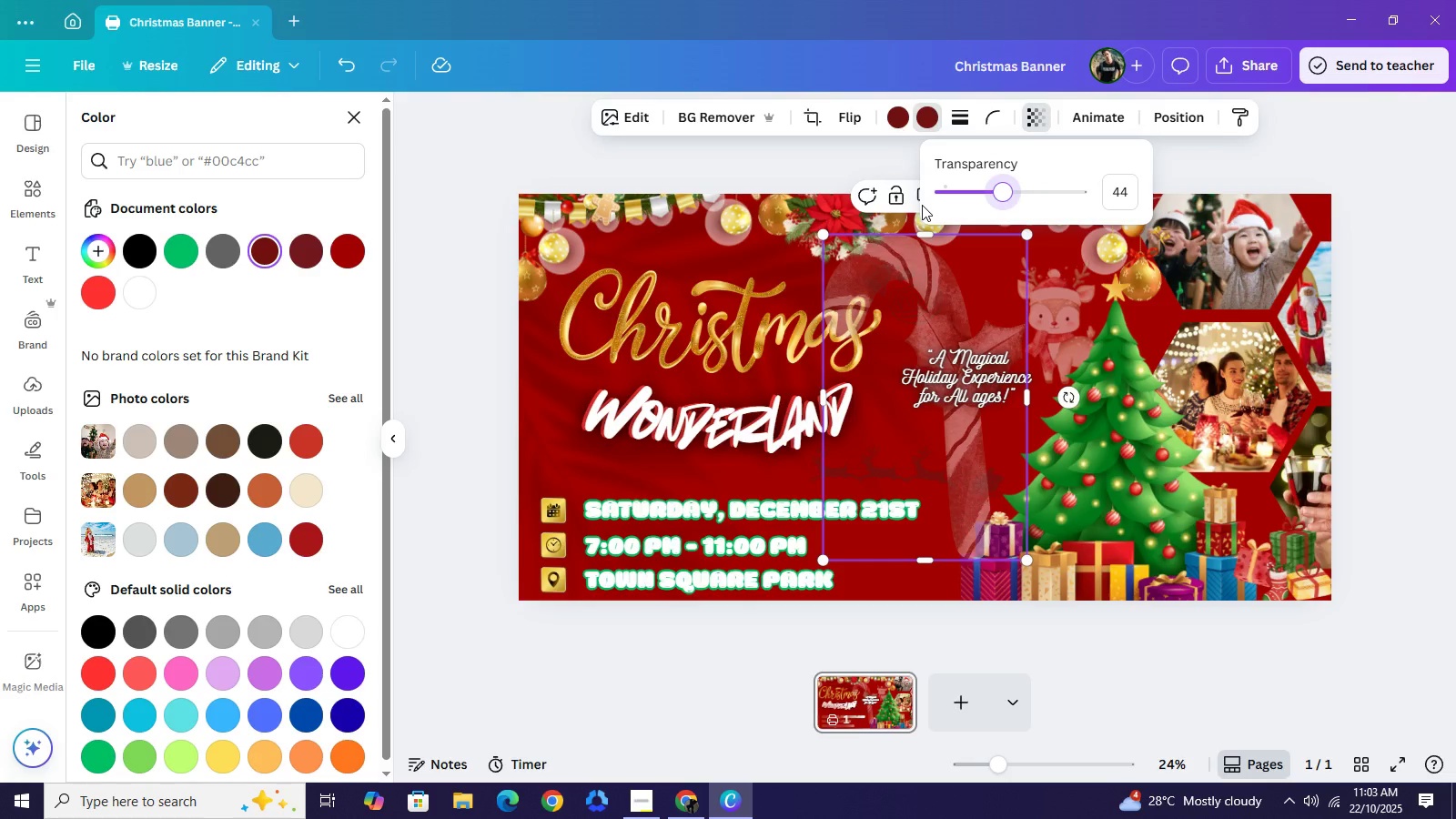 
key(Backspace)
 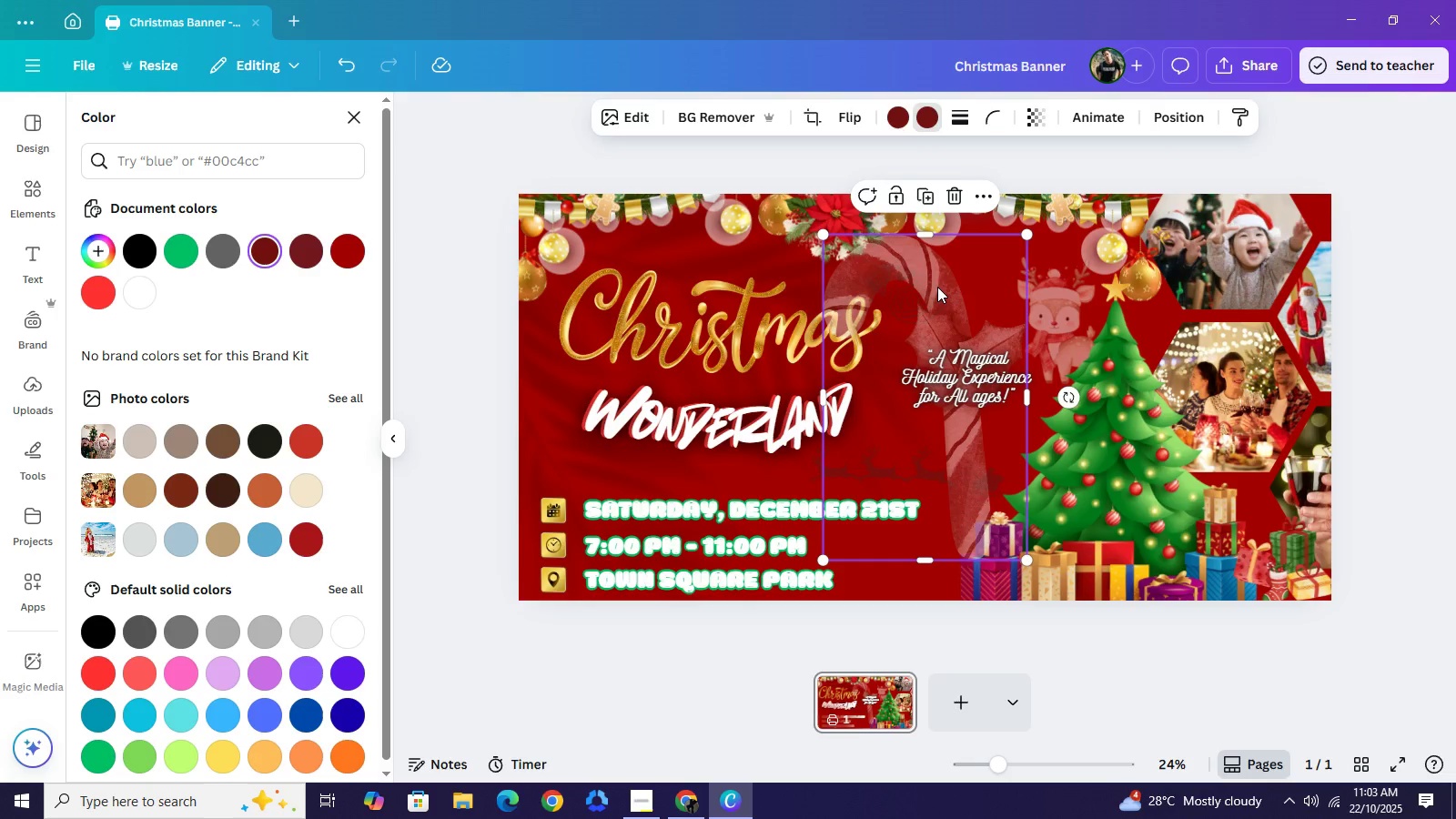 
key(Backspace)
 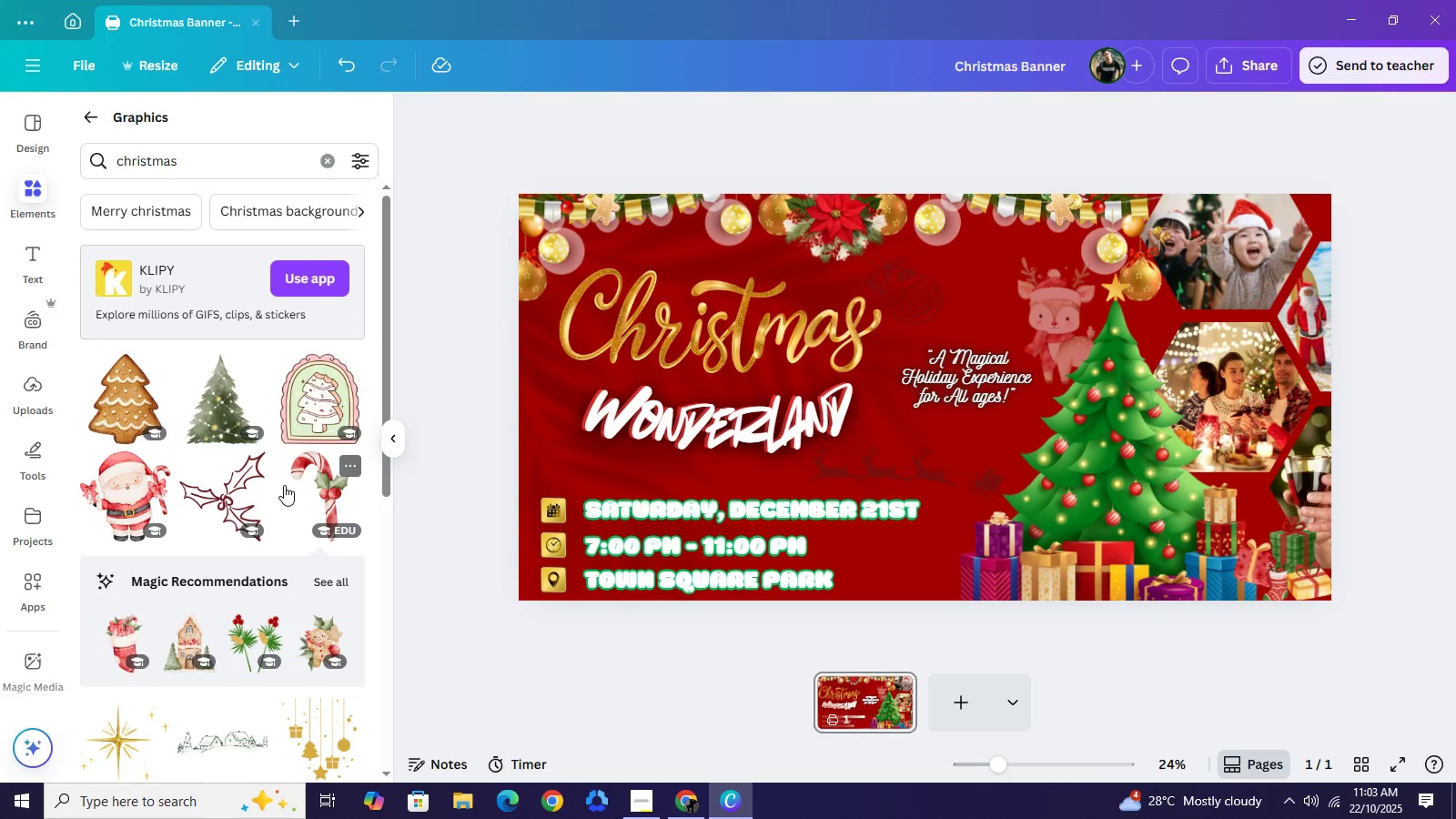 
scroll: coordinate [253, 563], scroll_direction: down, amount: 6.0
 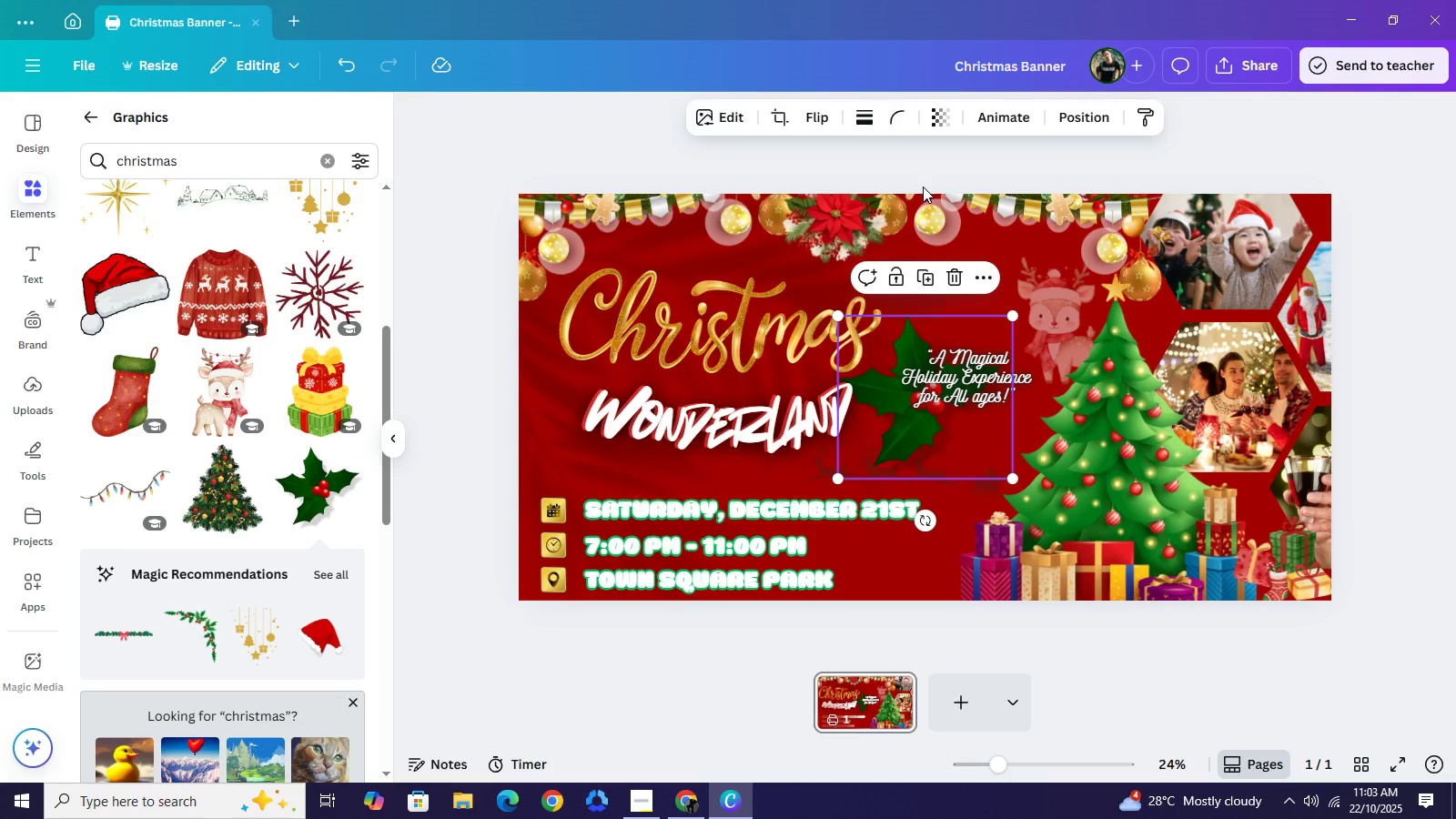 
wait(7.01)
 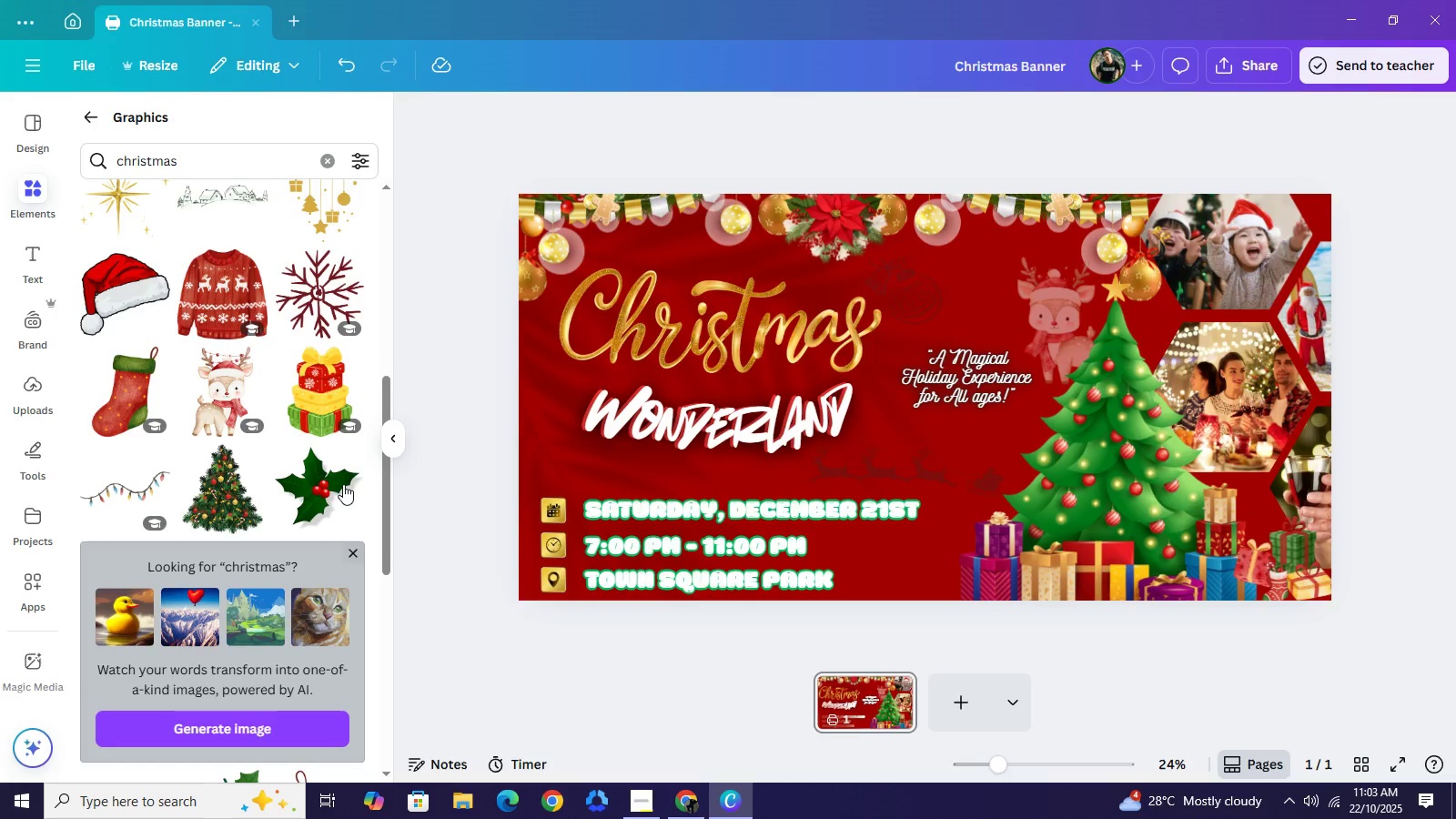 
left_click_drag(start_coordinate=[904, 430], to_coordinate=[522, 468])
 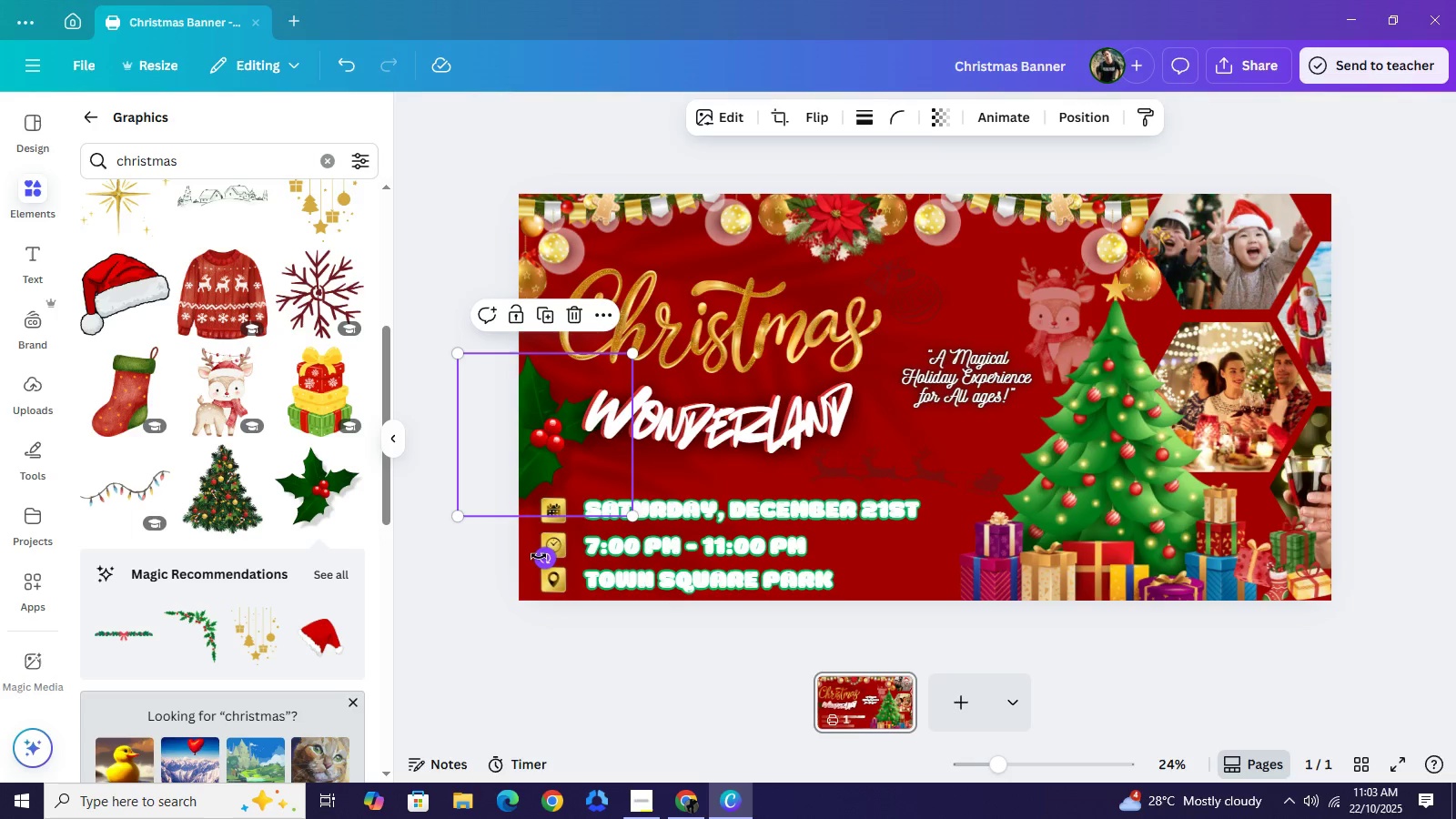 
left_click_drag(start_coordinate=[539, 556], to_coordinate=[412, 452])
 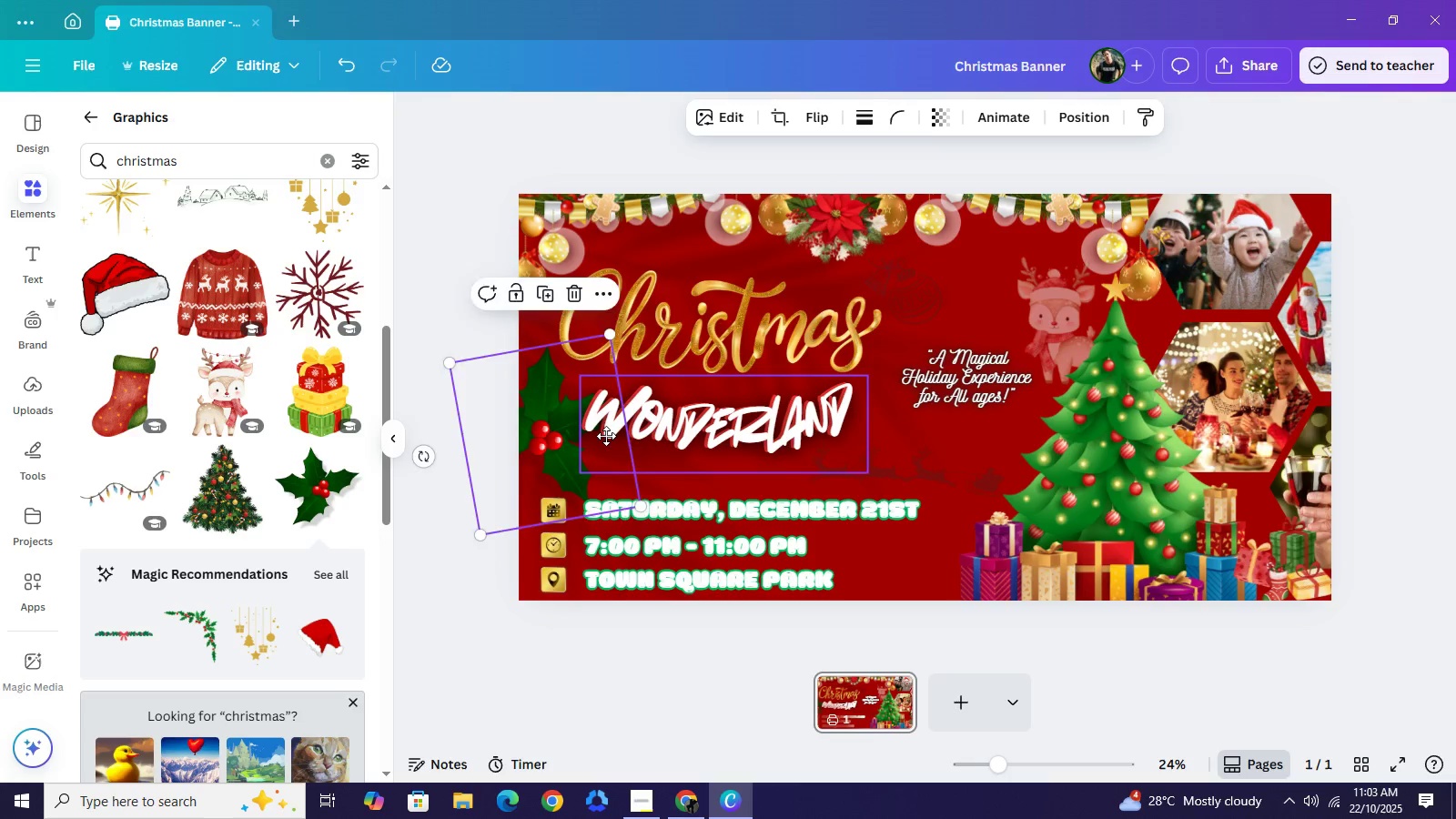 
left_click_drag(start_coordinate=[586, 408], to_coordinate=[606, 449])
 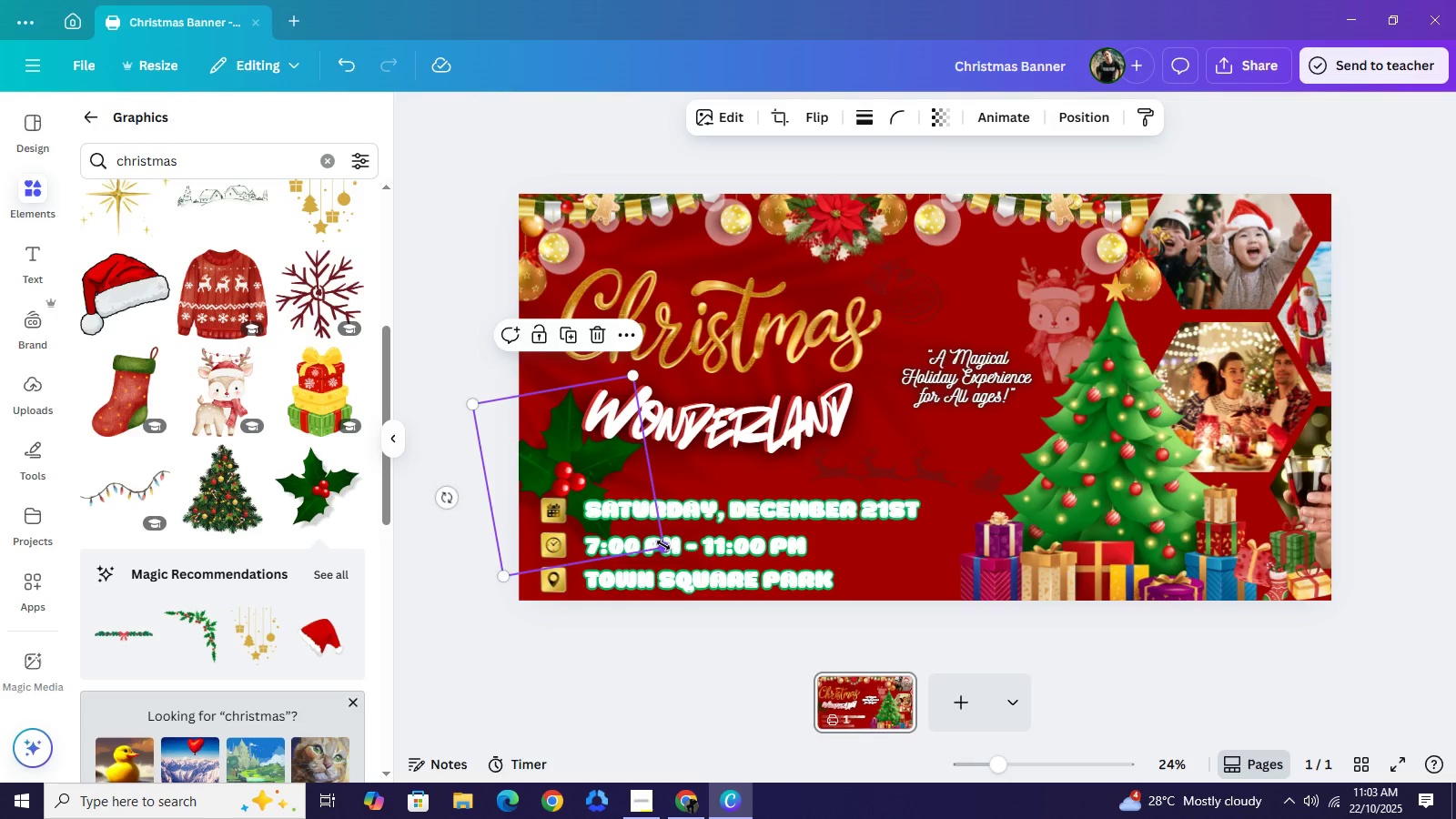 
left_click_drag(start_coordinate=[663, 545], to_coordinate=[586, 482])
 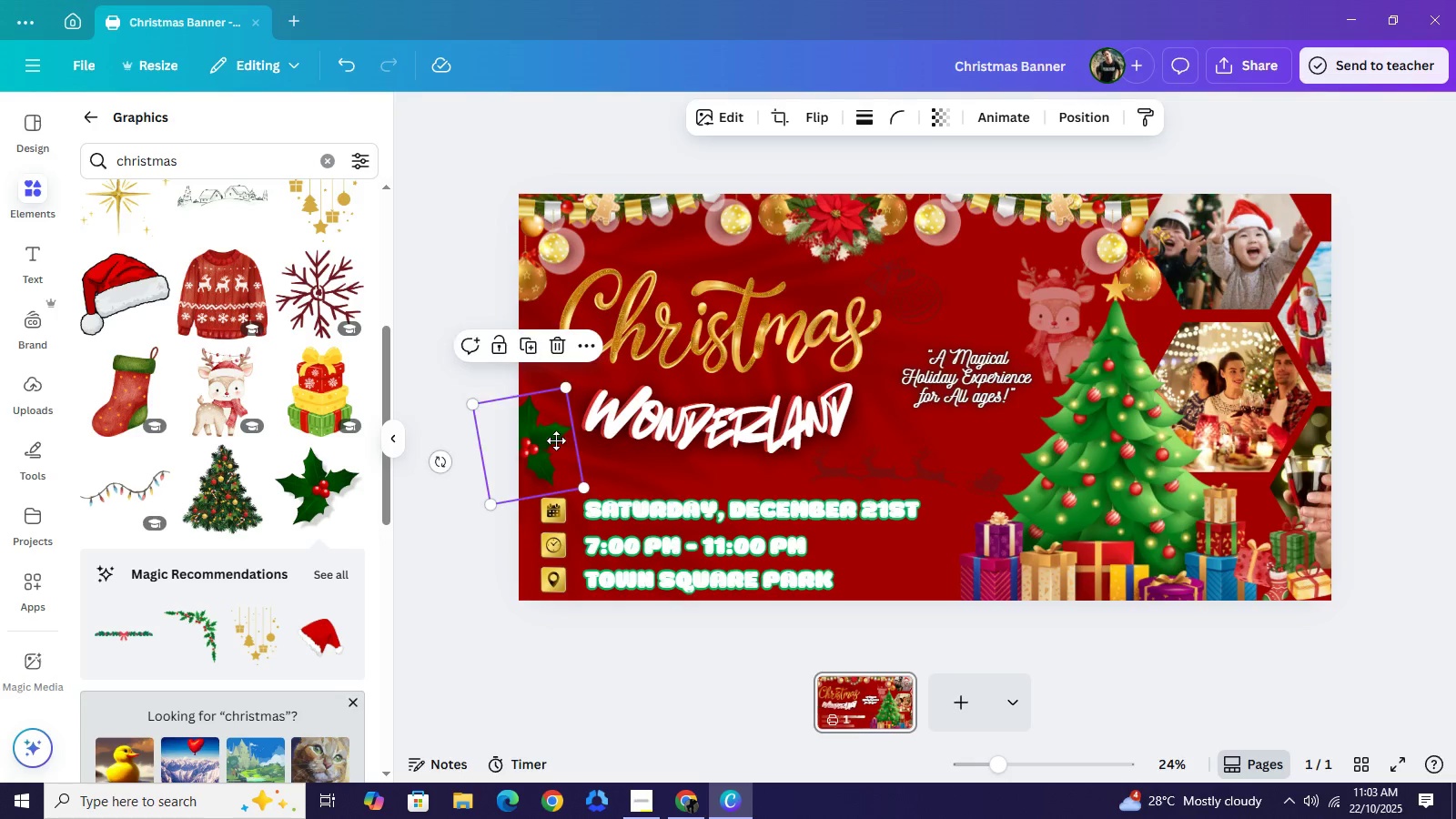 
left_click_drag(start_coordinate=[539, 431], to_coordinate=[552, 432])
 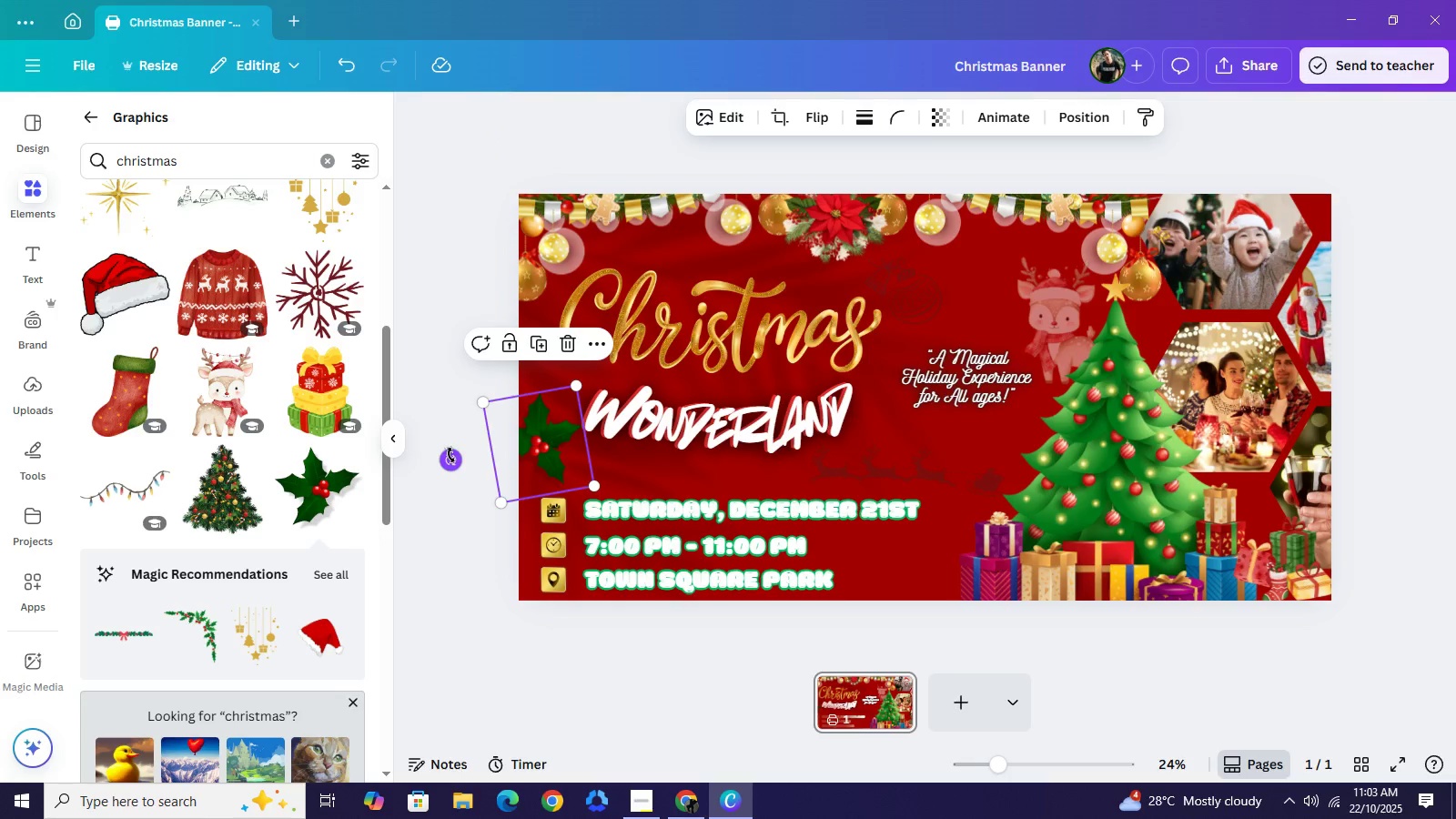 
left_click_drag(start_coordinate=[450, 455], to_coordinate=[410, 345])
 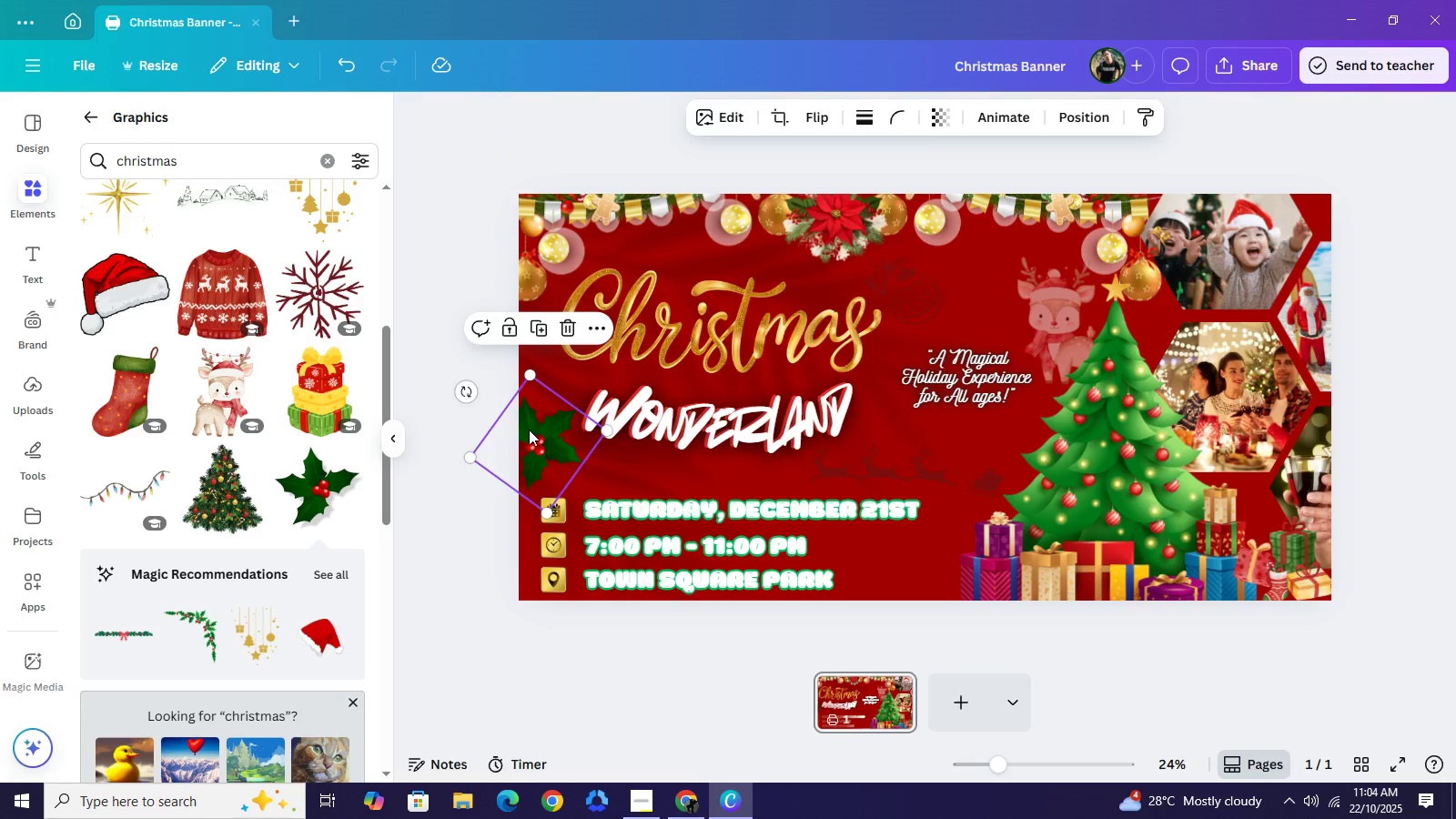 
left_click_drag(start_coordinate=[528, 427], to_coordinate=[522, 444])
 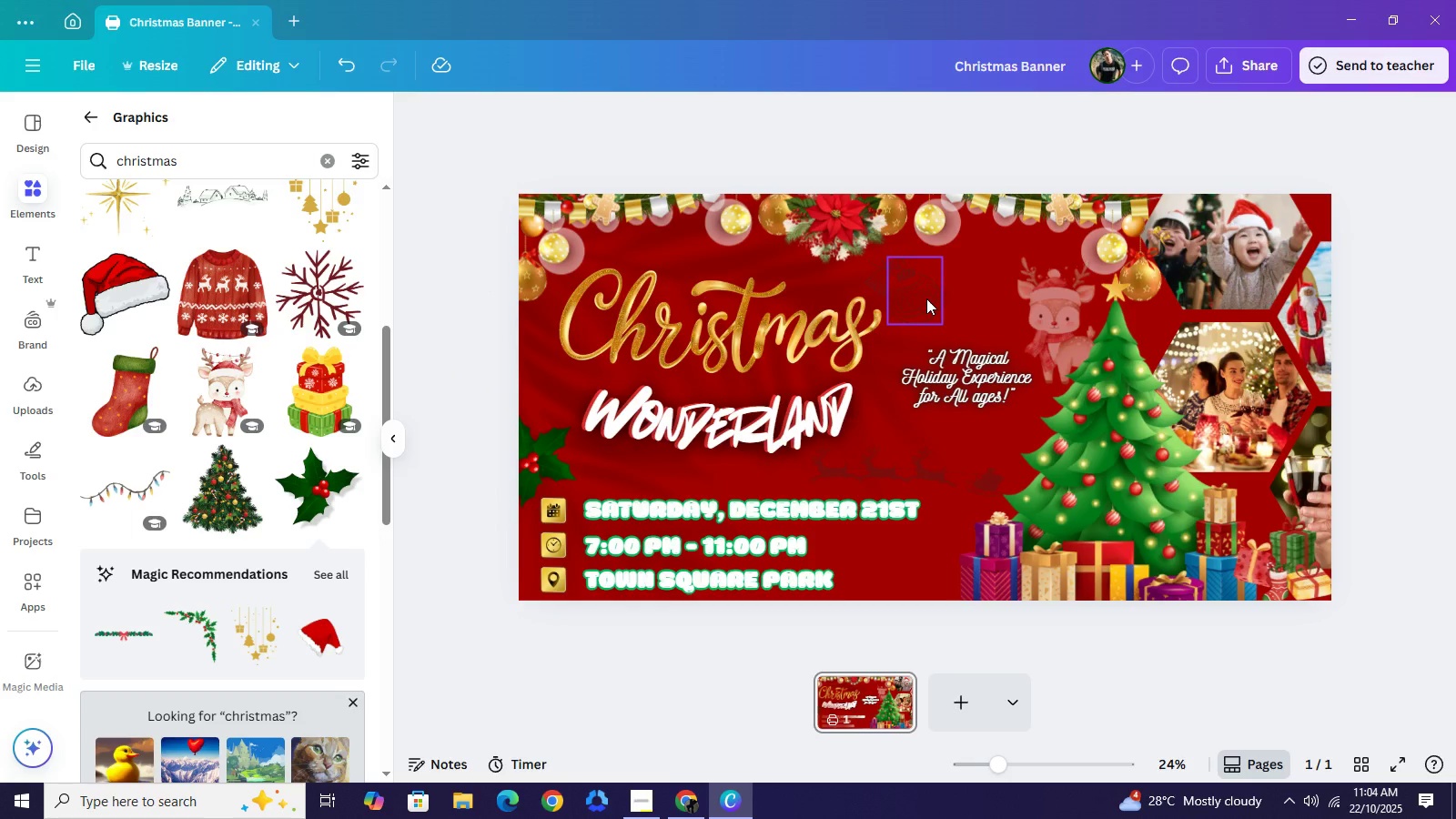 
left_click([926, 298])
 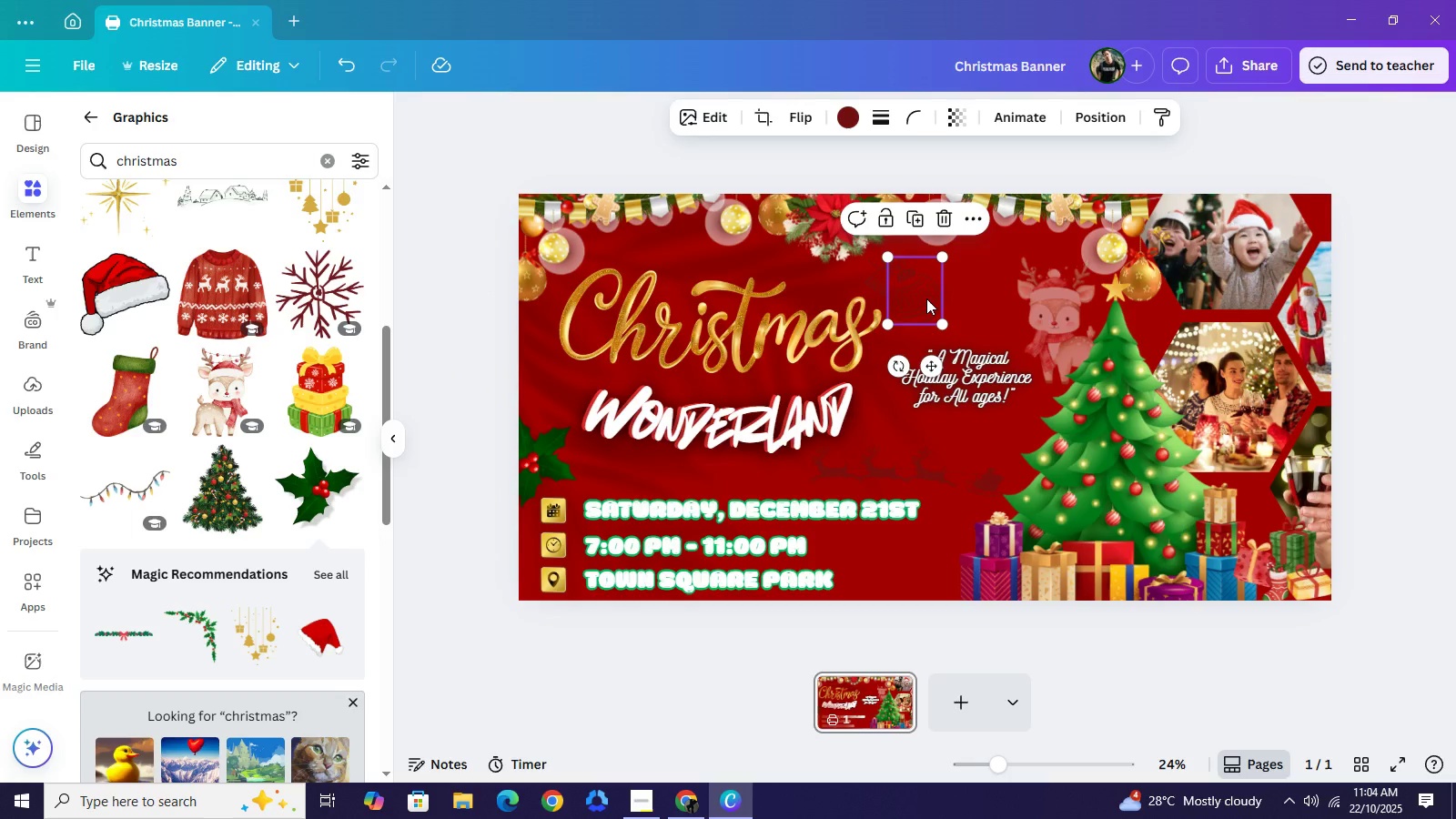 
key(Control+C)
 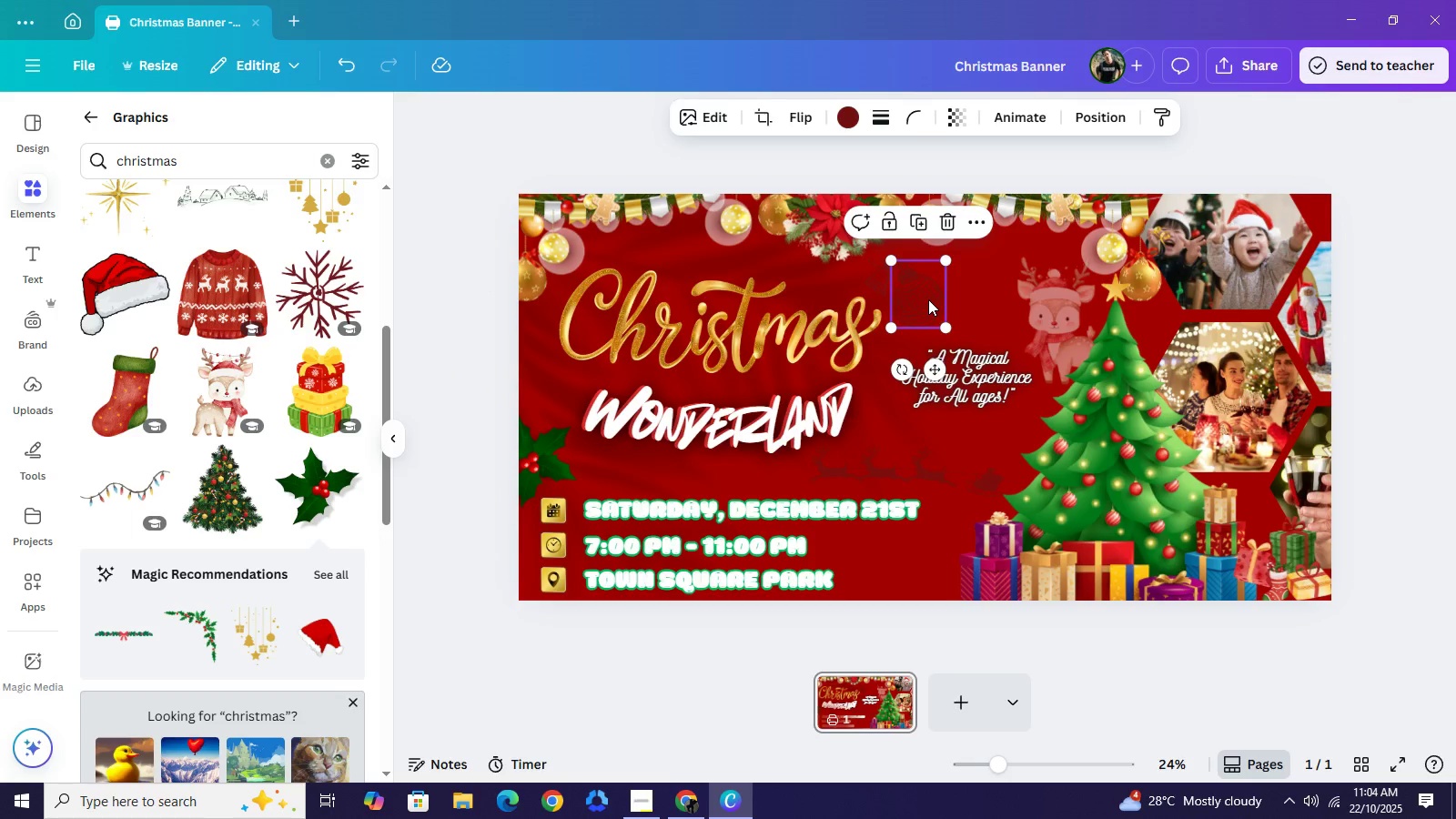 
key(Control+V)
 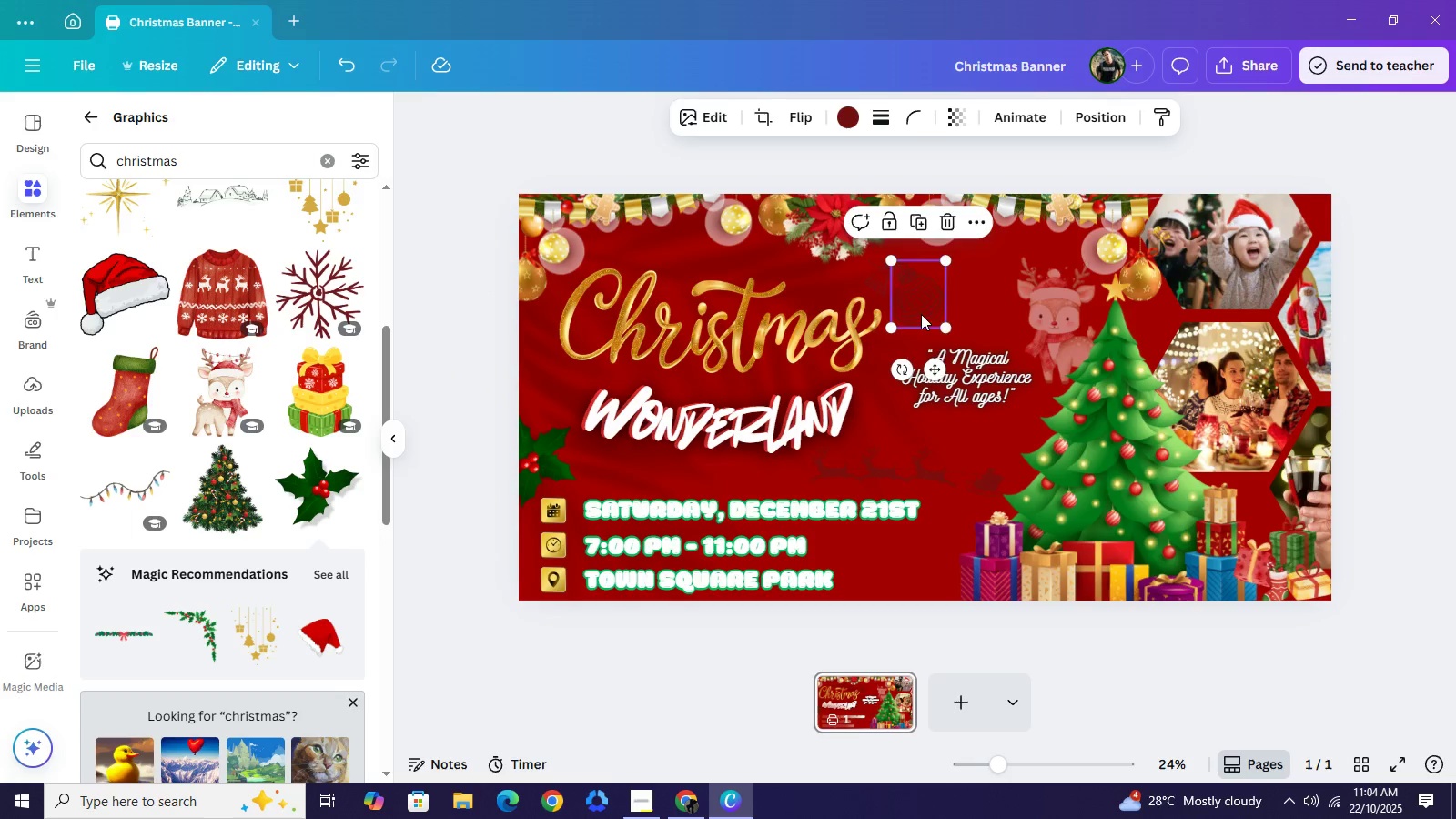 
left_click_drag(start_coordinate=[933, 307], to_coordinate=[563, 390])
 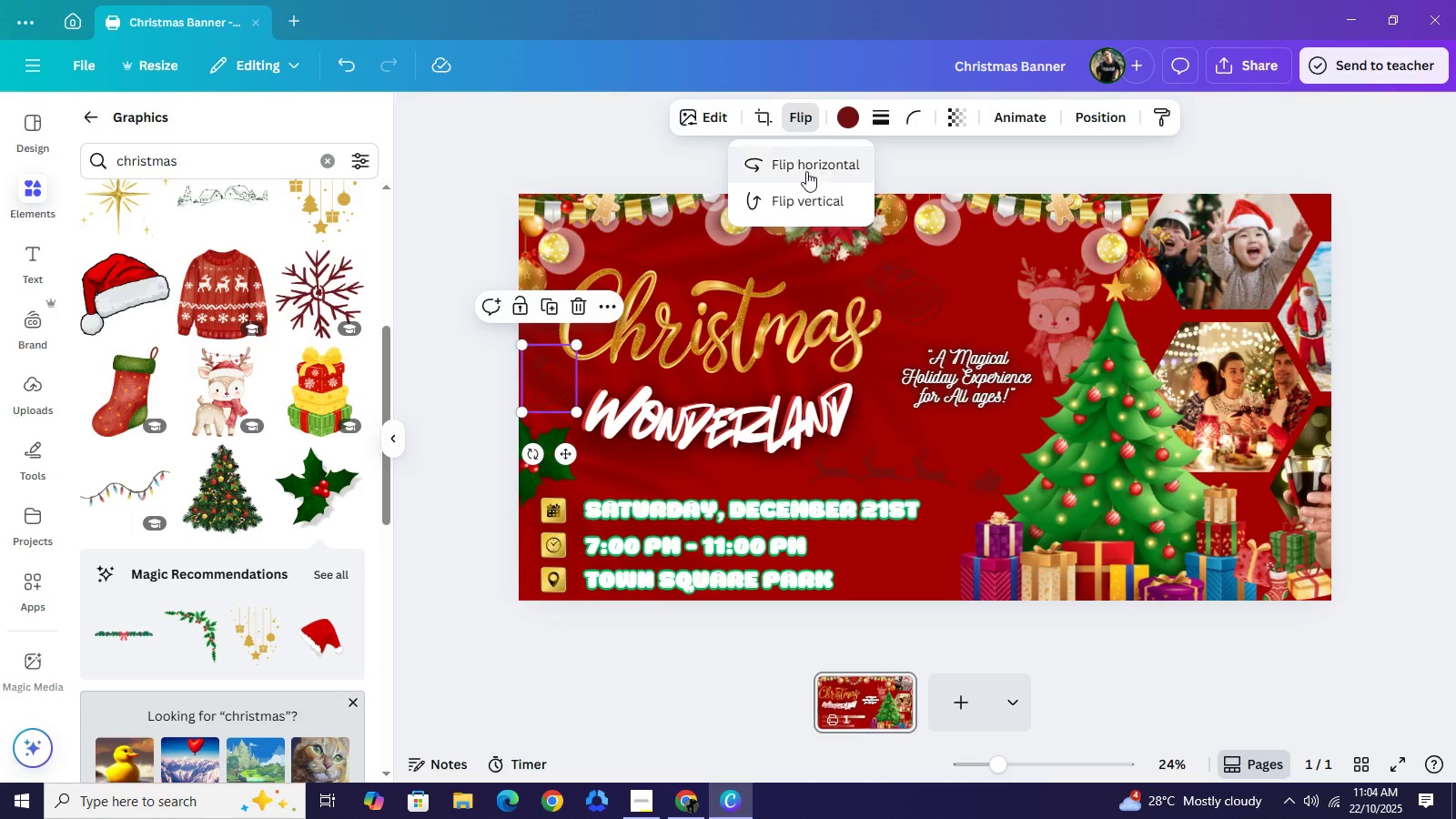 
left_click([804, 166])
 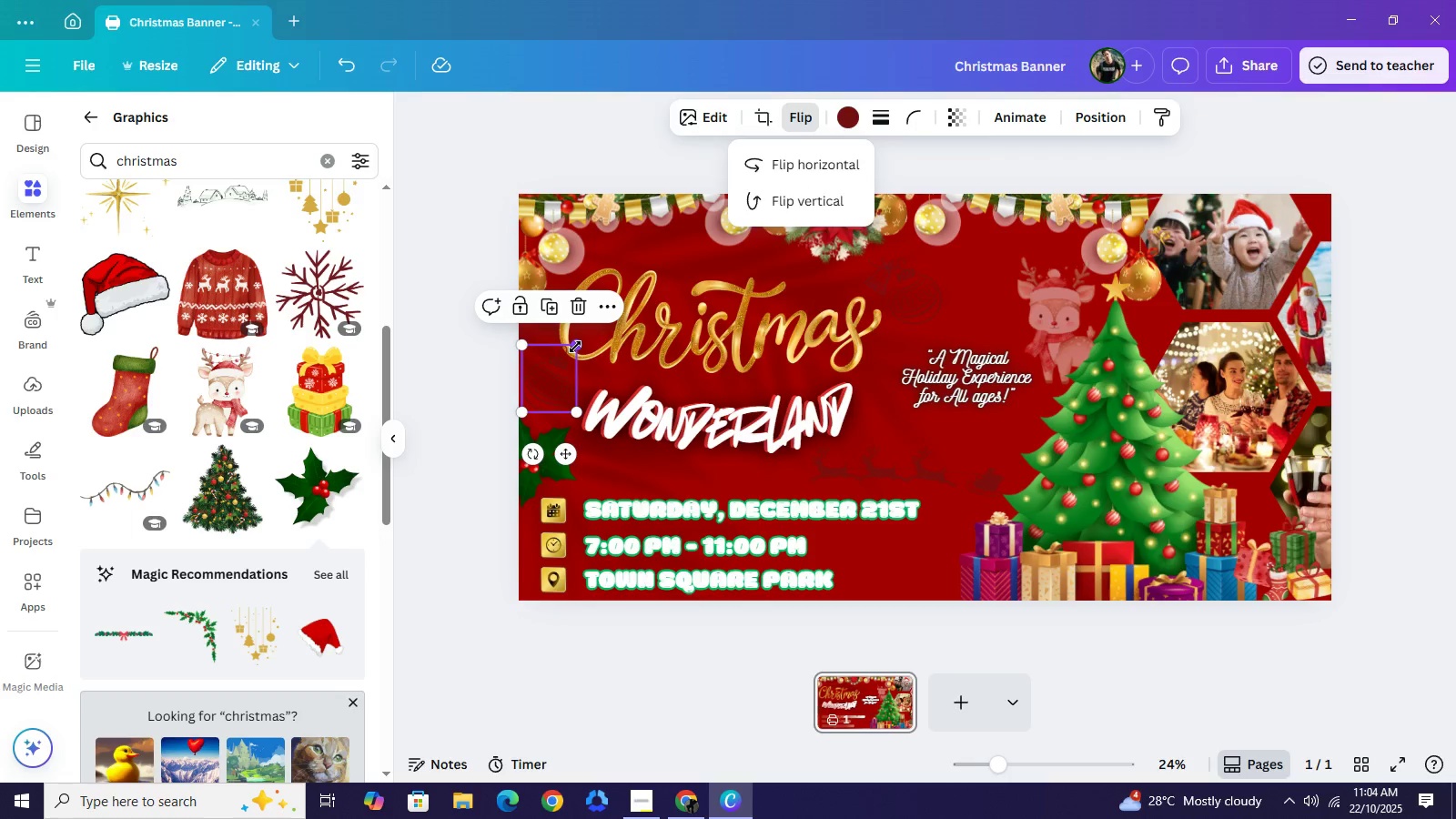 
left_click_drag(start_coordinate=[575, 347], to_coordinate=[562, 396])
 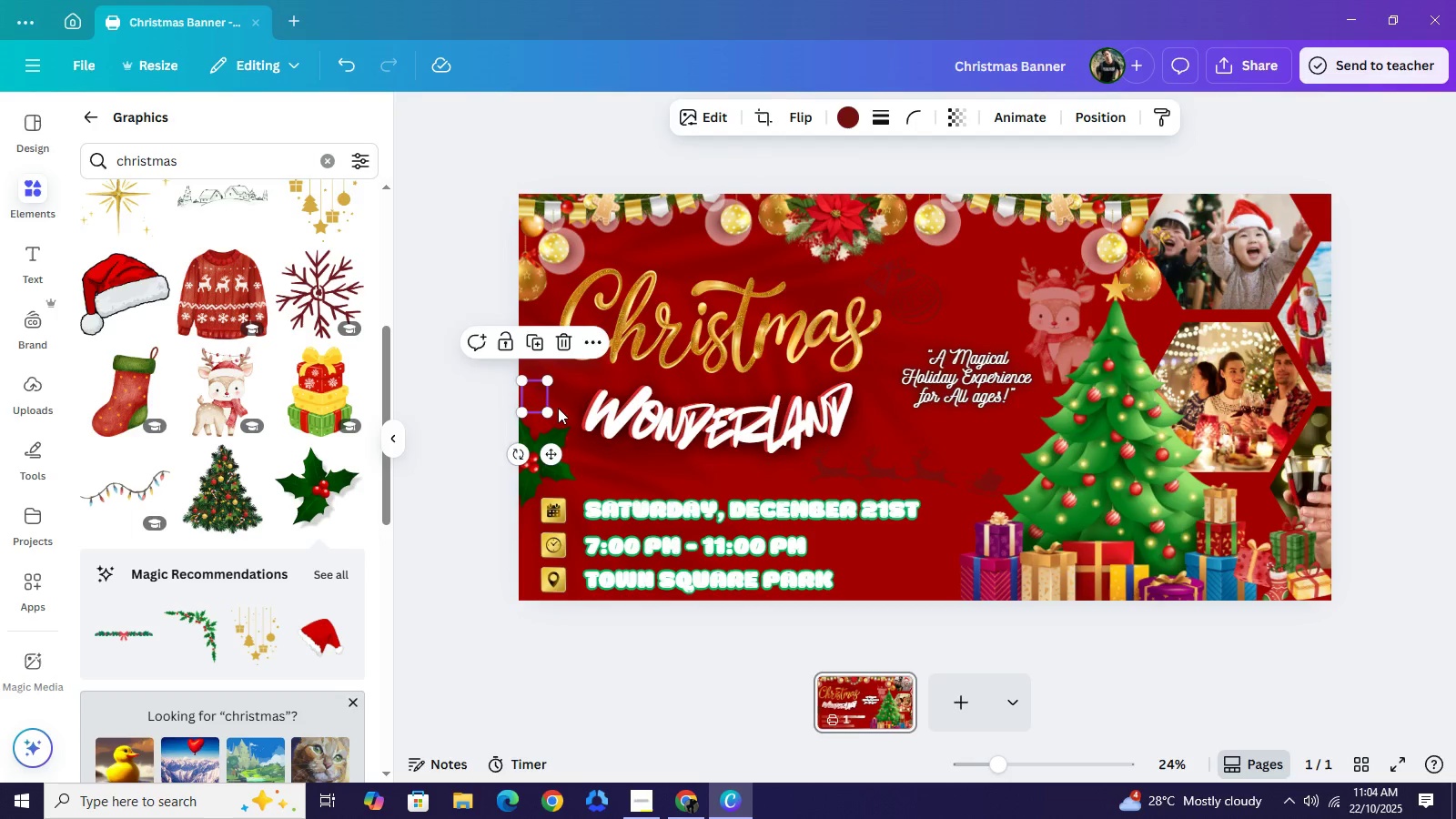 
left_click_drag(start_coordinate=[537, 400], to_coordinate=[566, 402])
 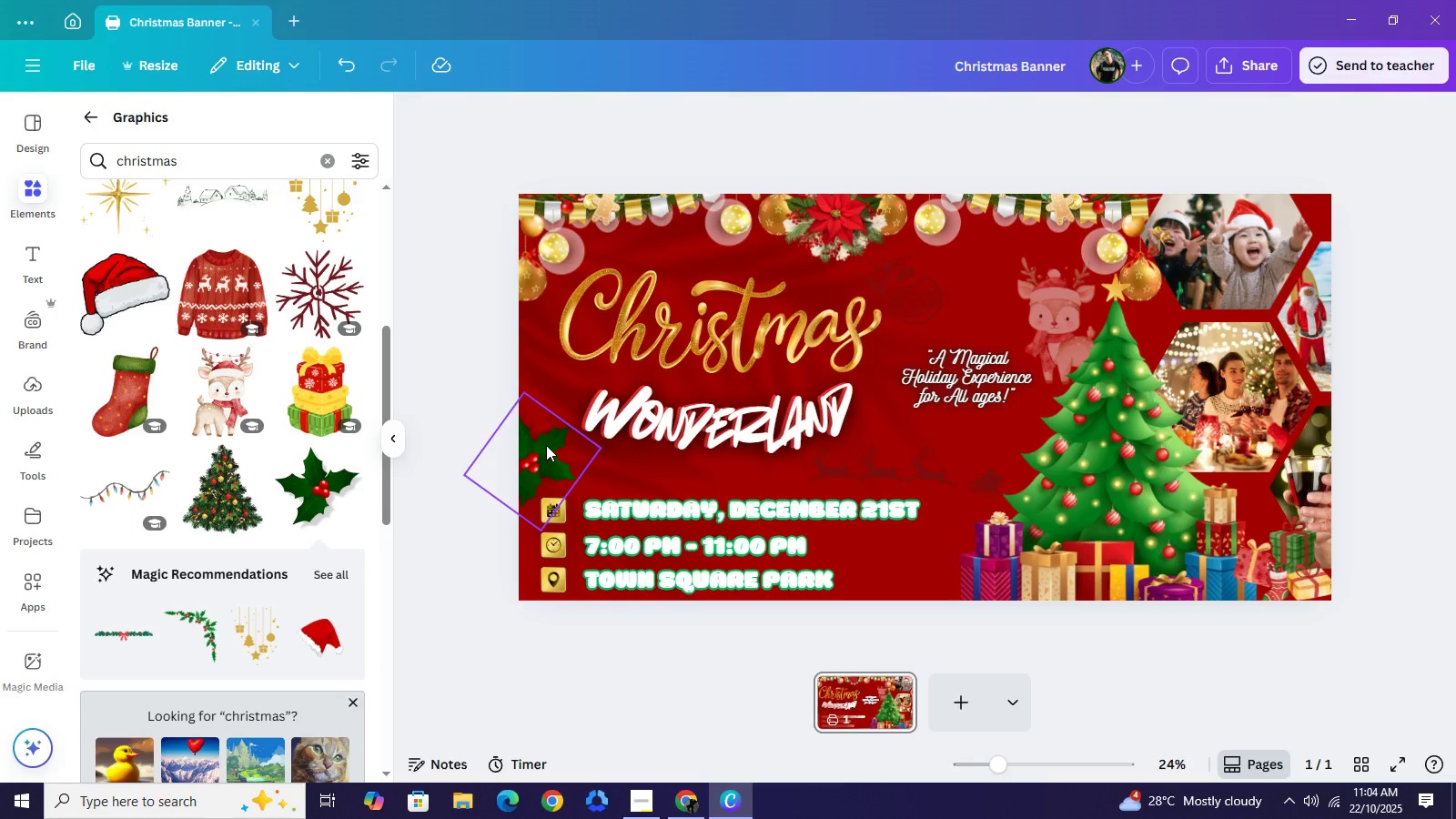 
key(ArrowUp)
 